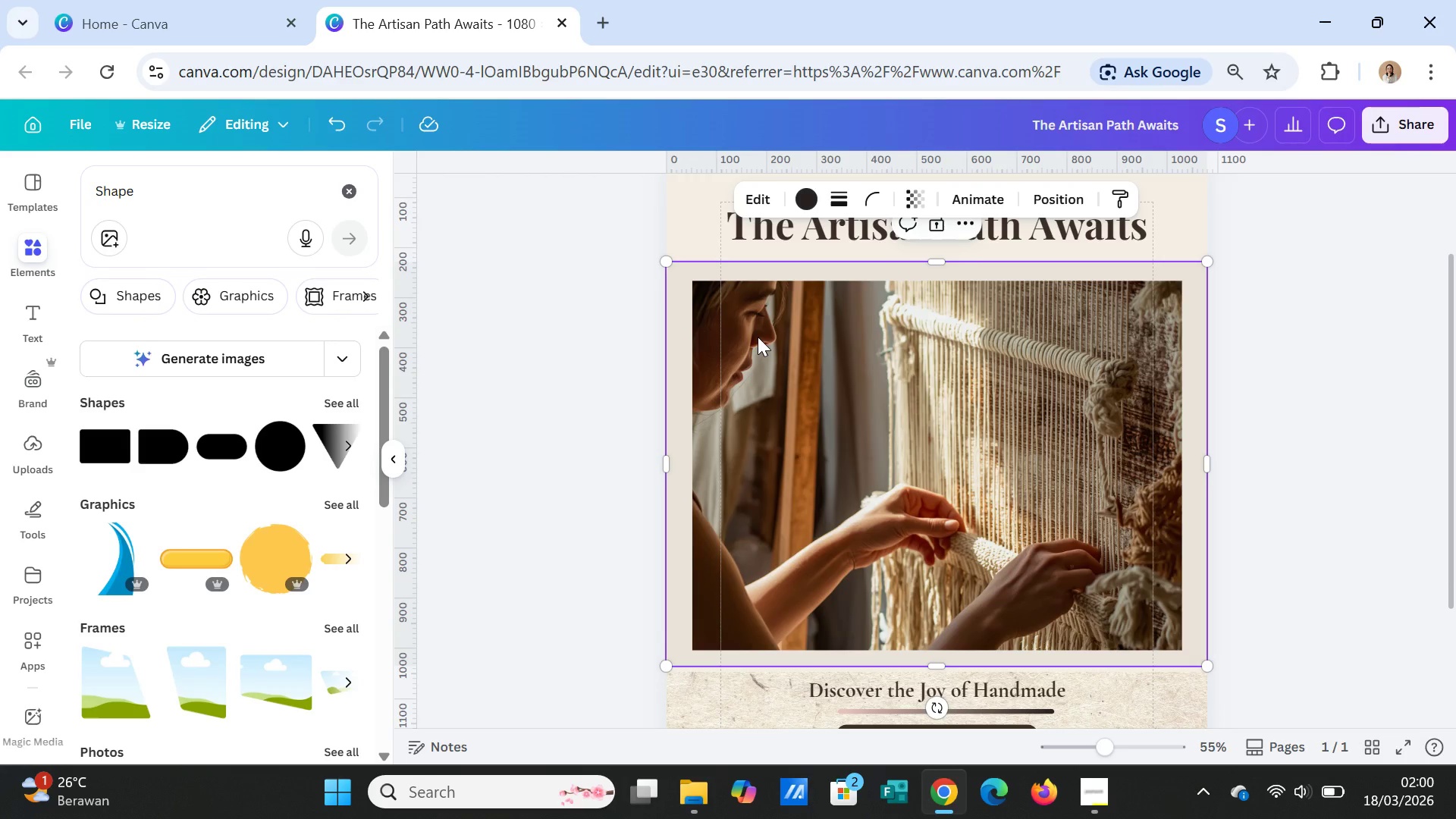 
right_click([761, 323])
 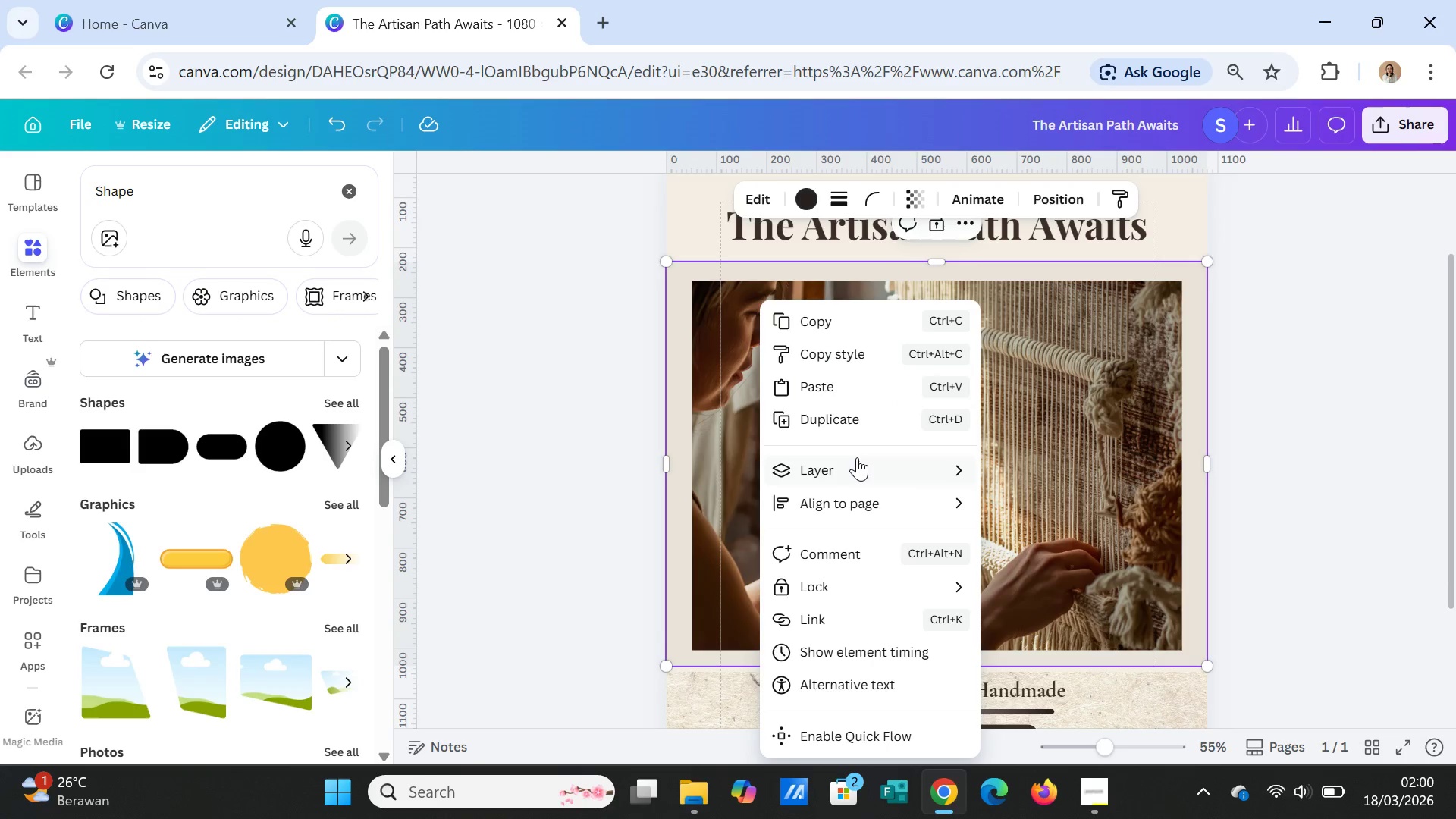 
left_click([857, 459])
 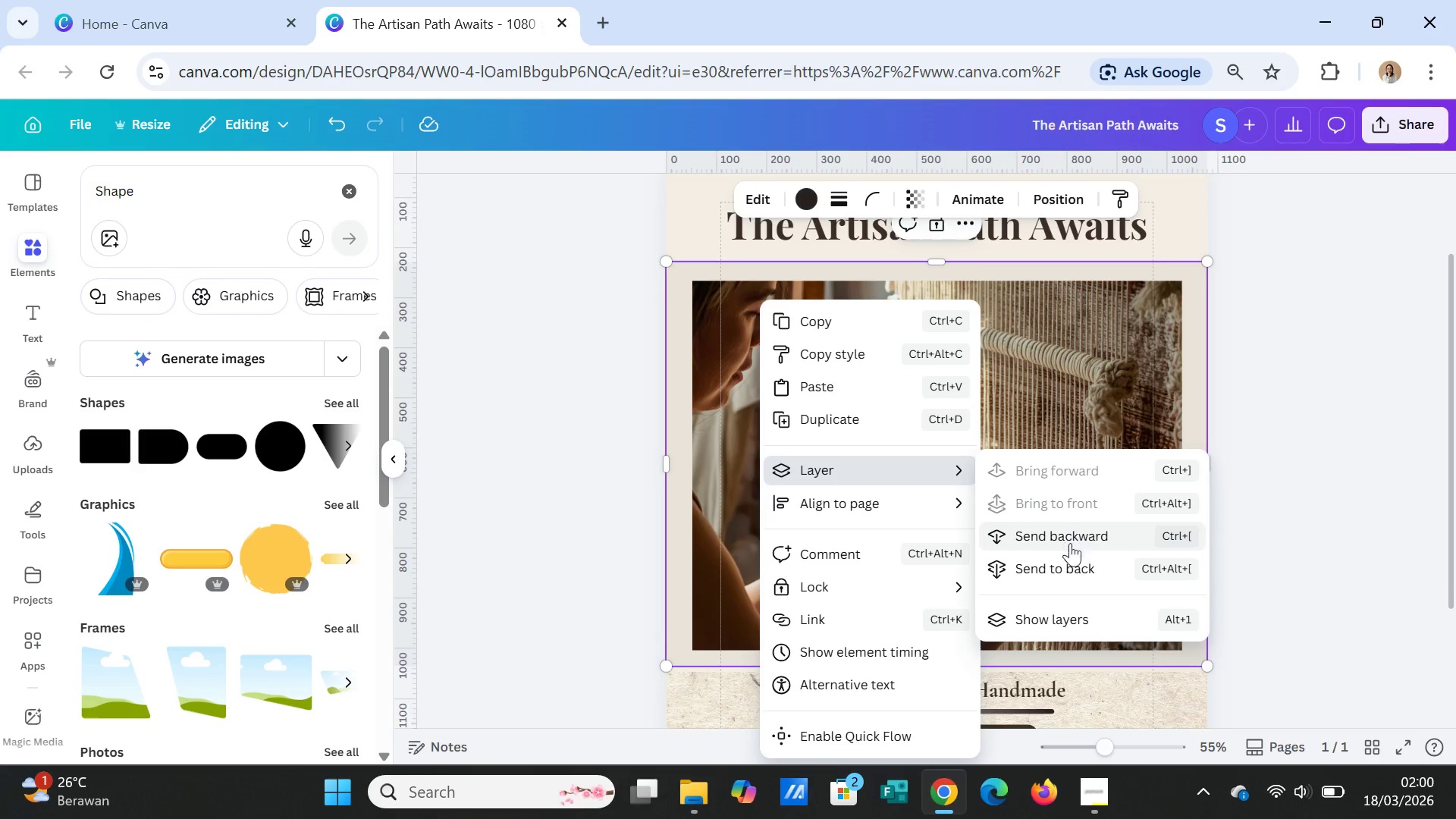 
left_click([1063, 571])
 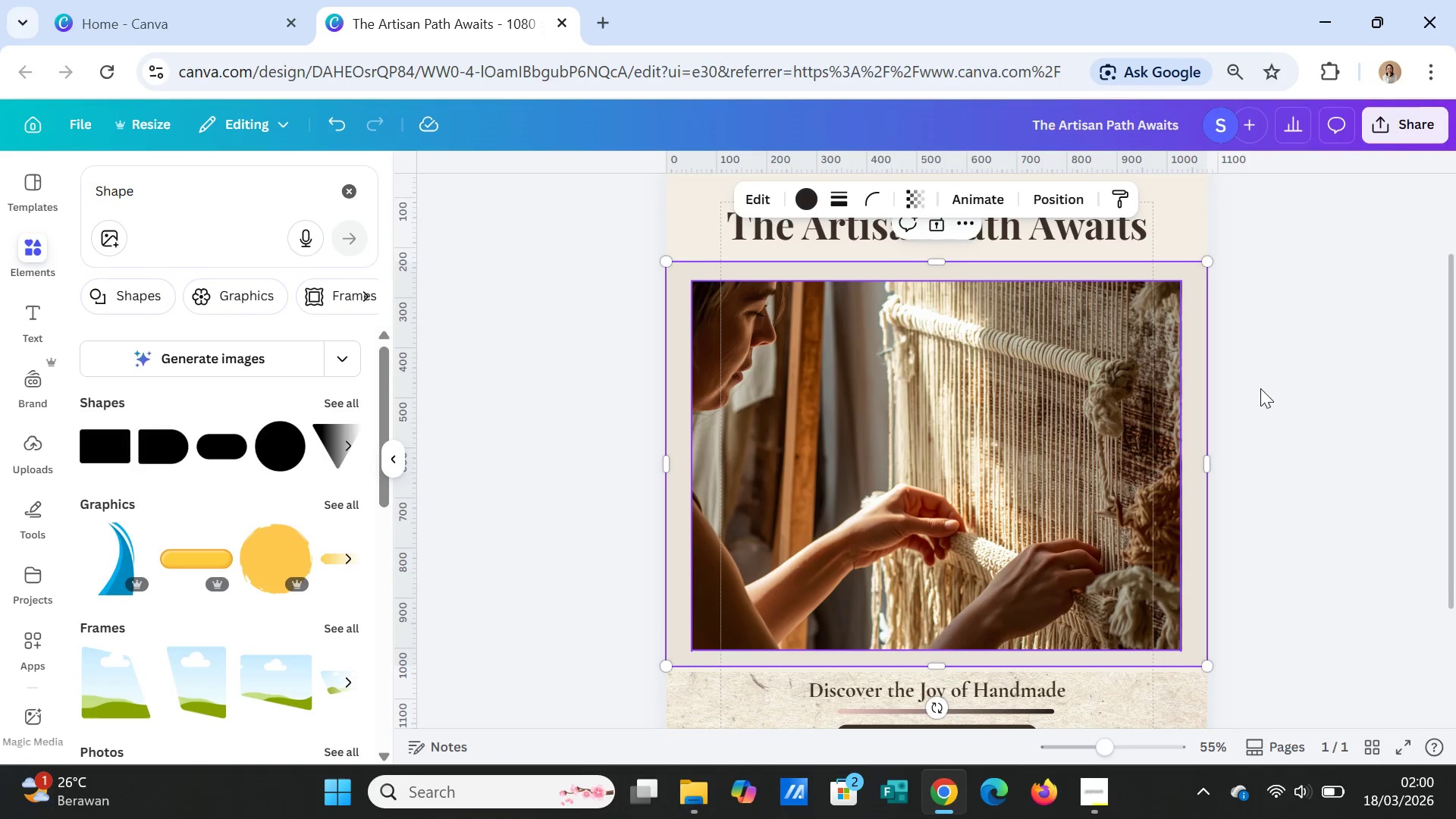 
left_click([1292, 388])
 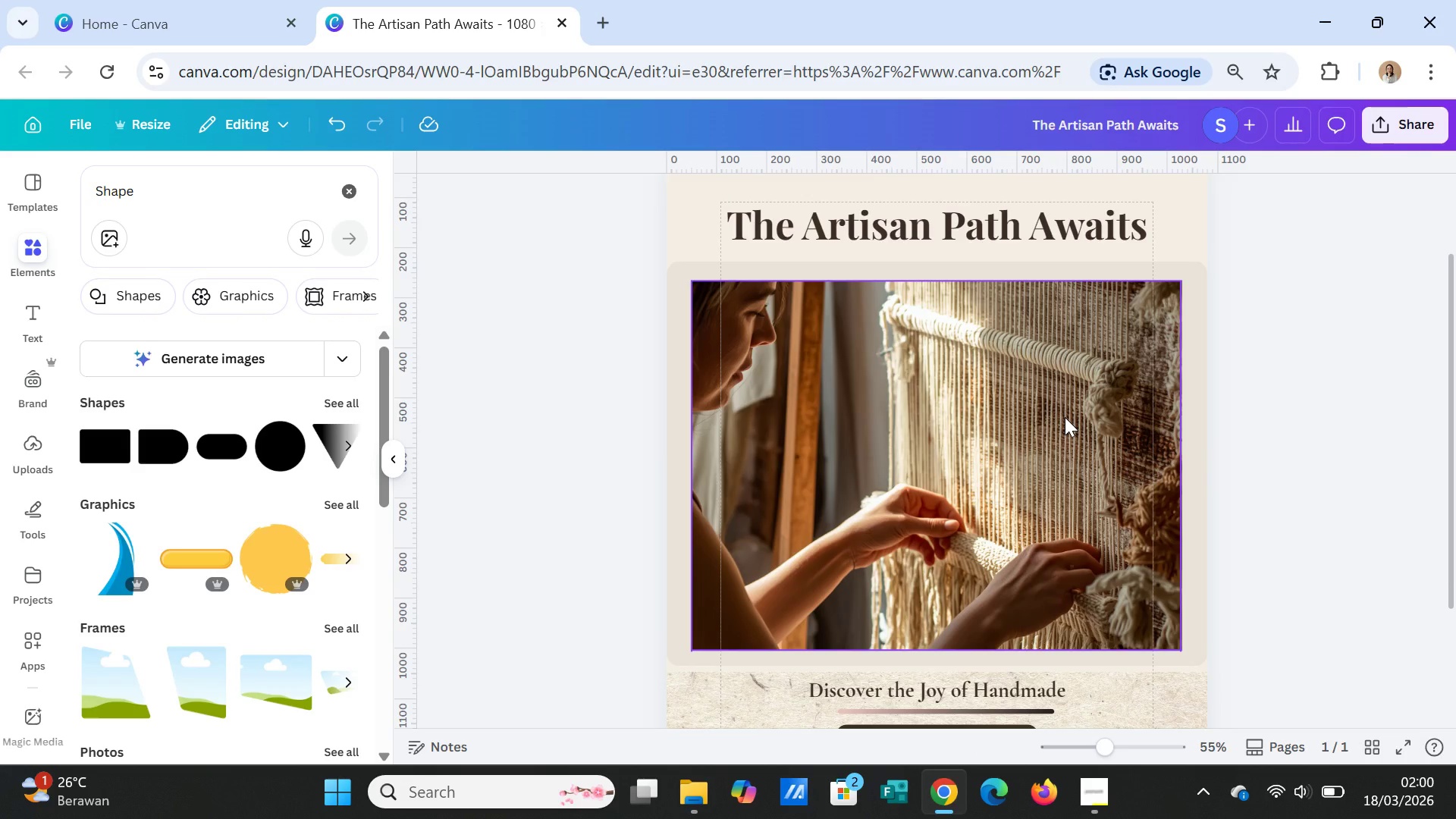 
left_click([1065, 417])
 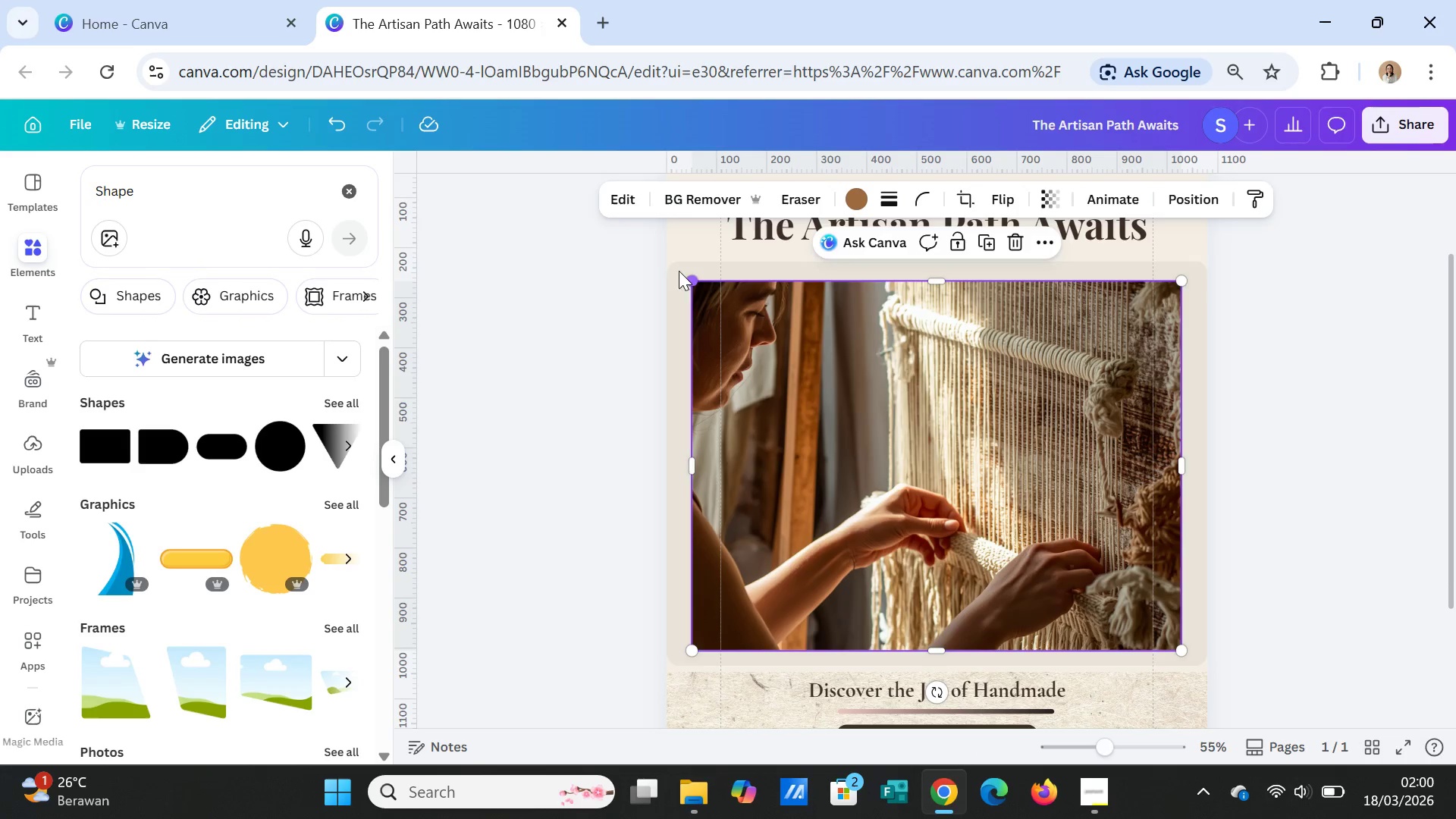 
left_click([622, 200])
 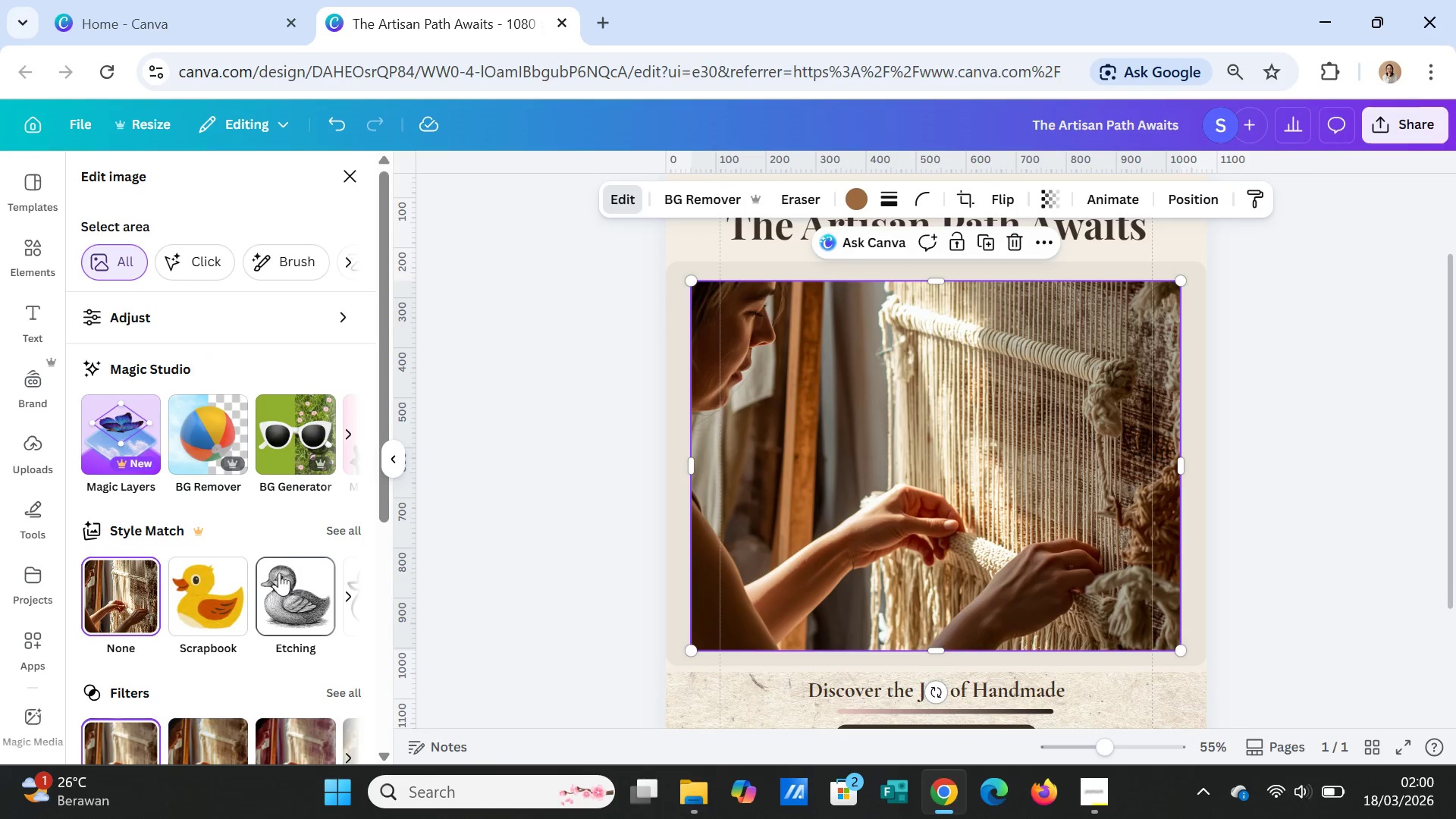 
scroll: coordinate [268, 549], scroll_direction: down, amount: 1.0
 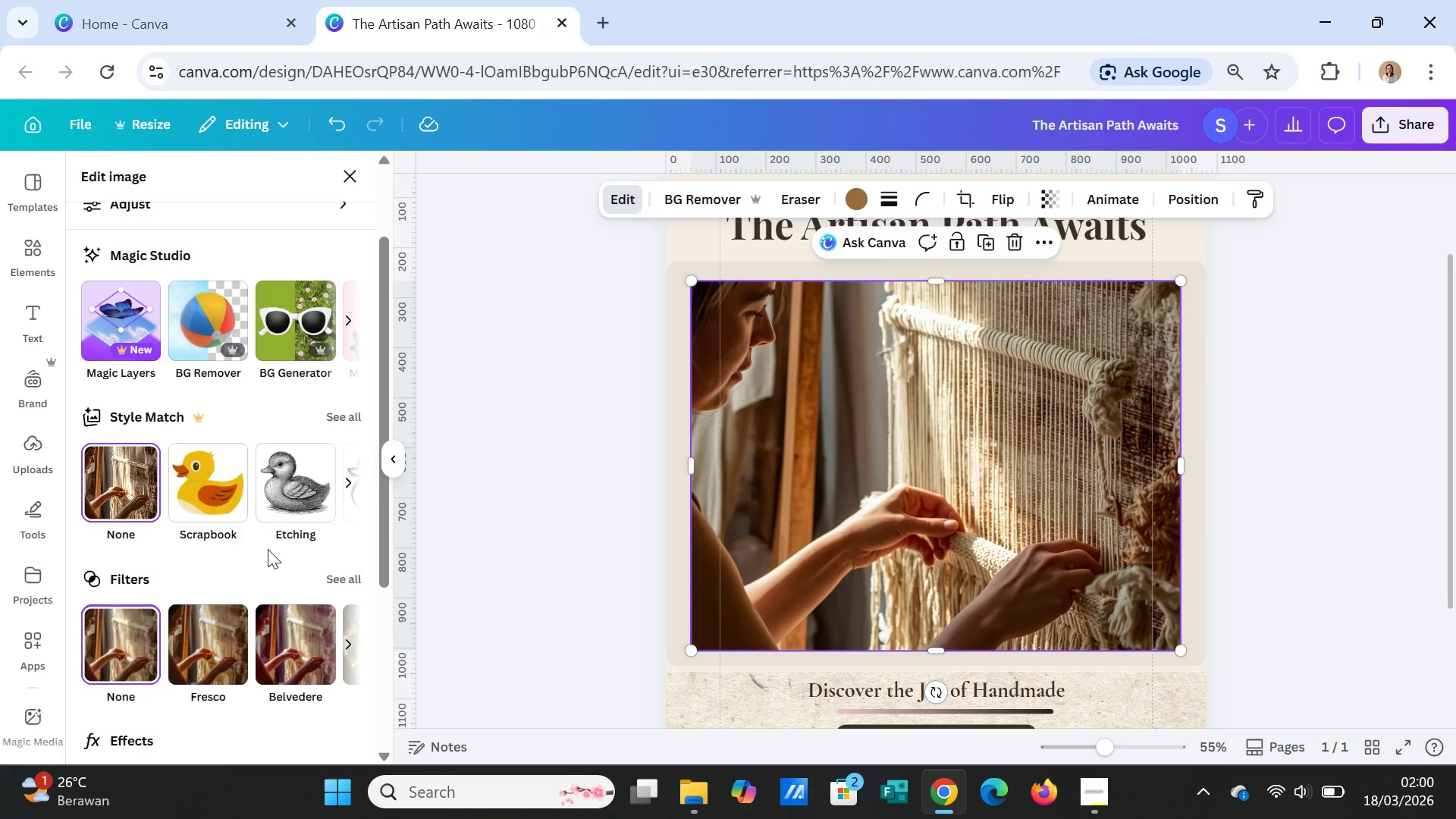 
left_click([96, 309])
 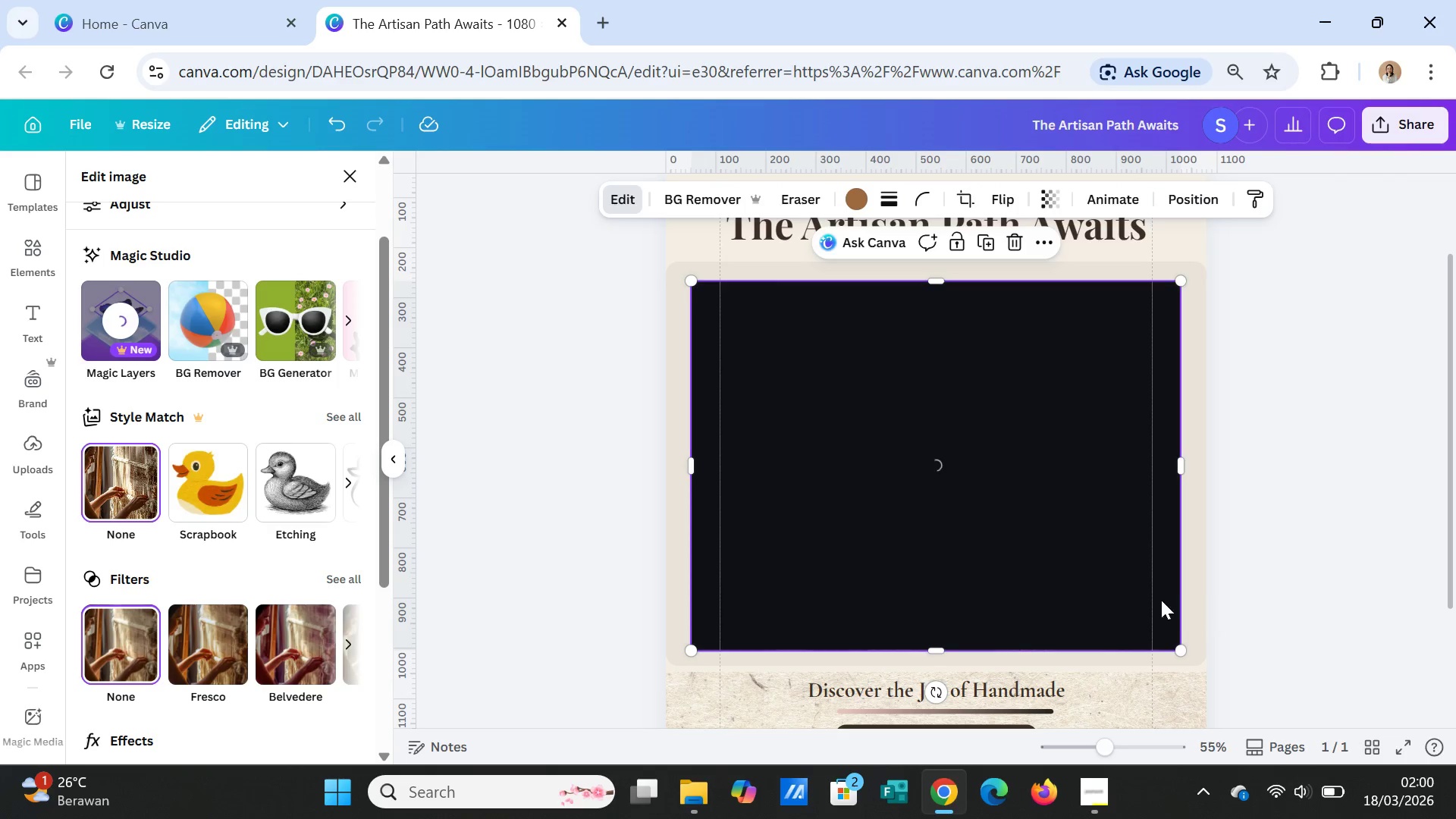 
wait(12.95)
 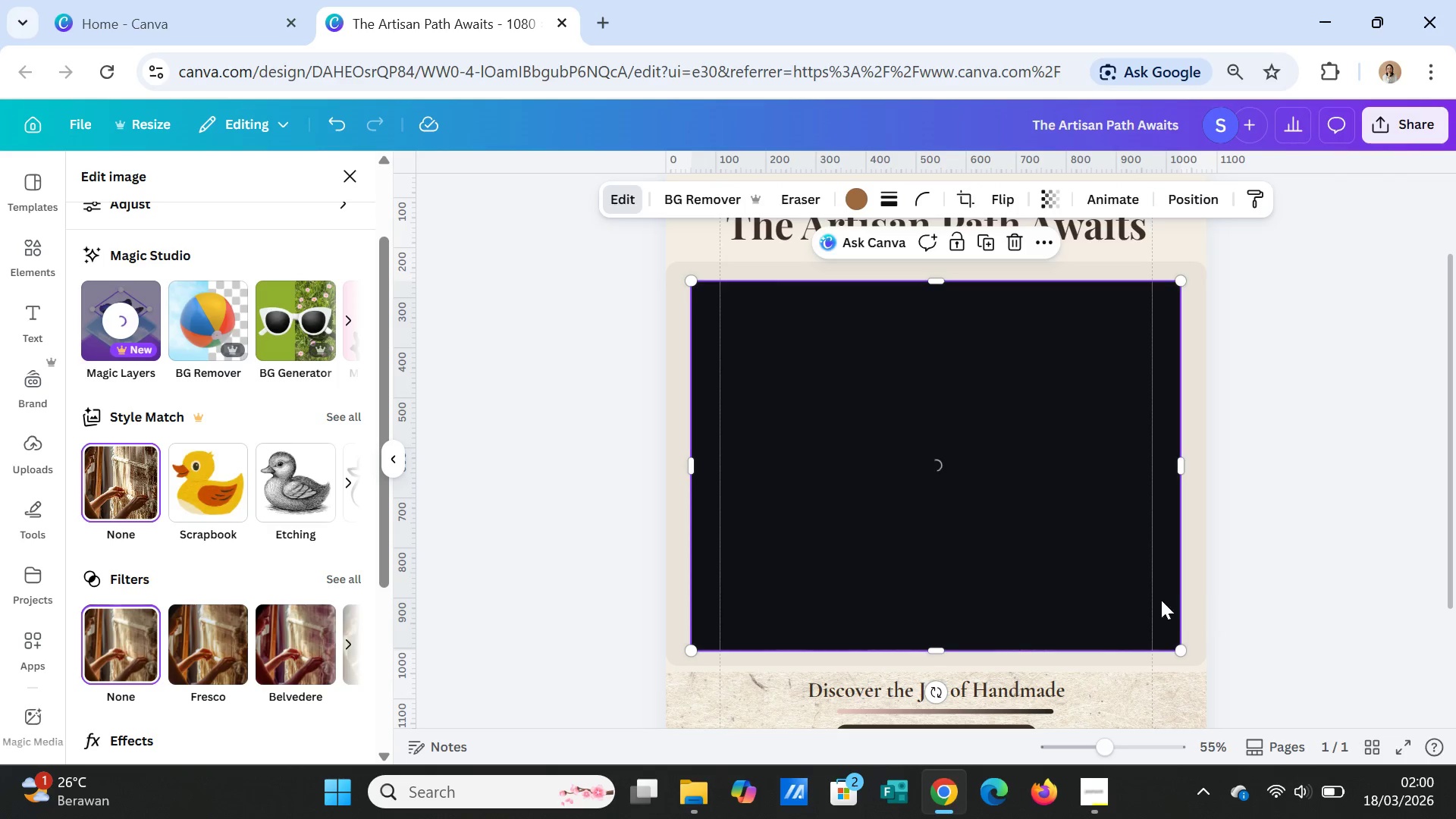 
scroll: coordinate [1272, 586], scroll_direction: down, amount: 2.0
 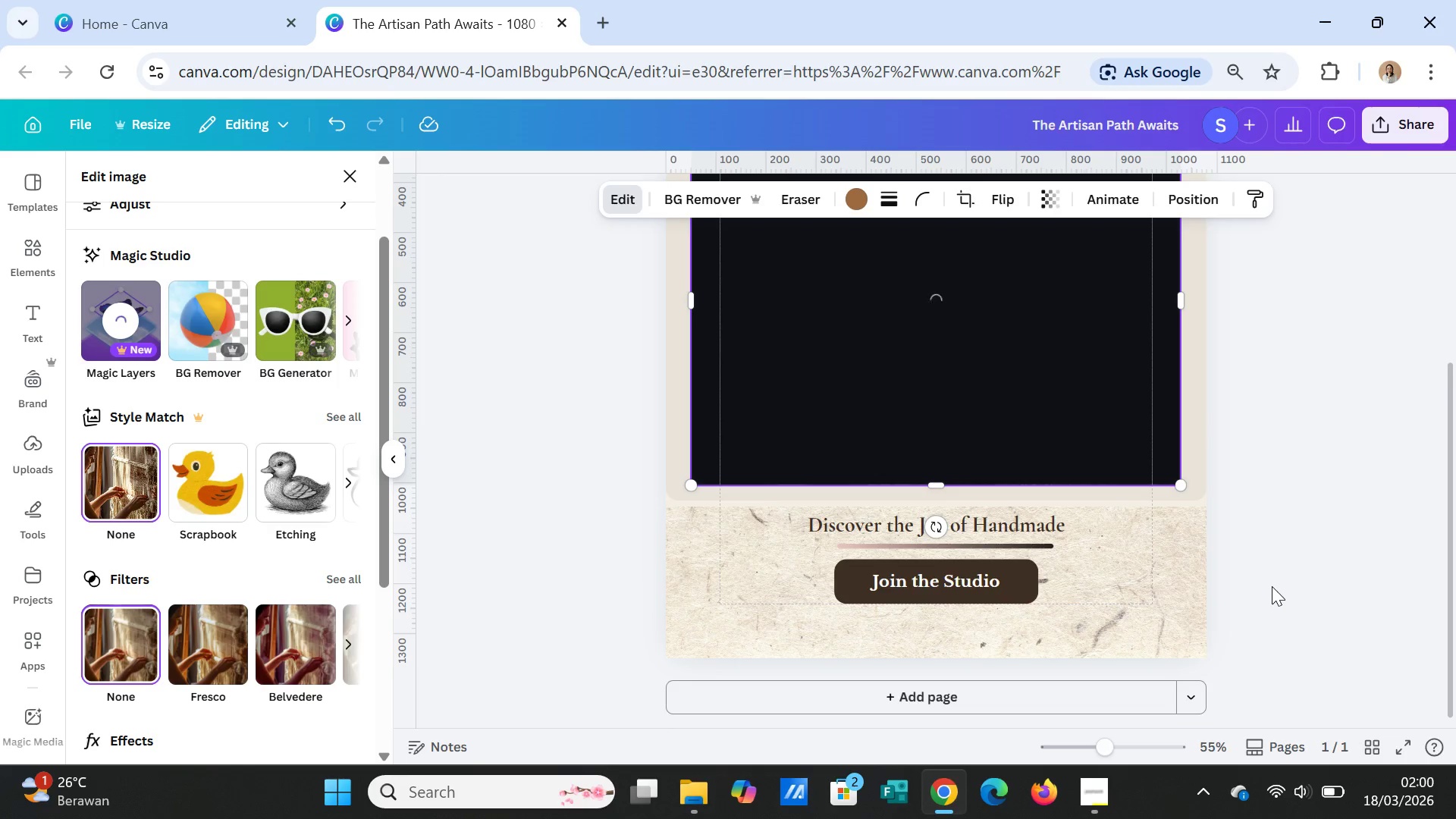 
scroll: coordinate [1272, 586], scroll_direction: up, amount: 1.0
 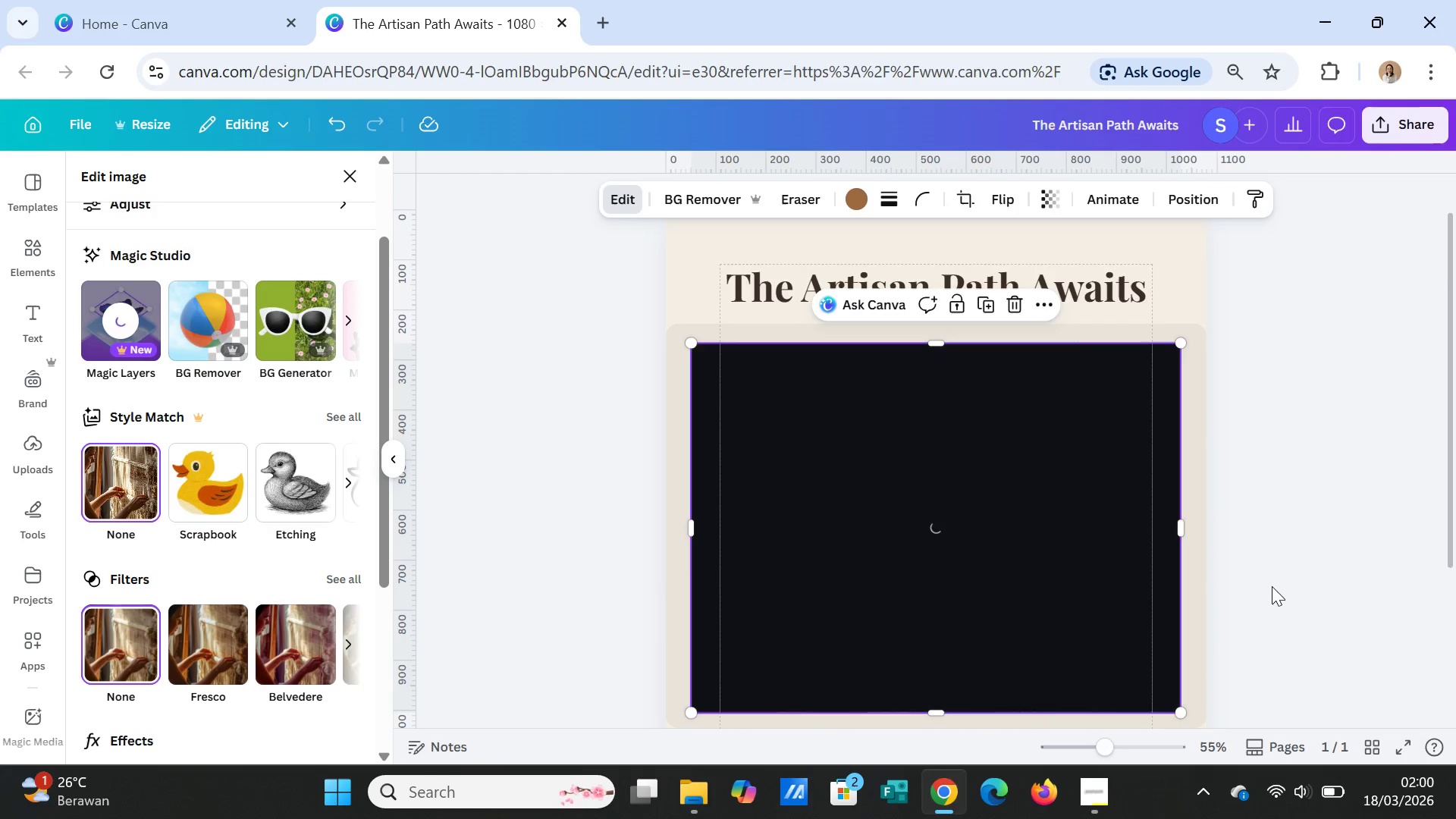 
scroll: coordinate [1272, 586], scroll_direction: down, amount: 1.0
 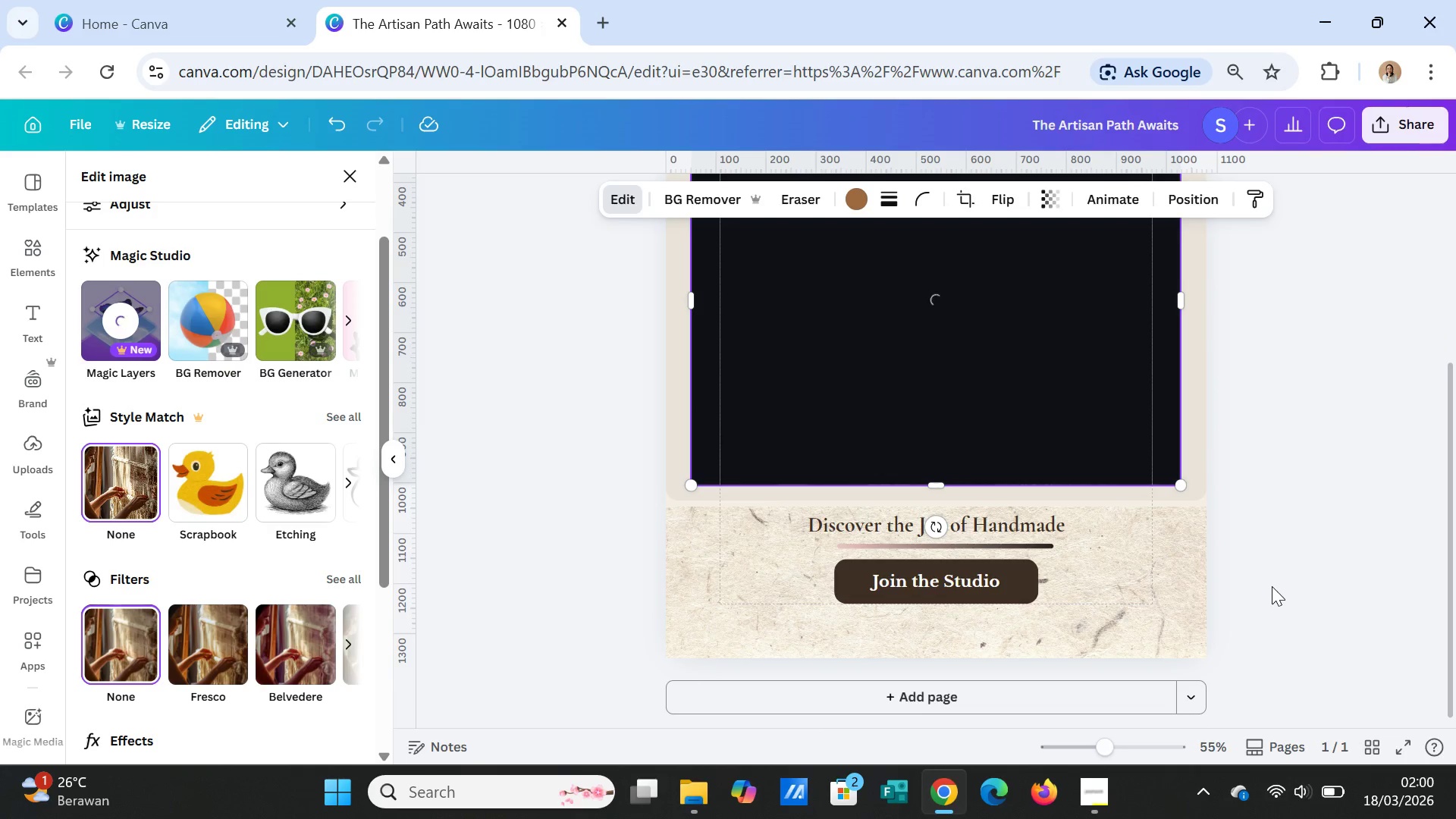 
scroll: coordinate [1272, 586], scroll_direction: up, amount: 1.0
 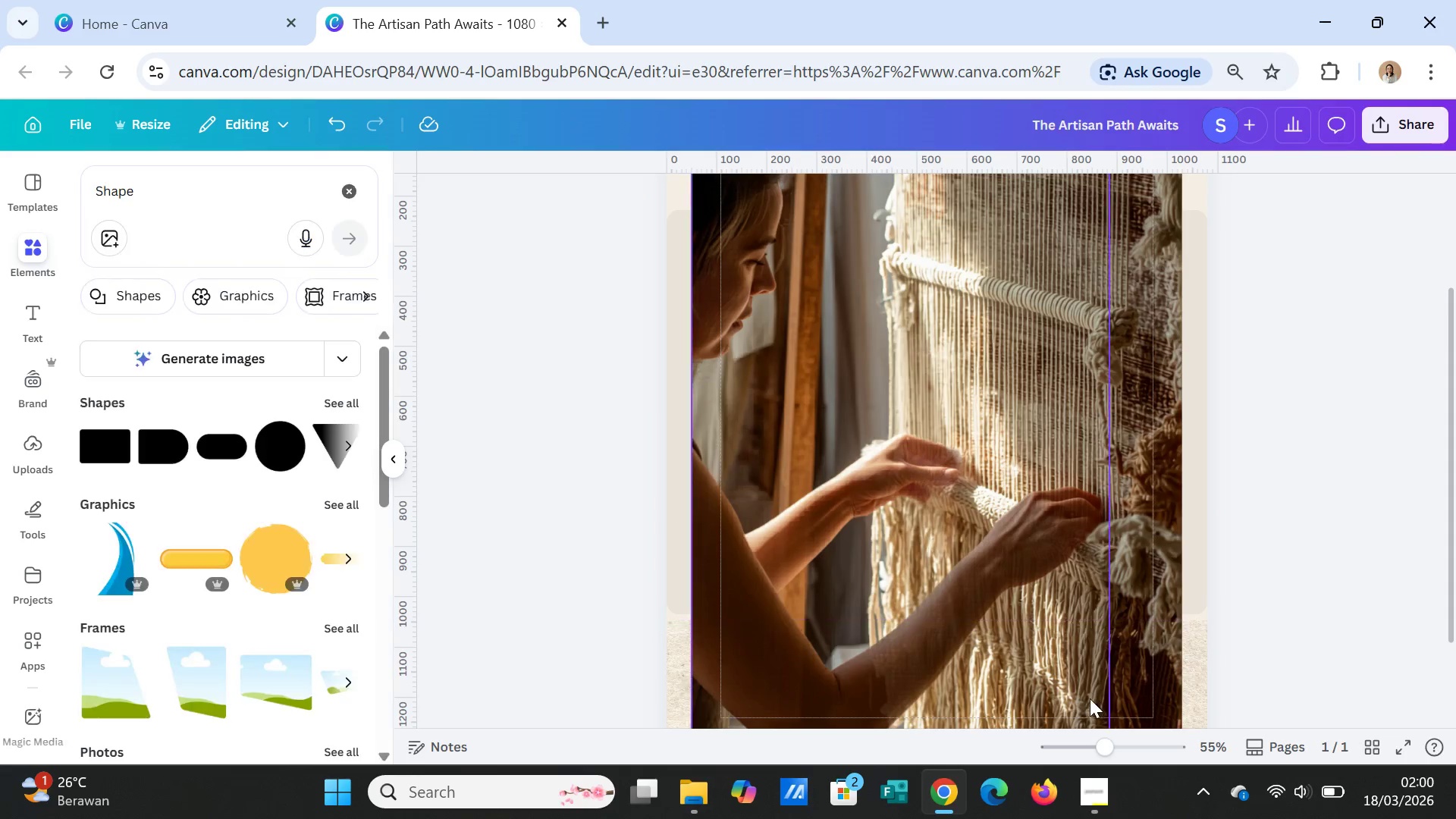 
scroll: coordinate [1189, 623], scroll_direction: down, amount: 1.0
 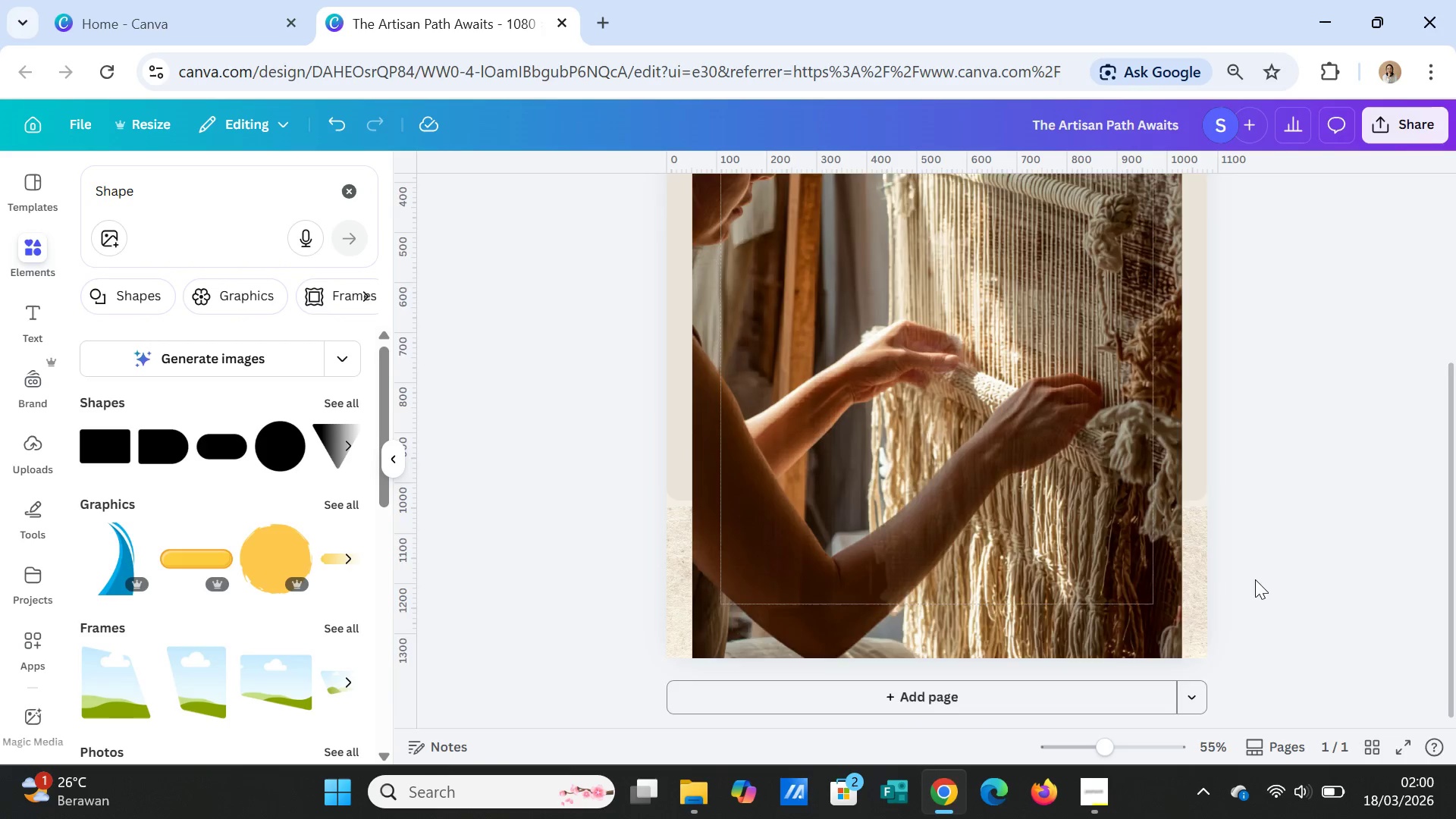 
scroll: coordinate [1254, 570], scroll_direction: up, amount: 3.0
 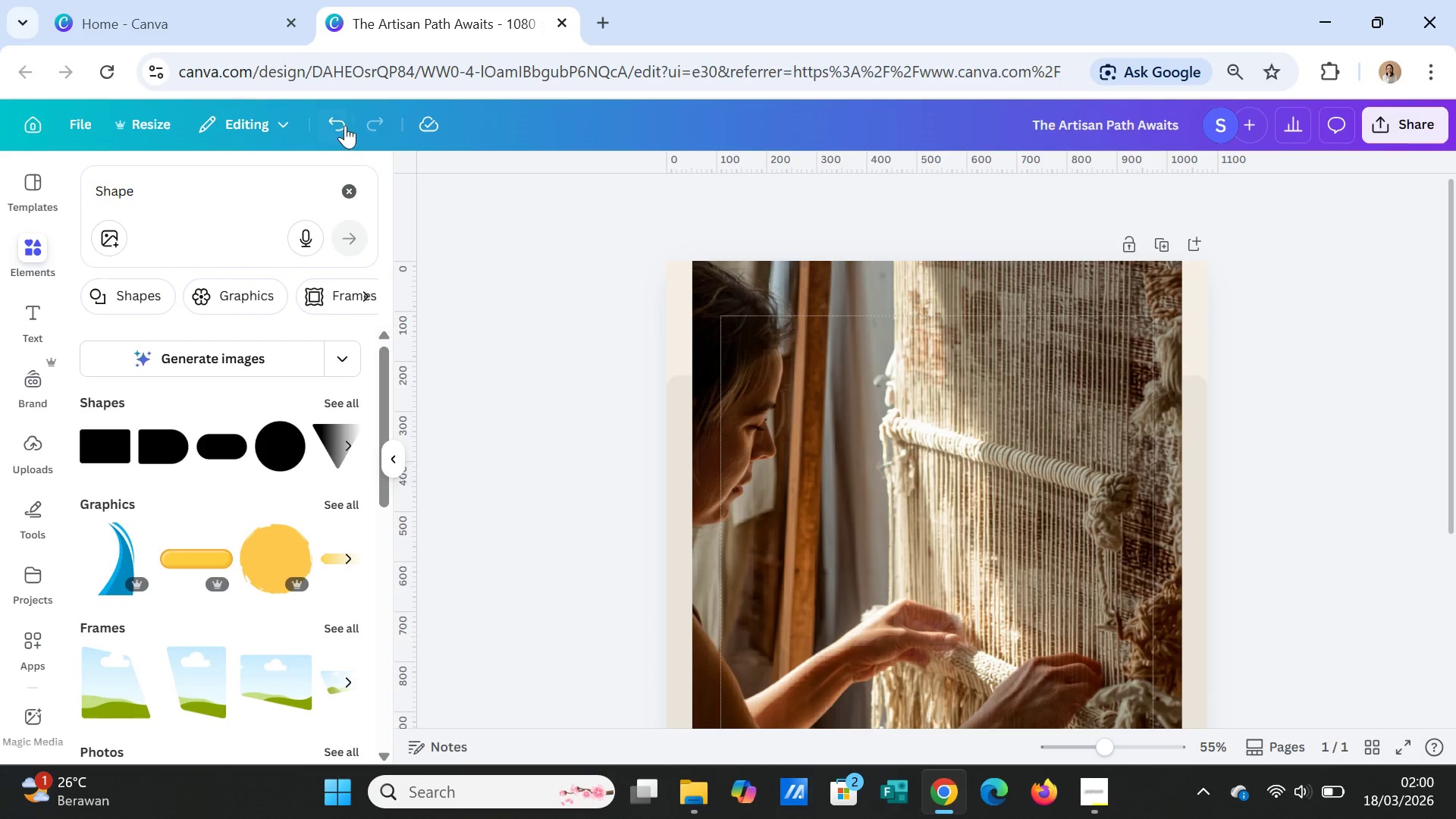 
left_click([340, 121])
 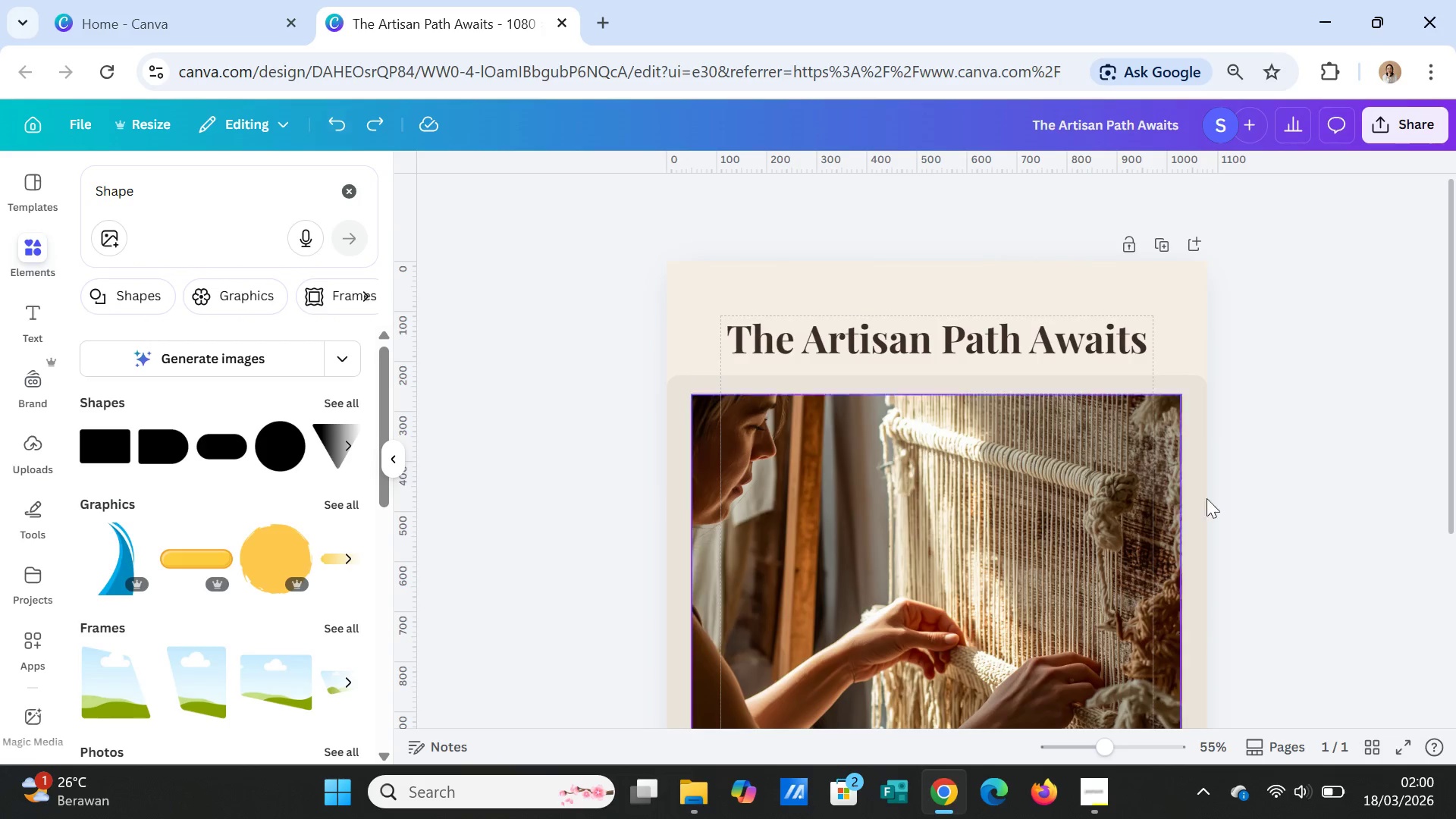 
scroll: coordinate [1202, 528], scroll_direction: down, amount: 2.0
 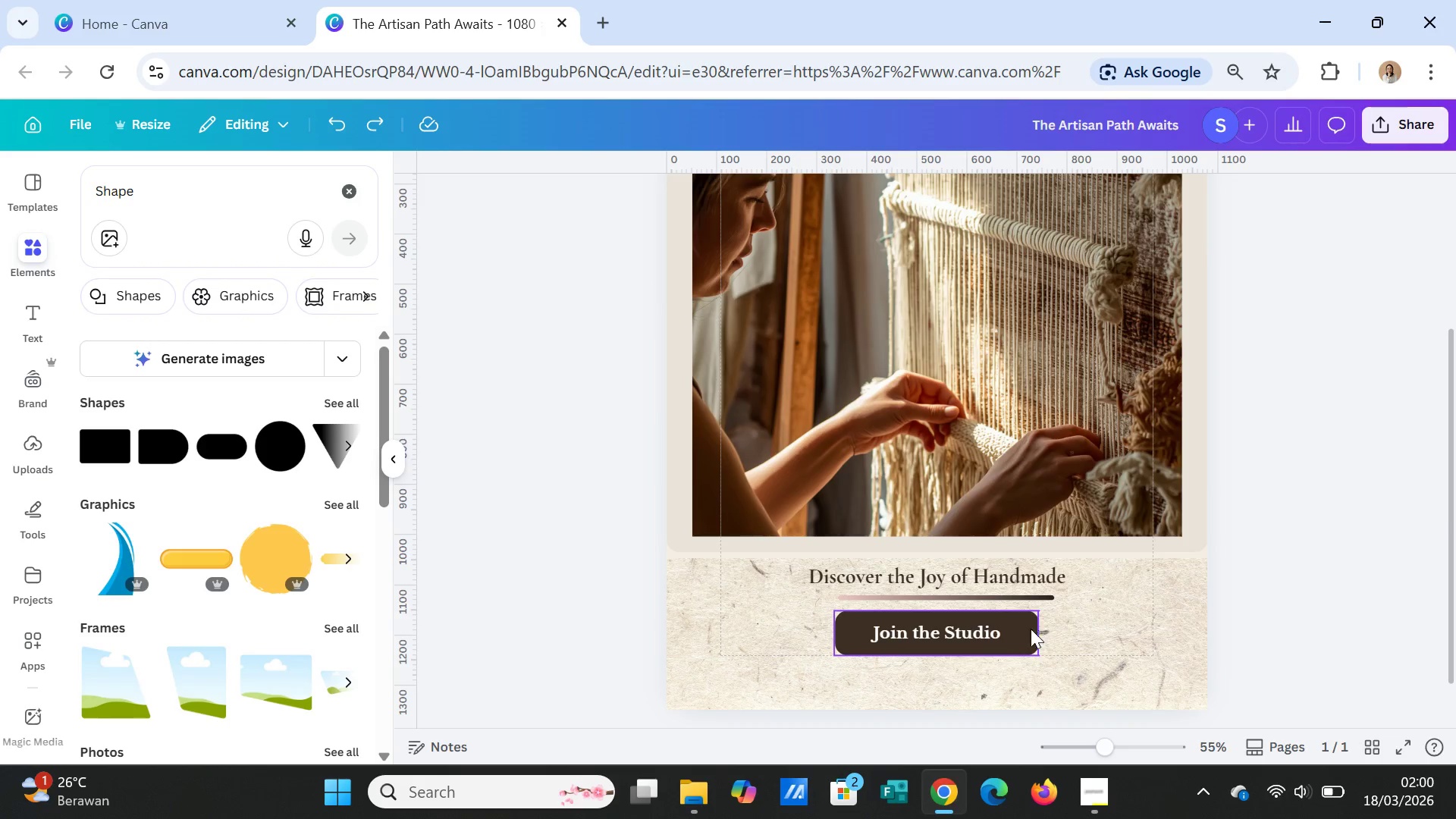 
left_click([938, 633])
 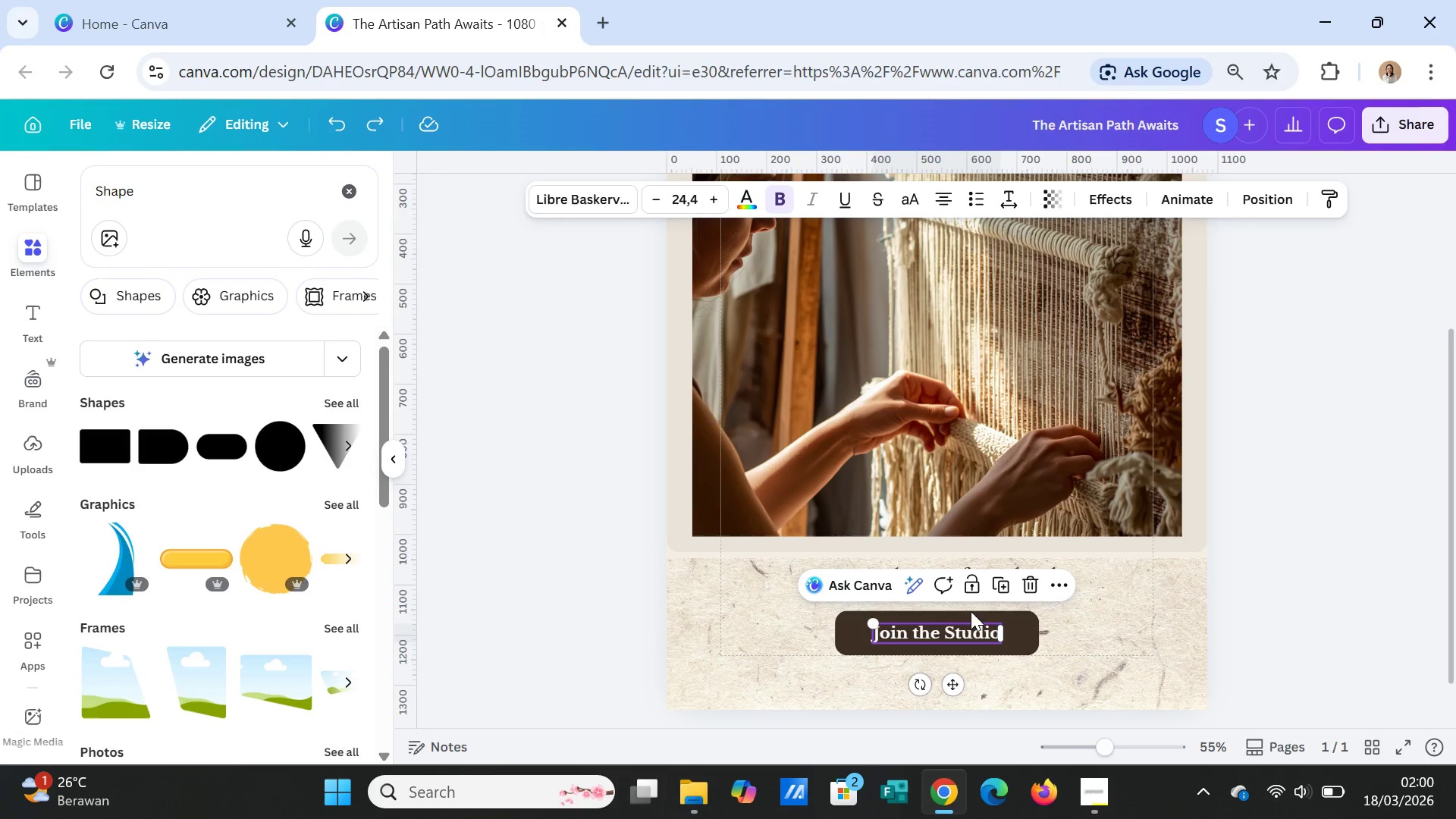 
hold_key(key=ShiftLeft, duration=1.27)
left_click([1018, 627])
 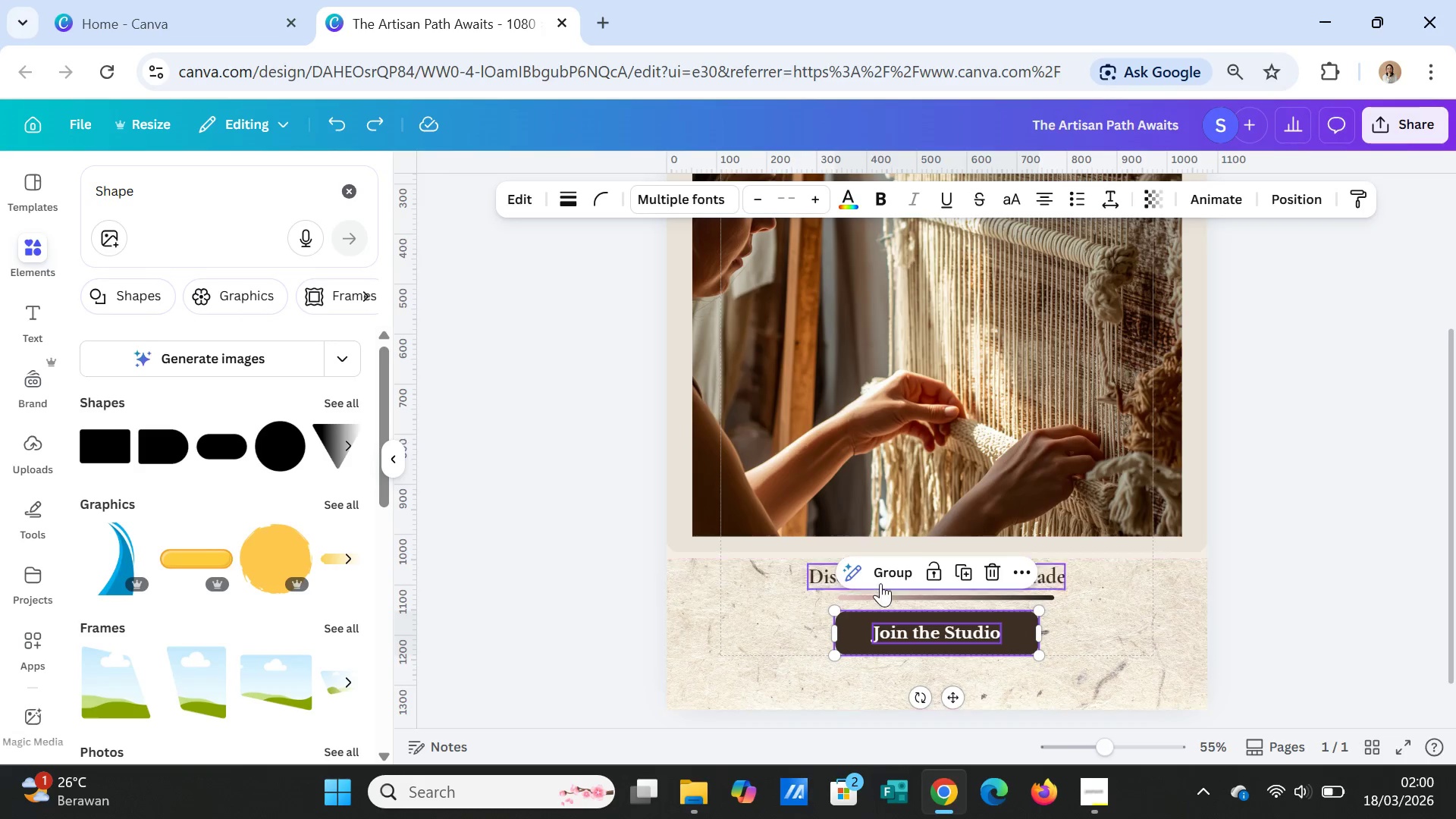 
left_click([884, 573])
 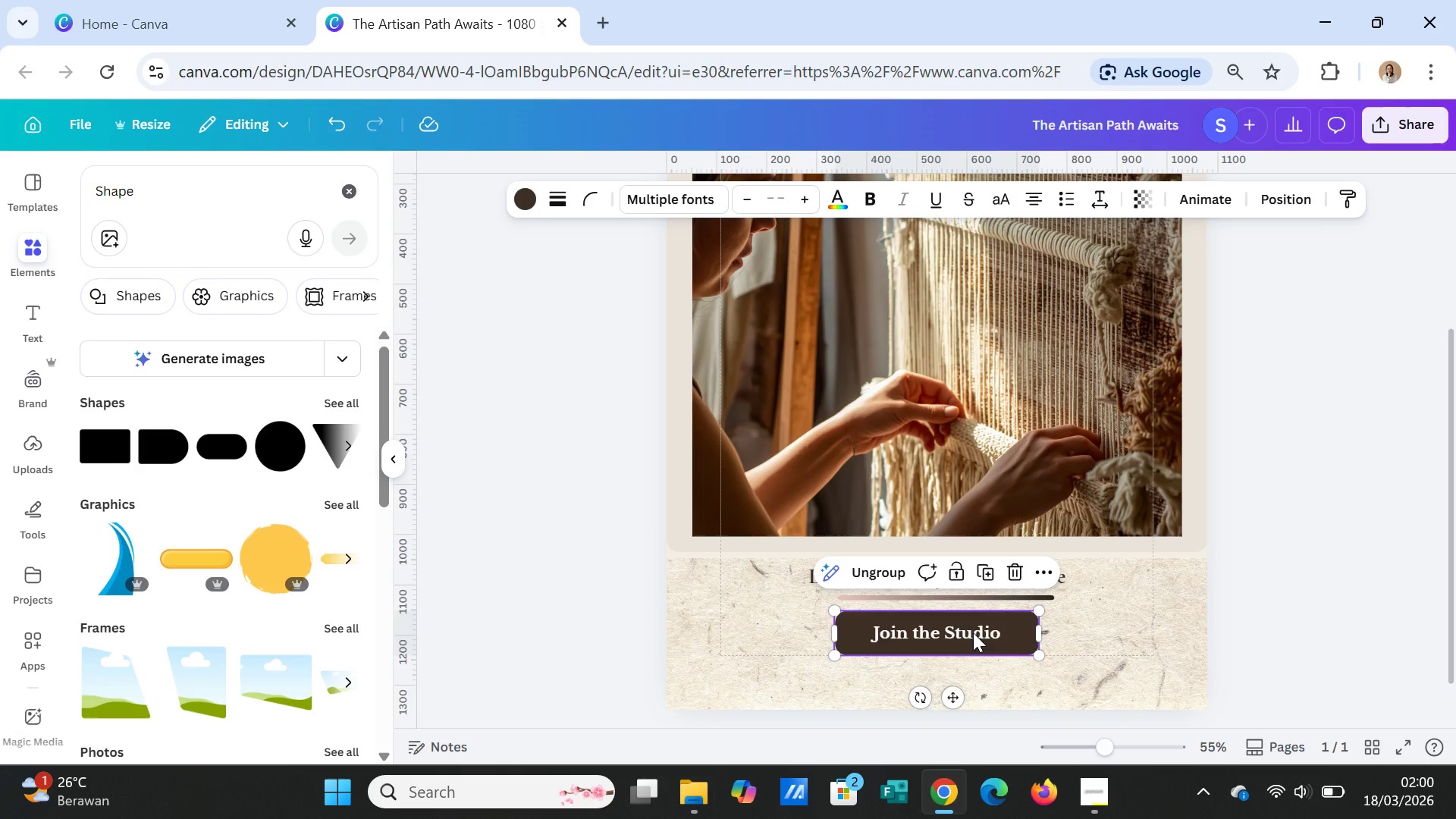 
left_click_drag(start_coordinate=[973, 632], to_coordinate=[930, 632])
 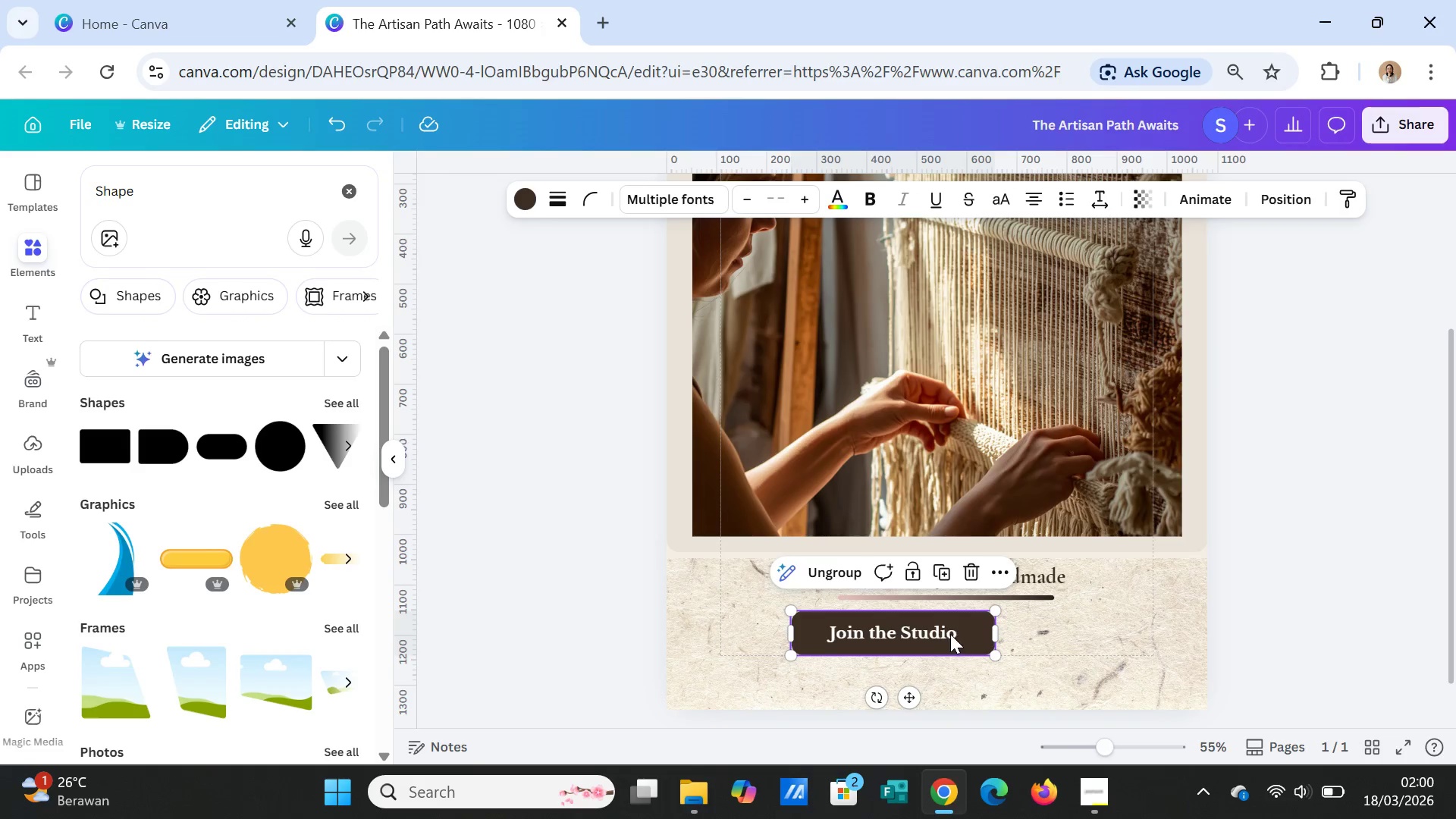 
left_click_drag(start_coordinate=[929, 632], to_coordinate=[968, 630])
 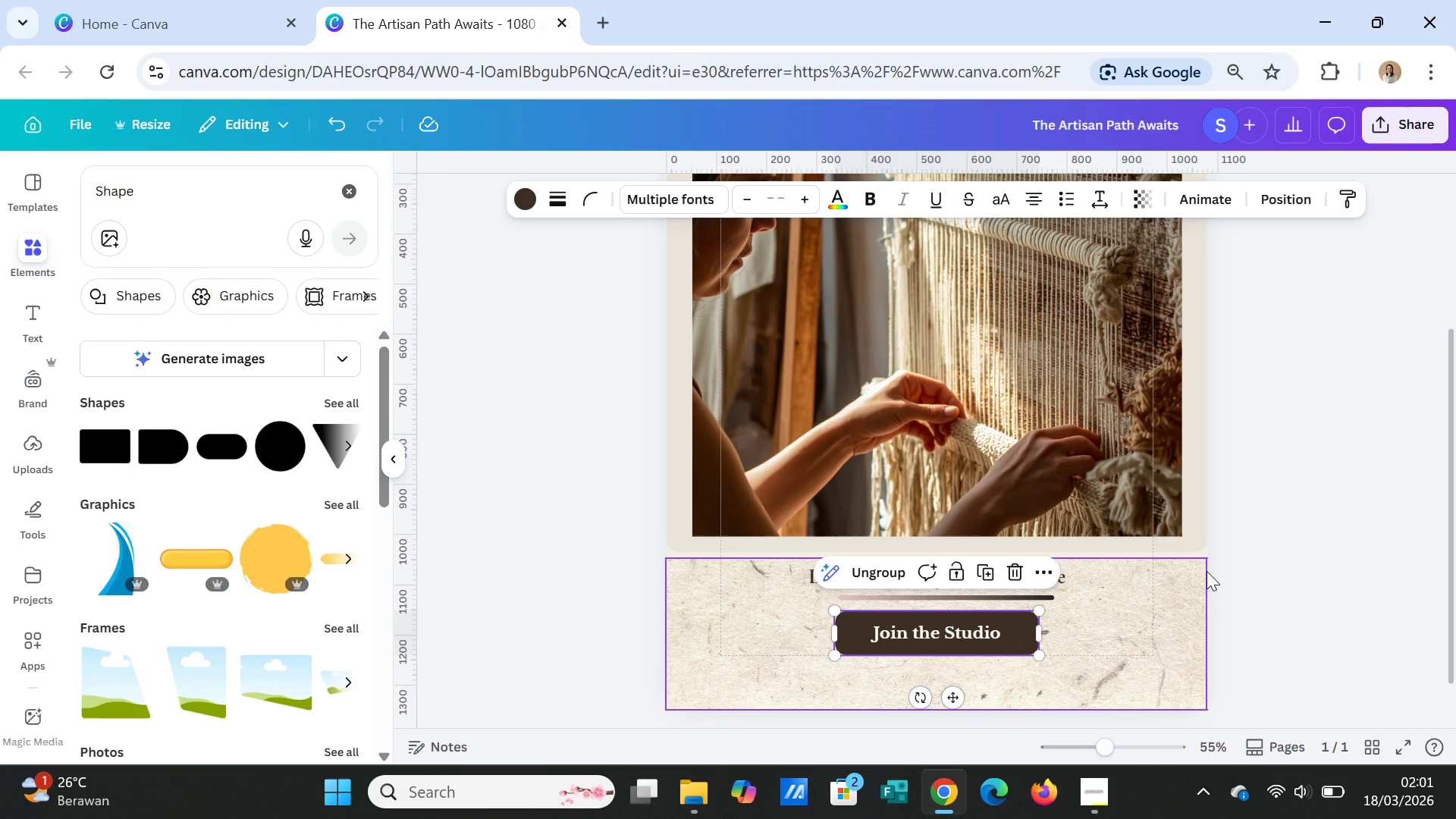 
scroll: coordinate [1207, 571], scroll_direction: up, amount: 1.0
 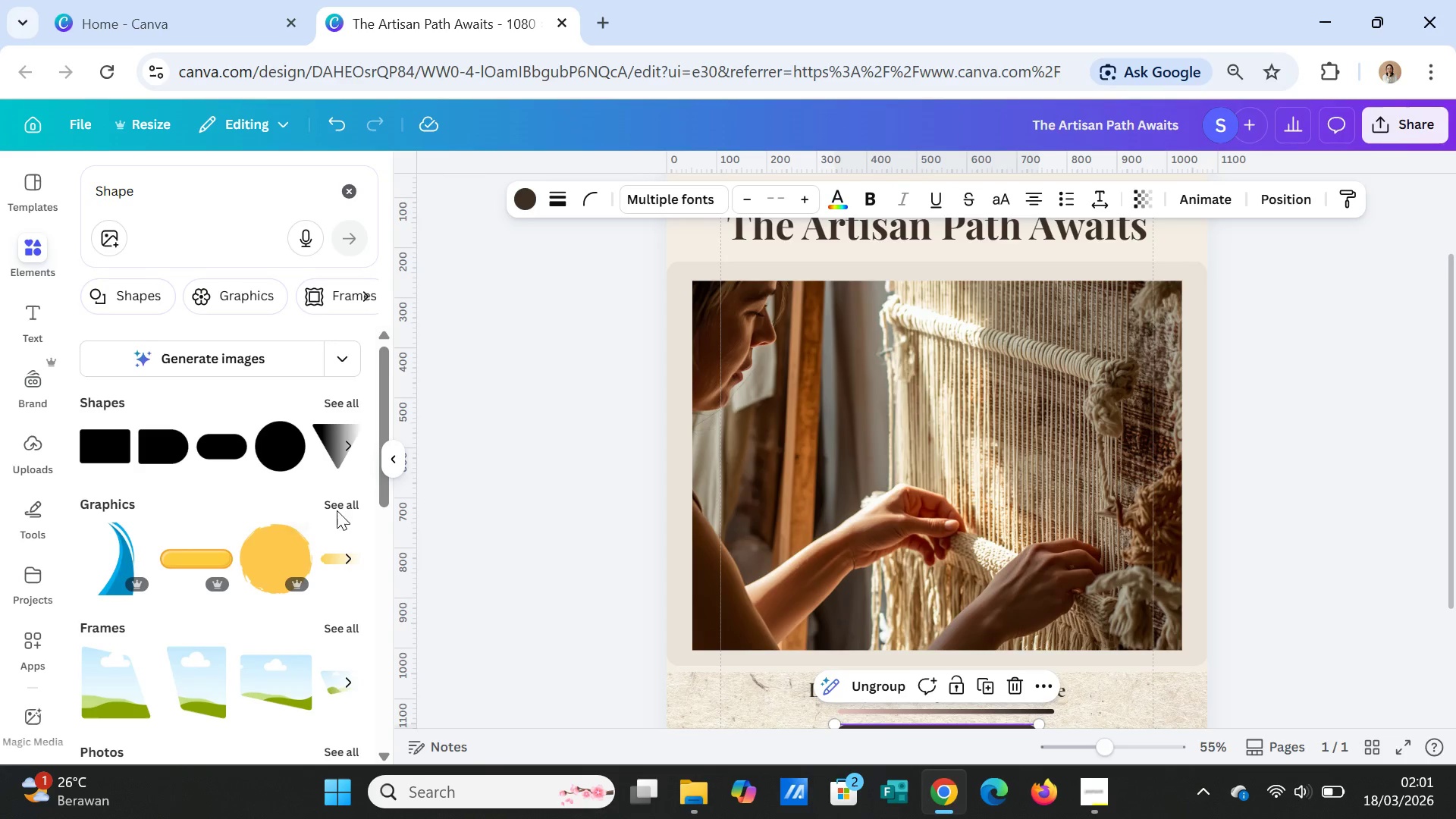 
left_click([774, 318])
 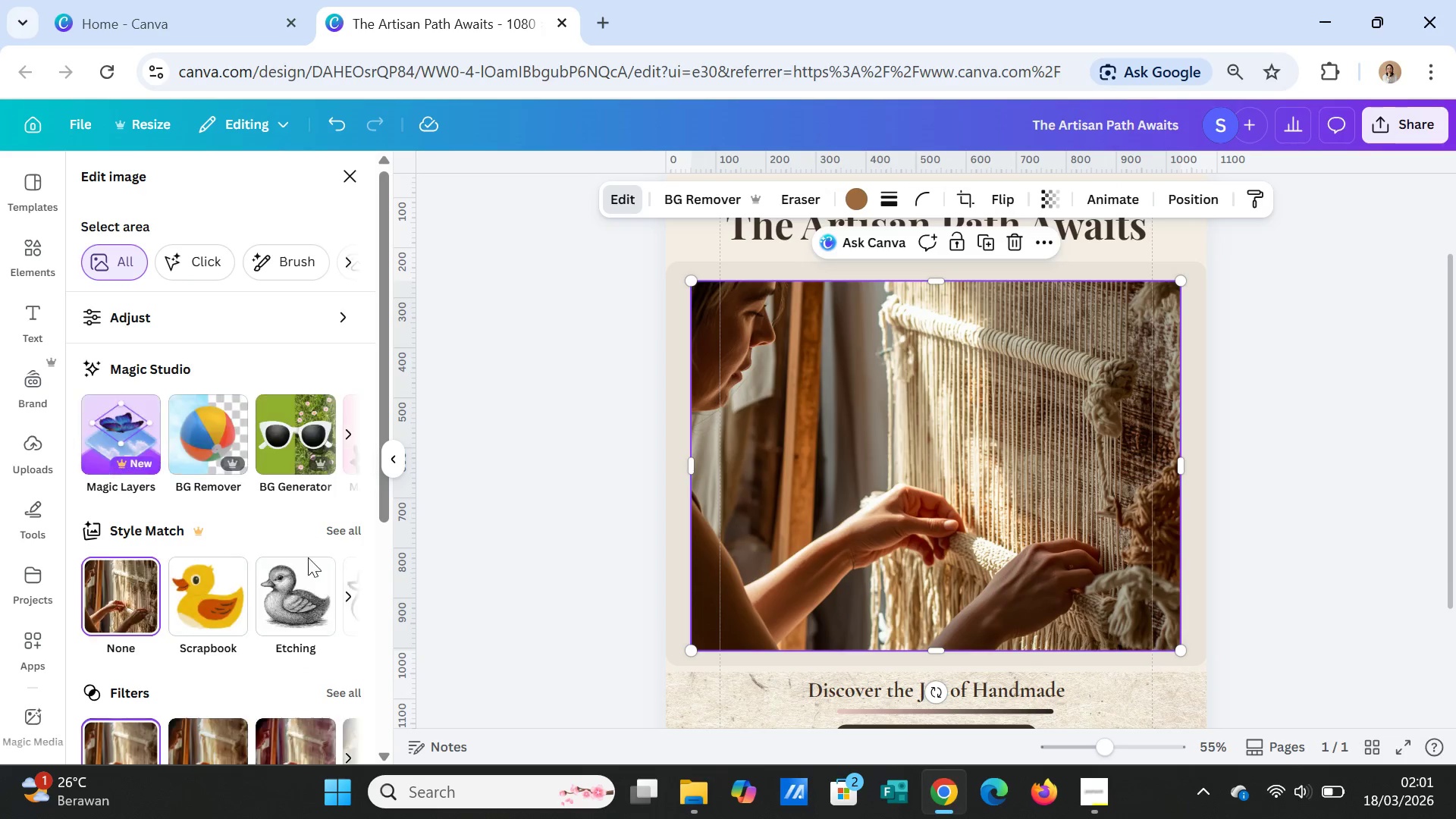 
scroll: coordinate [315, 620], scroll_direction: down, amount: 3.0
 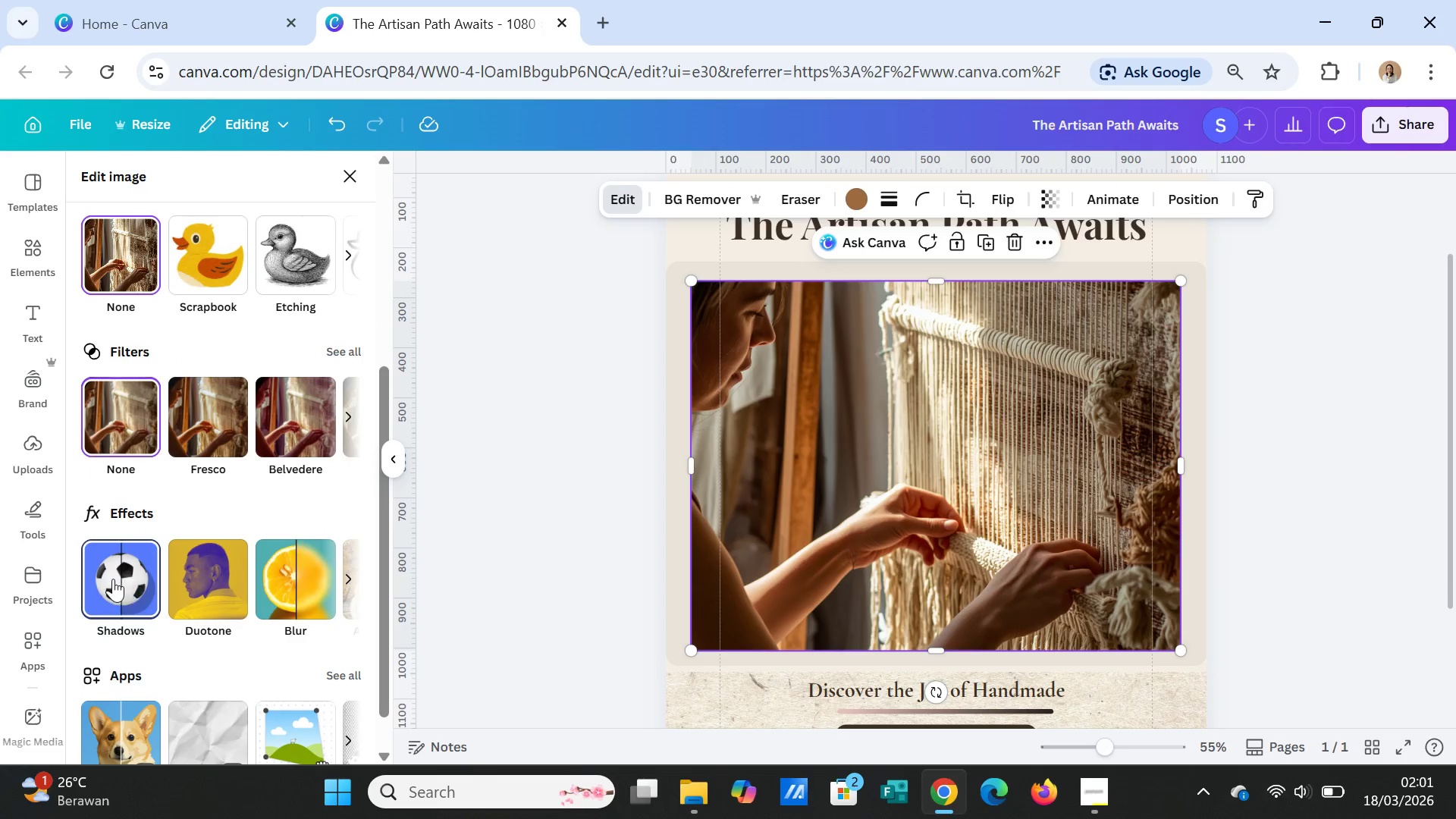 
left_click([112, 579])
 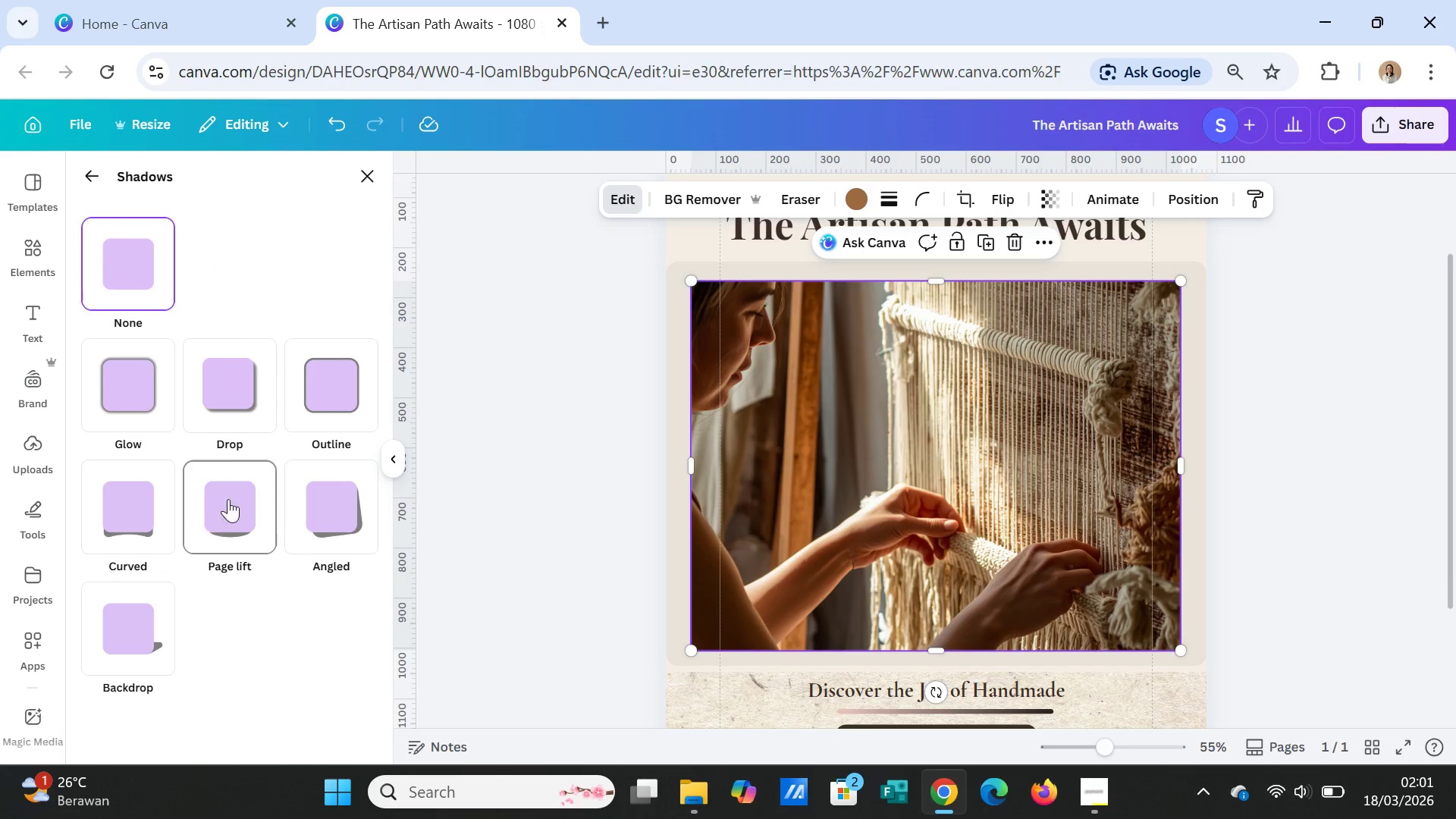 
left_click([309, 517])
 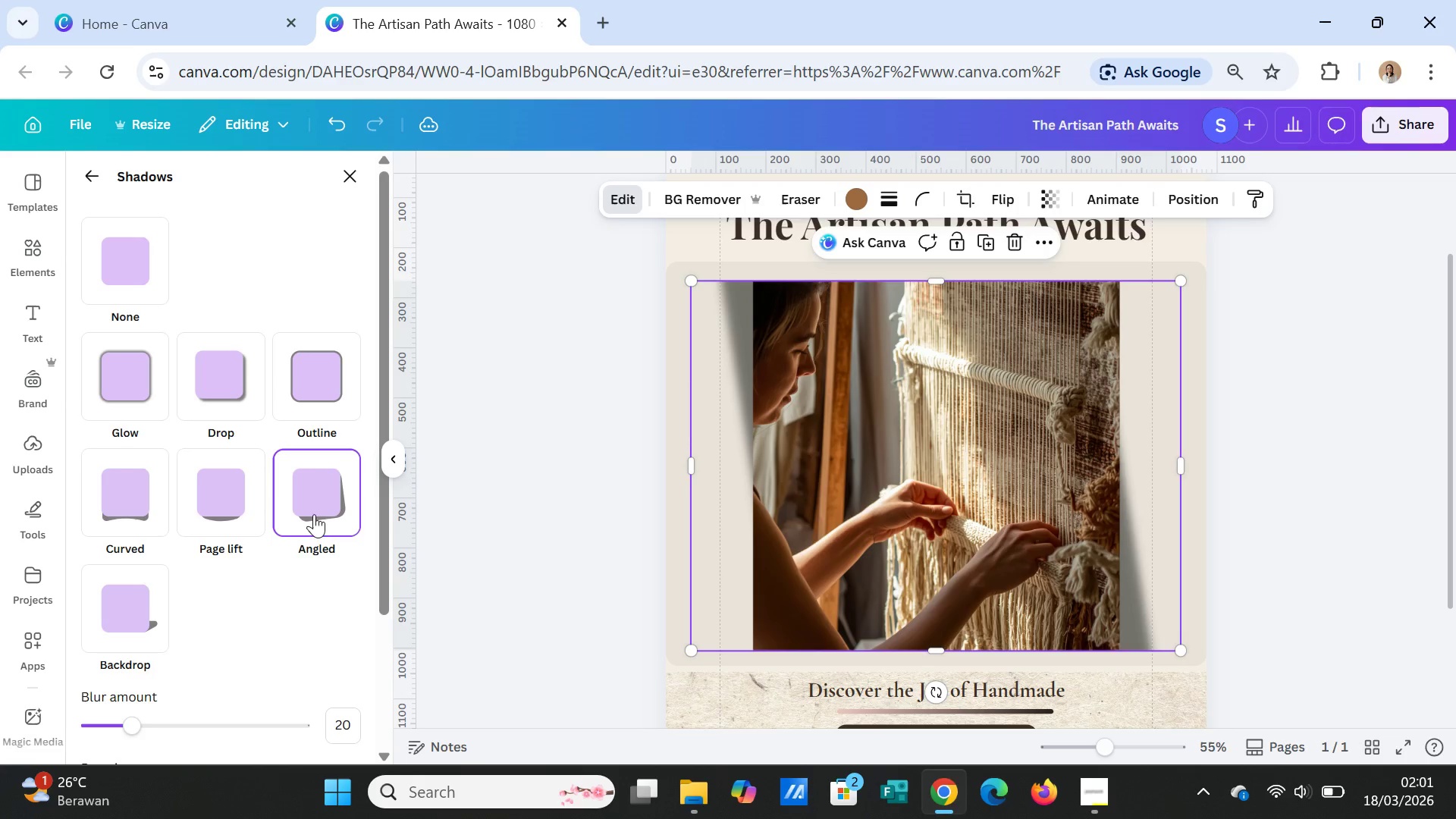 
left_click([309, 391])
 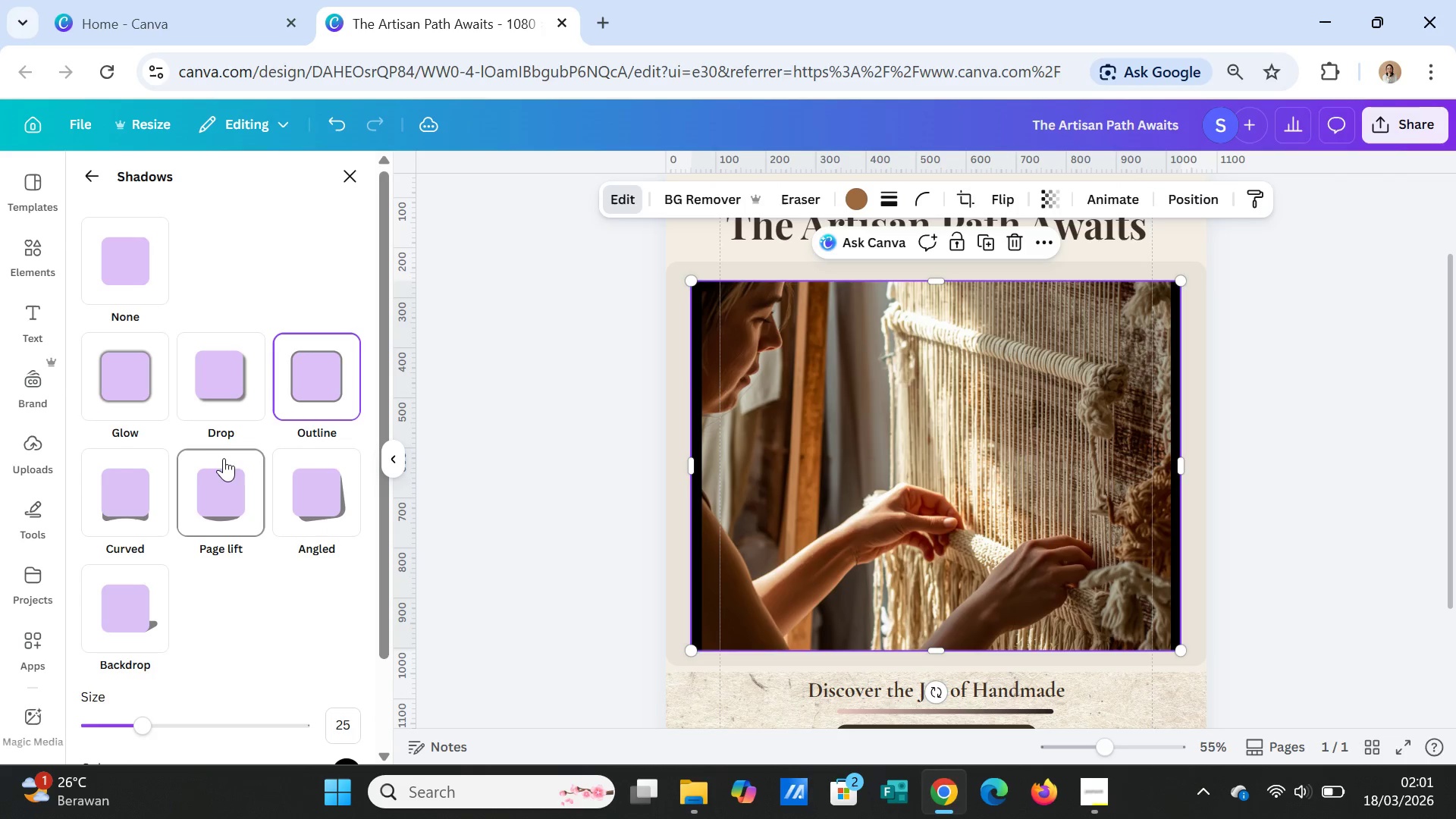 
left_click([217, 403])
 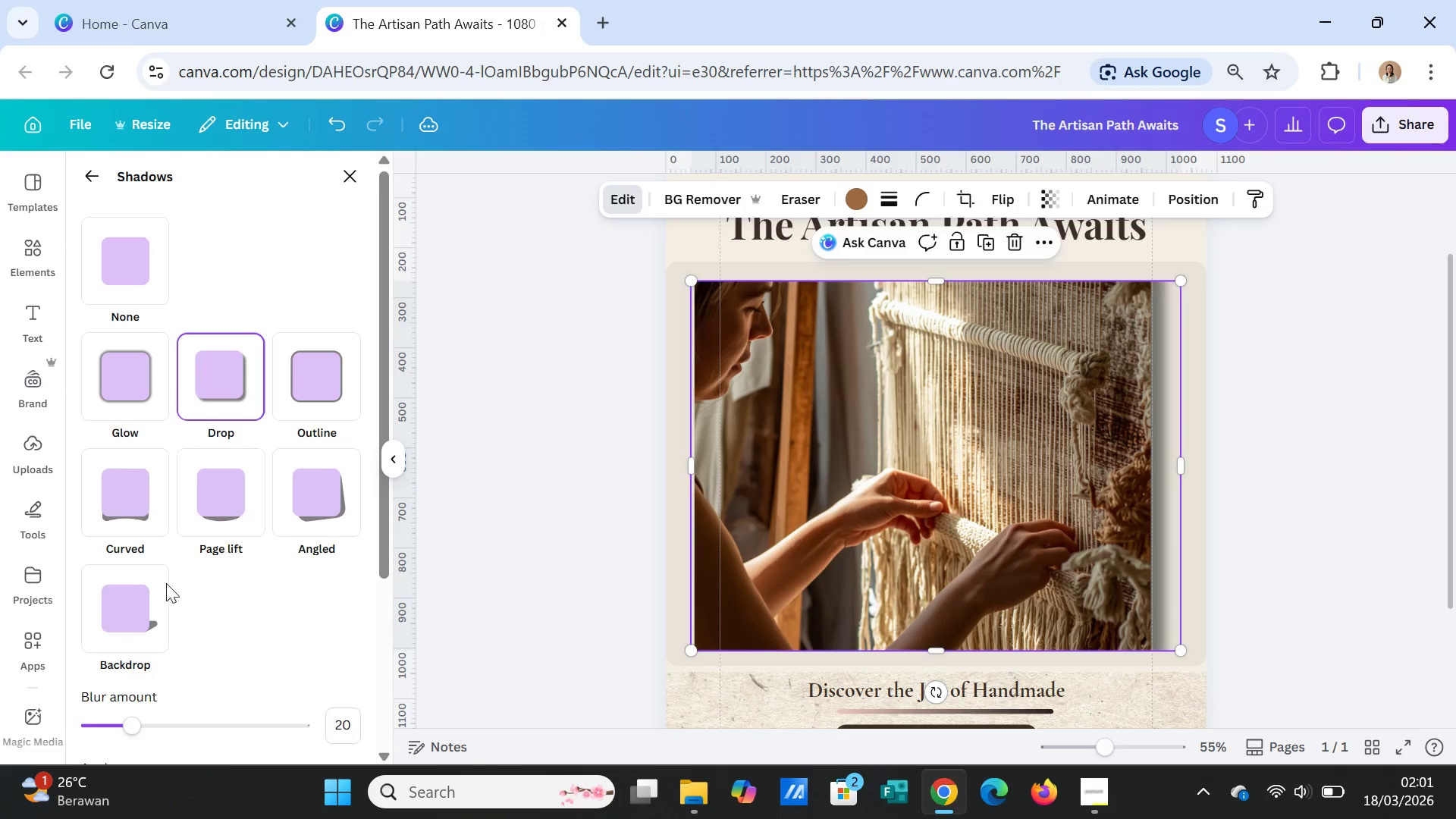 
left_click([134, 513])
 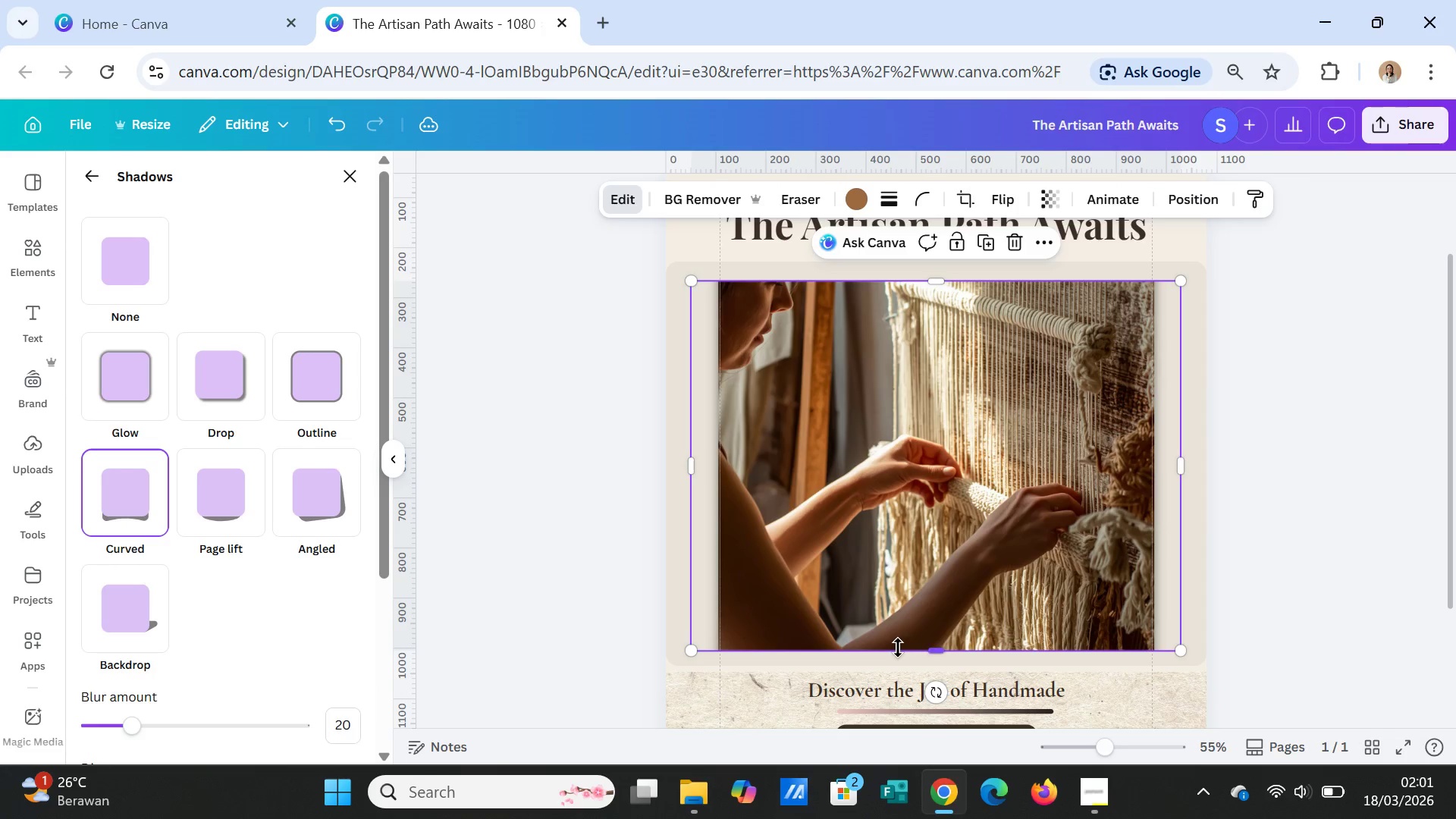 
left_click_drag(start_coordinate=[941, 649], to_coordinate=[940, 661])
 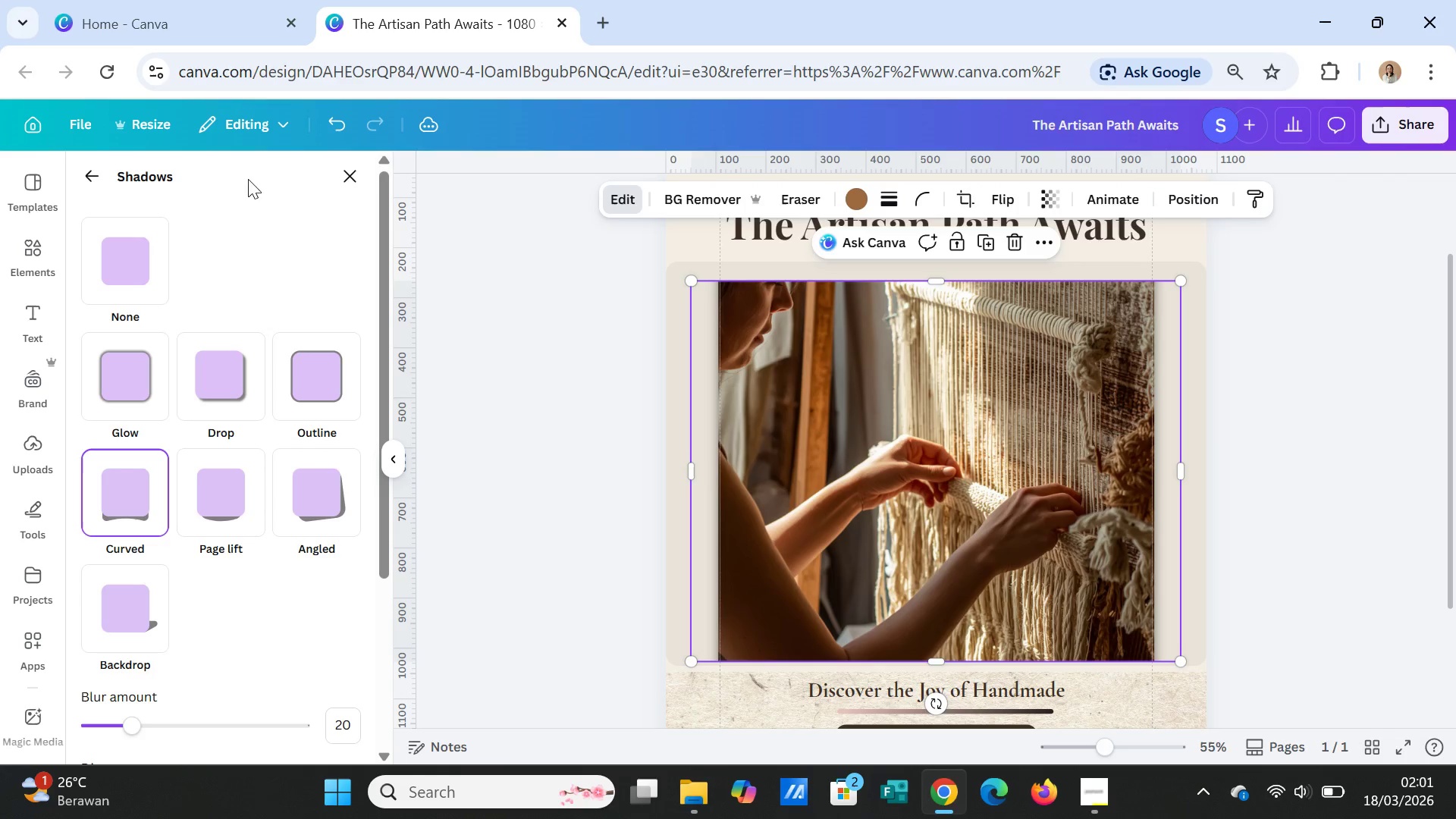 
left_click([334, 126])
 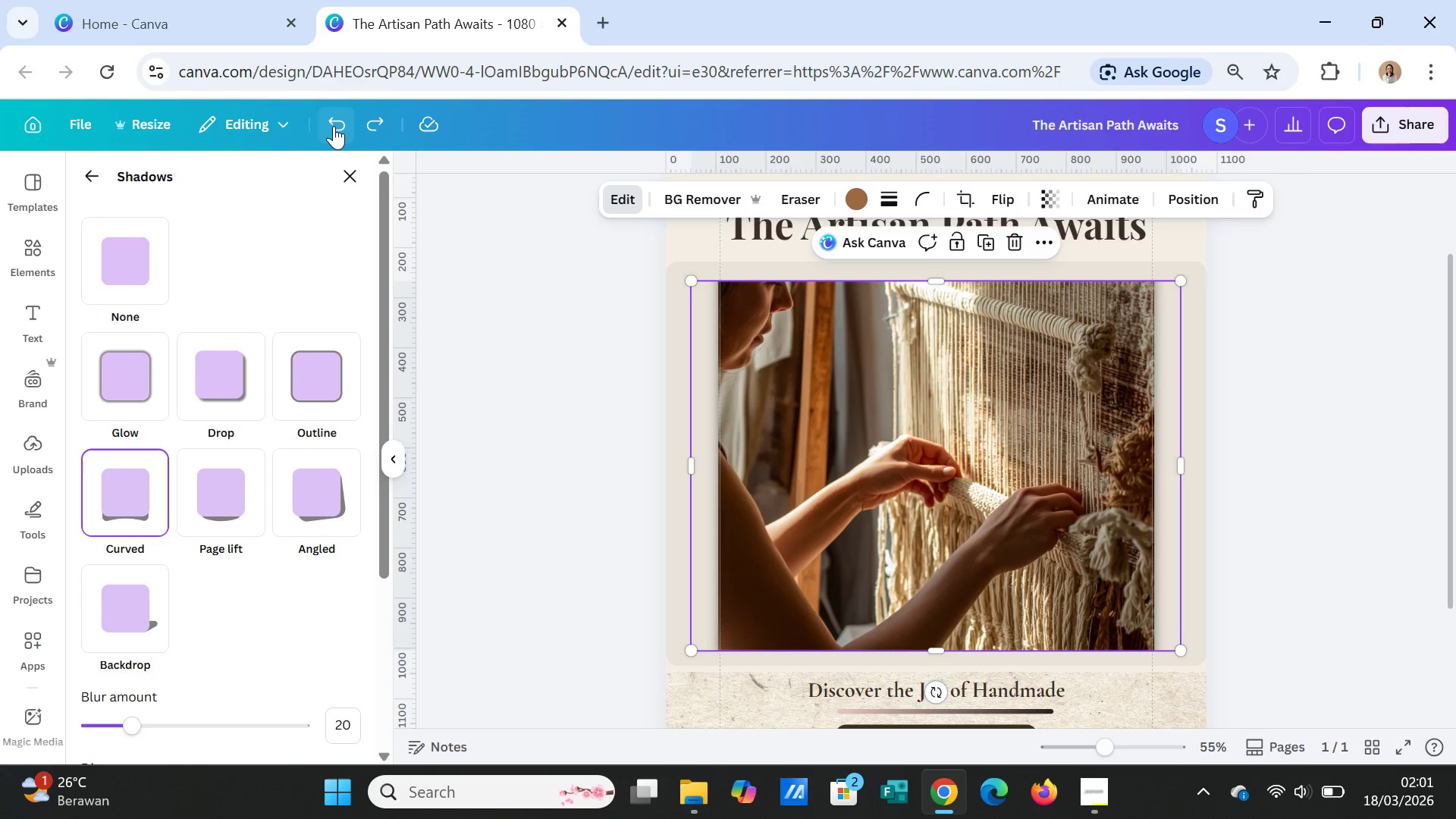 
left_click([334, 126])
 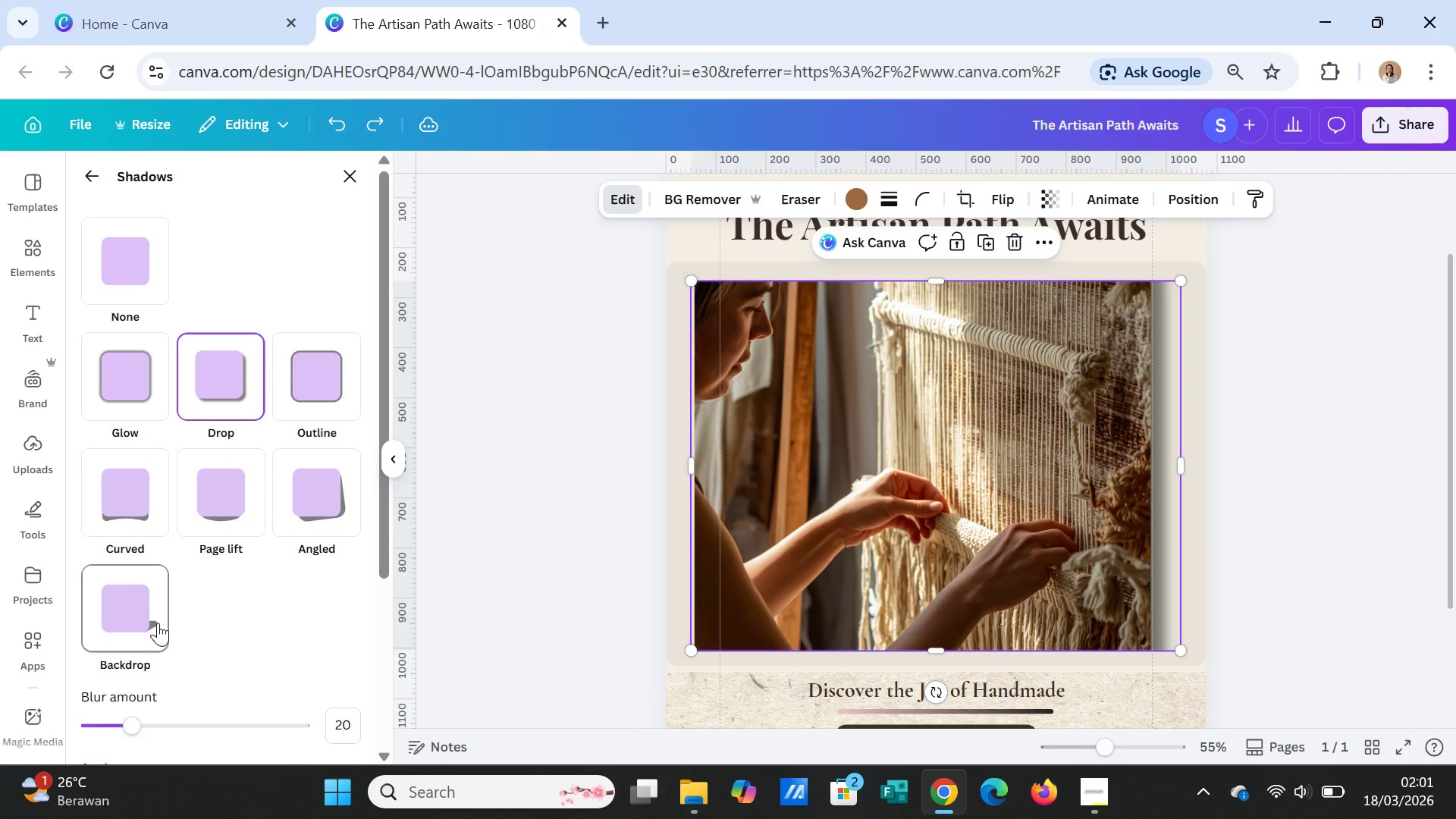 
left_click([154, 617])
 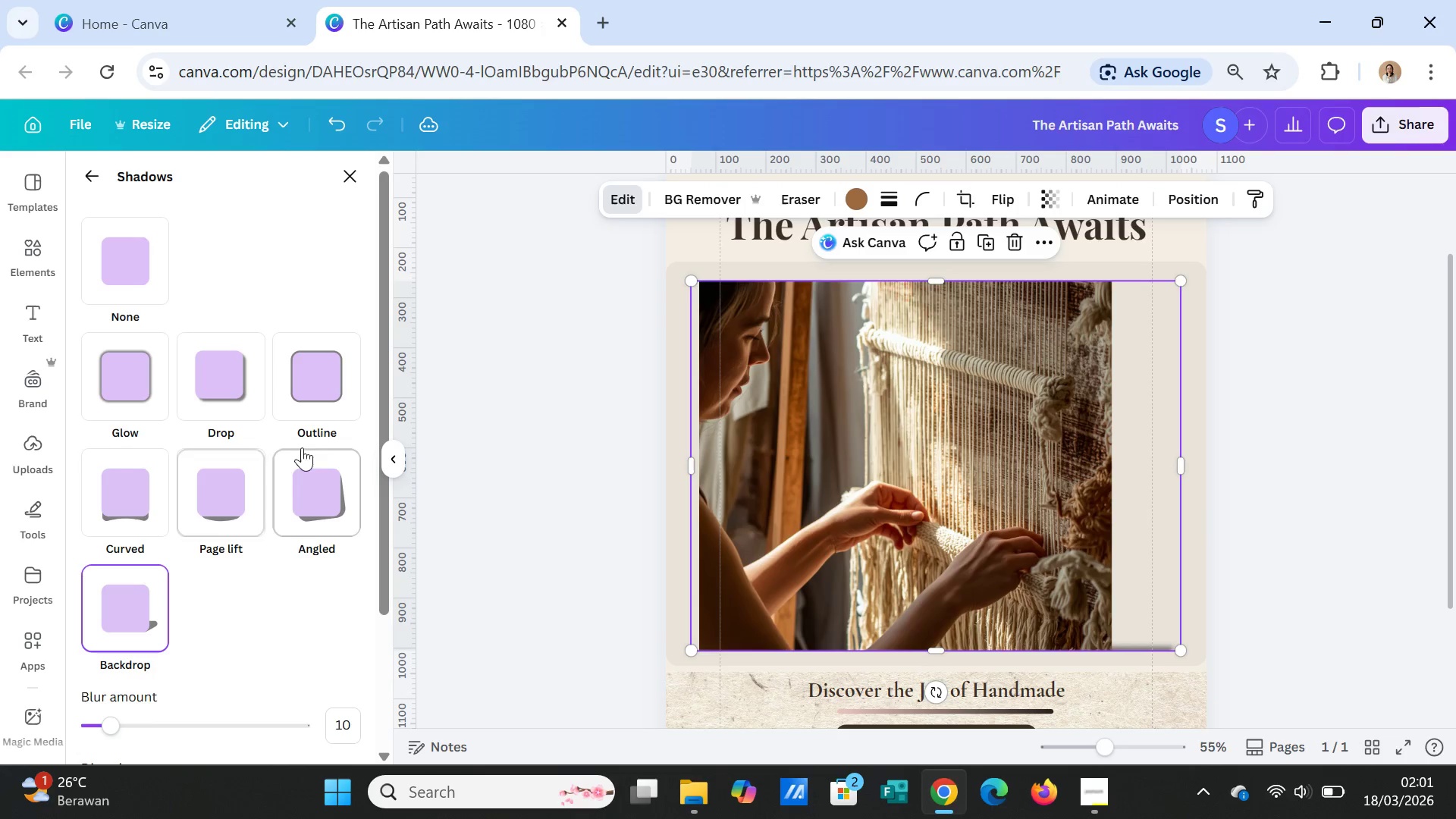 
left_click([329, 399])
 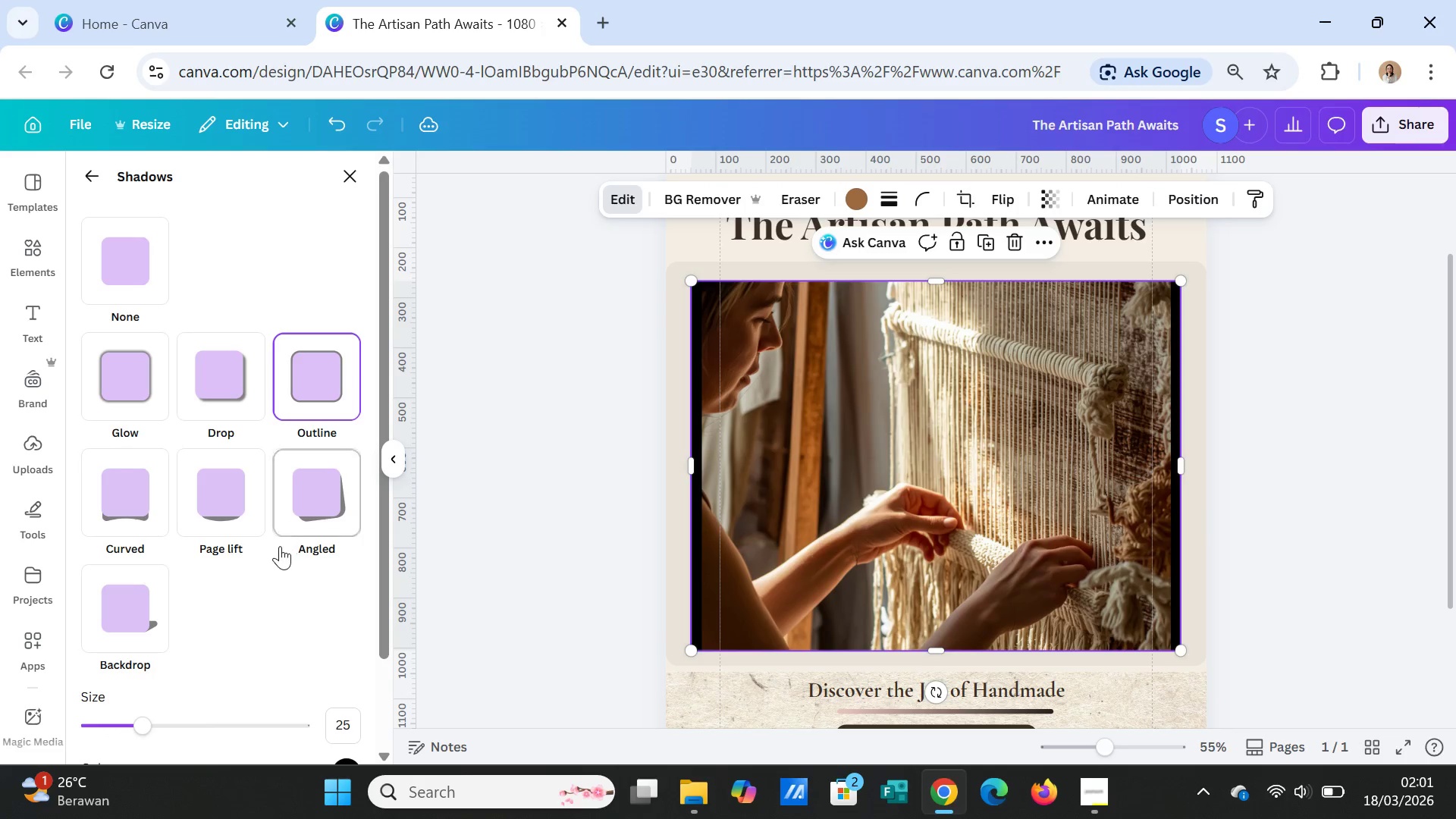 
scroll: coordinate [280, 550], scroll_direction: down, amount: 1.0
 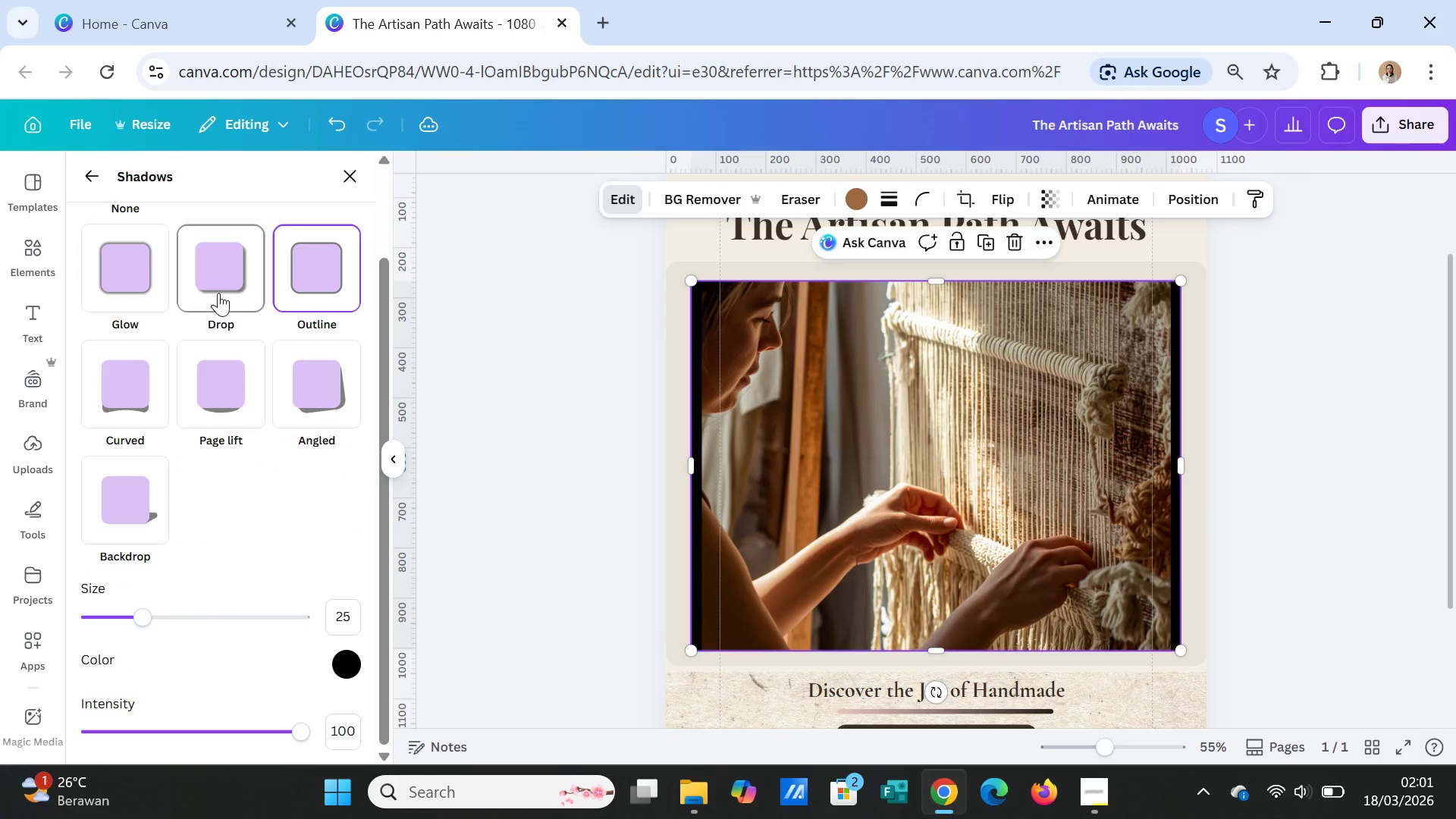 
left_click([224, 281])
 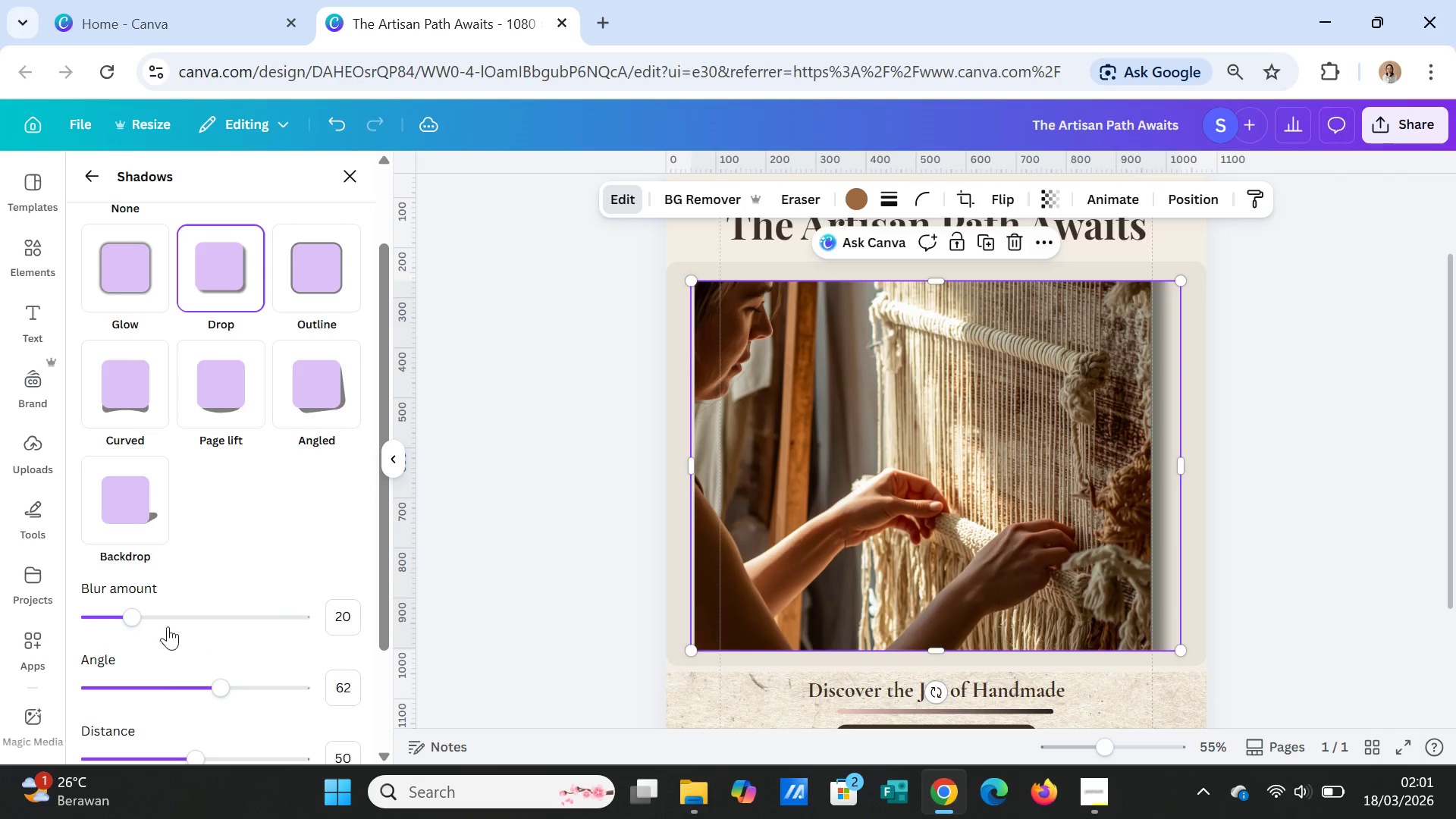 
left_click_drag(start_coordinate=[137, 614], to_coordinate=[131, 610])
 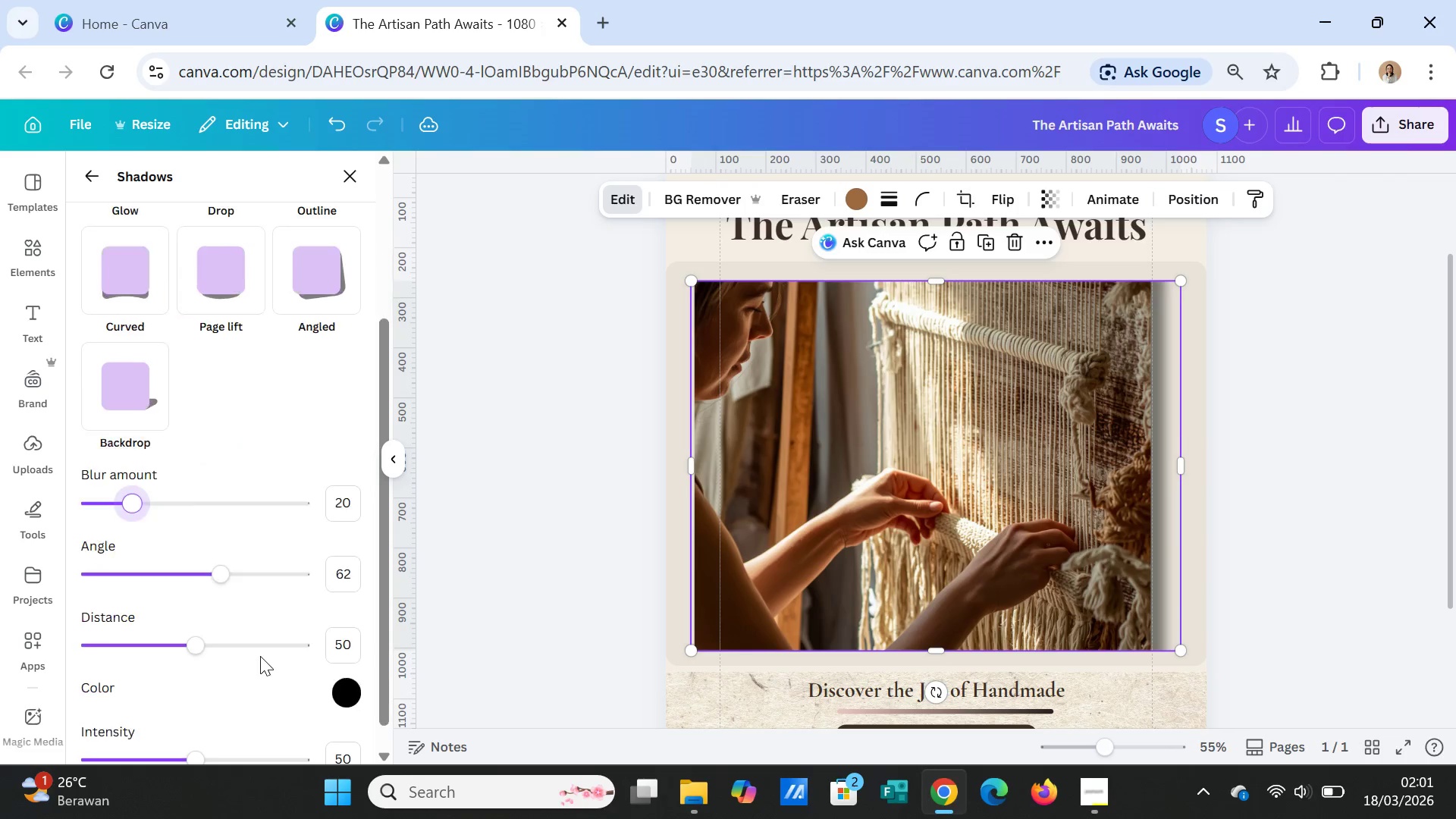 
scroll: coordinate [260, 656], scroll_direction: down, amount: 1.0
 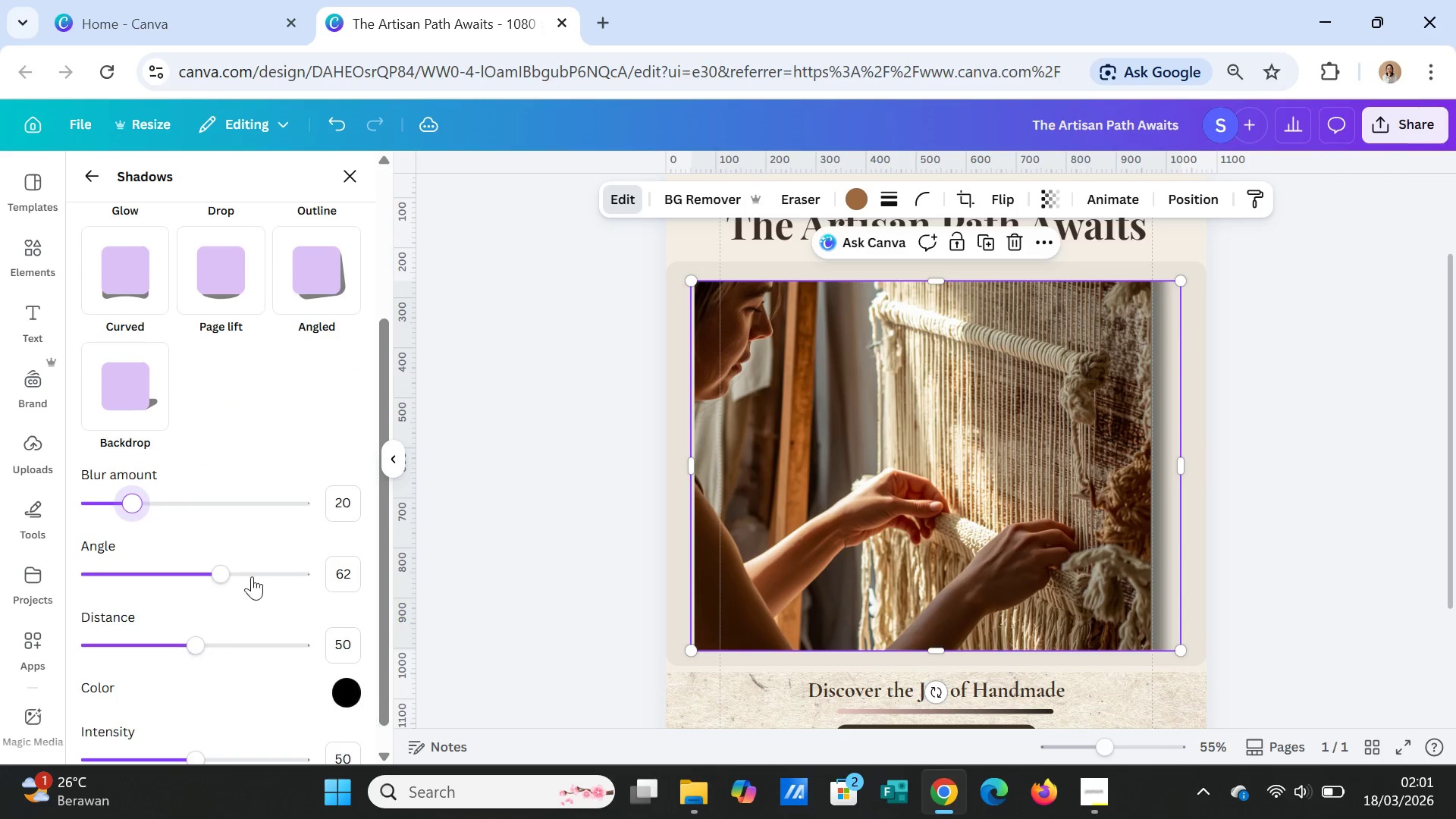 
left_click_drag(start_coordinate=[220, 576], to_coordinate=[221, 582])
 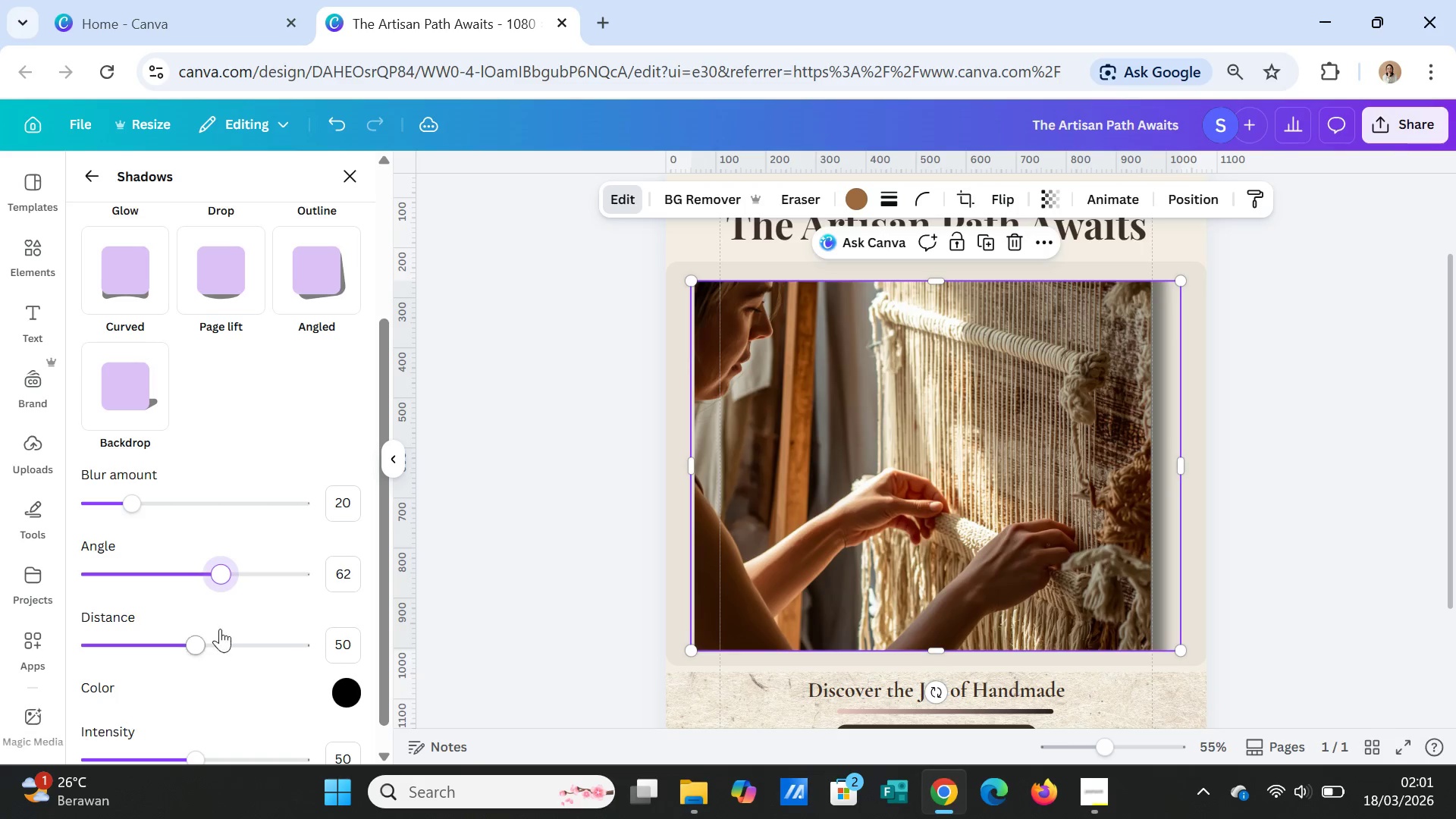 
scroll: coordinate [222, 689], scroll_direction: down, amount: 2.0
 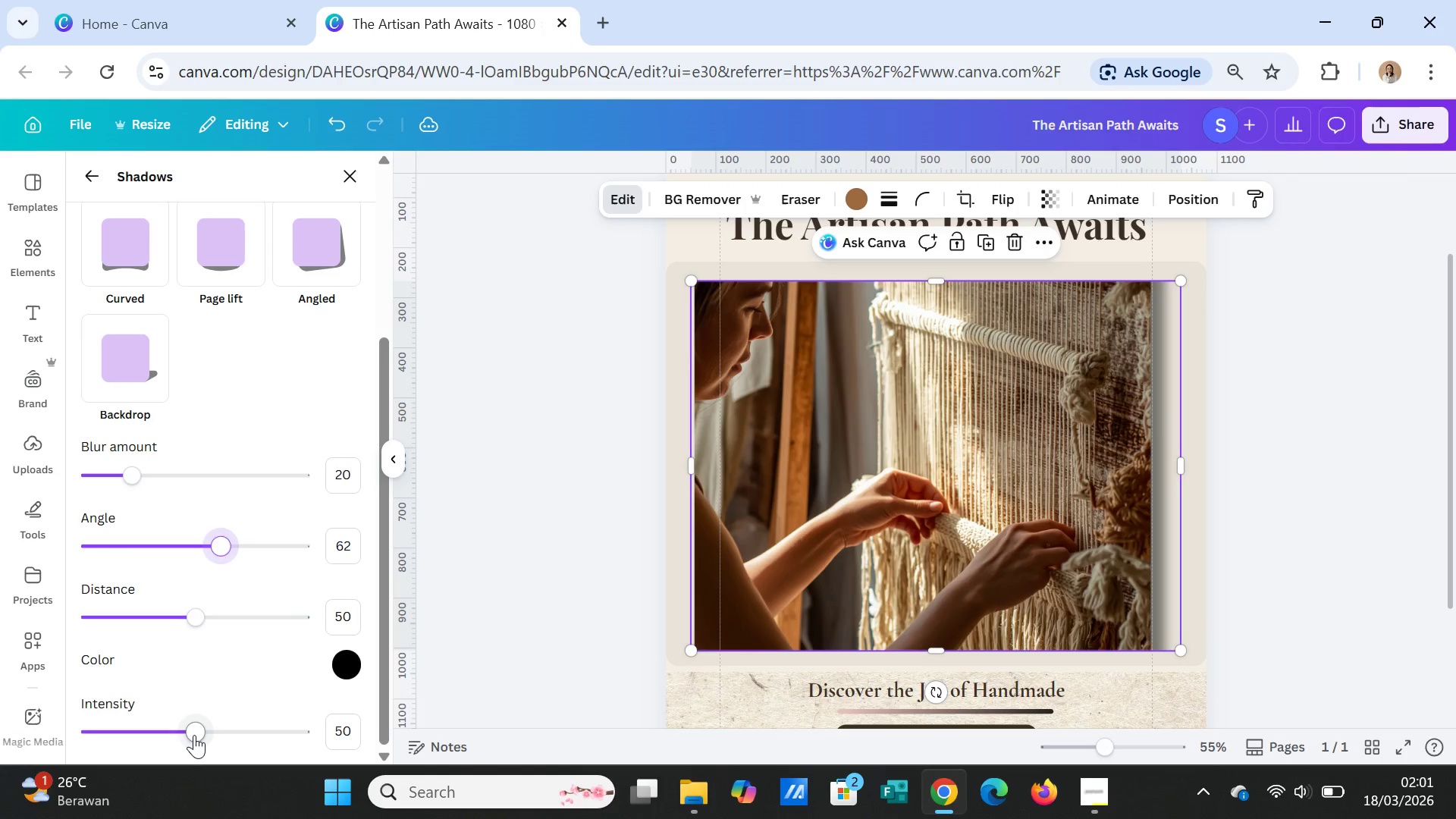 
left_click_drag(start_coordinate=[194, 735], to_coordinate=[187, 728])
 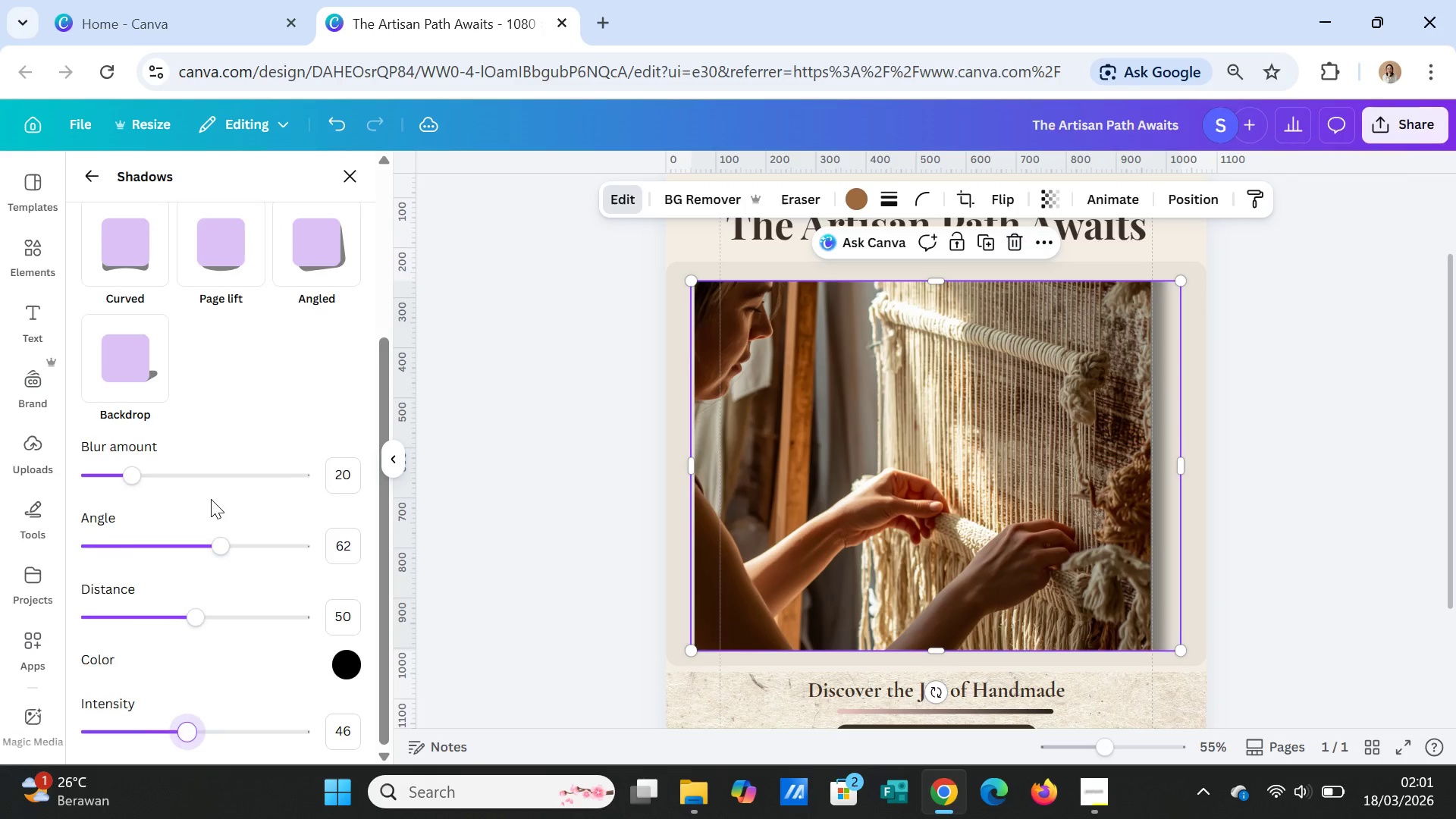 
scroll: coordinate [211, 499], scroll_direction: up, amount: 1.0
 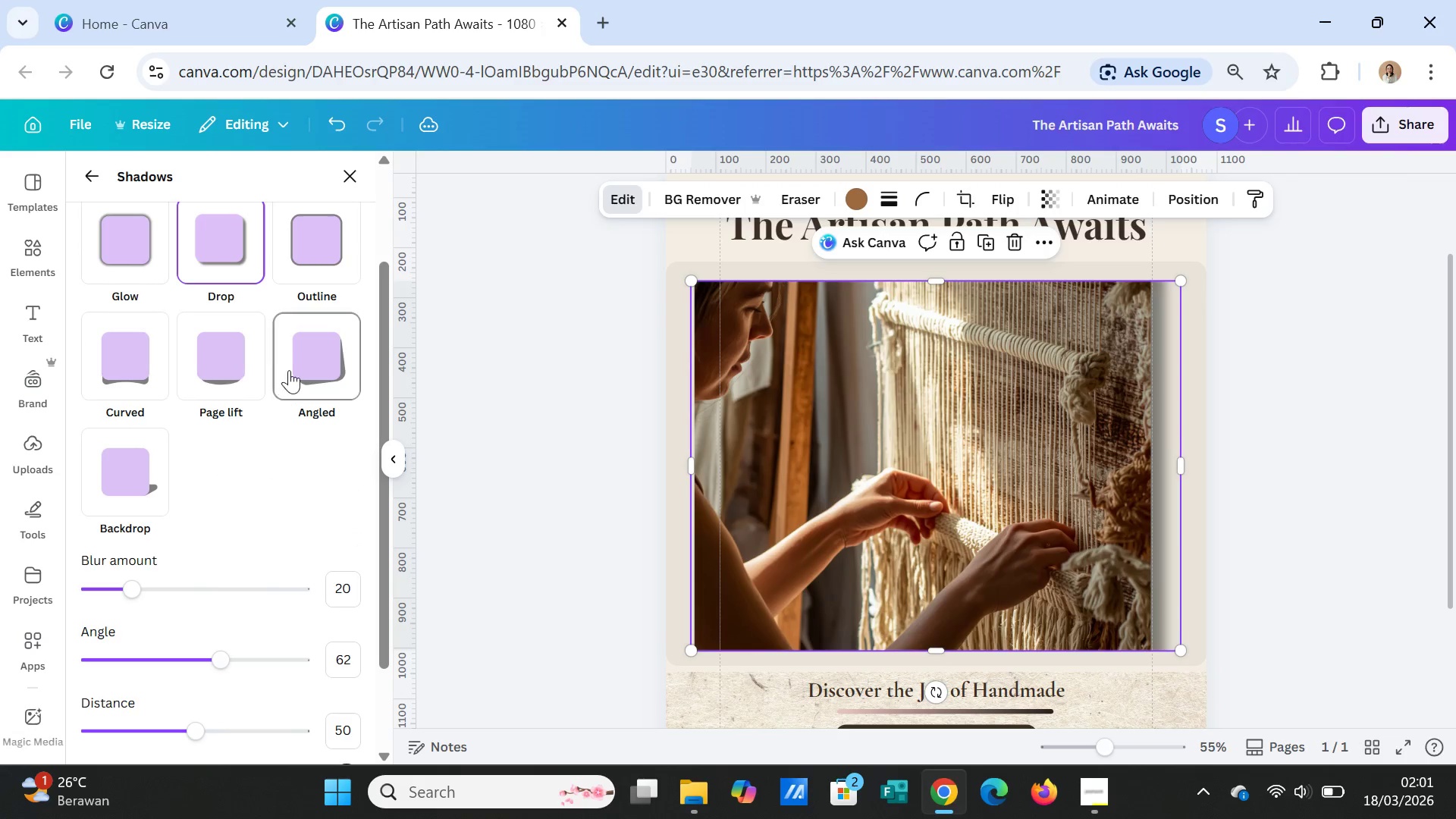 
left_click([290, 363])
 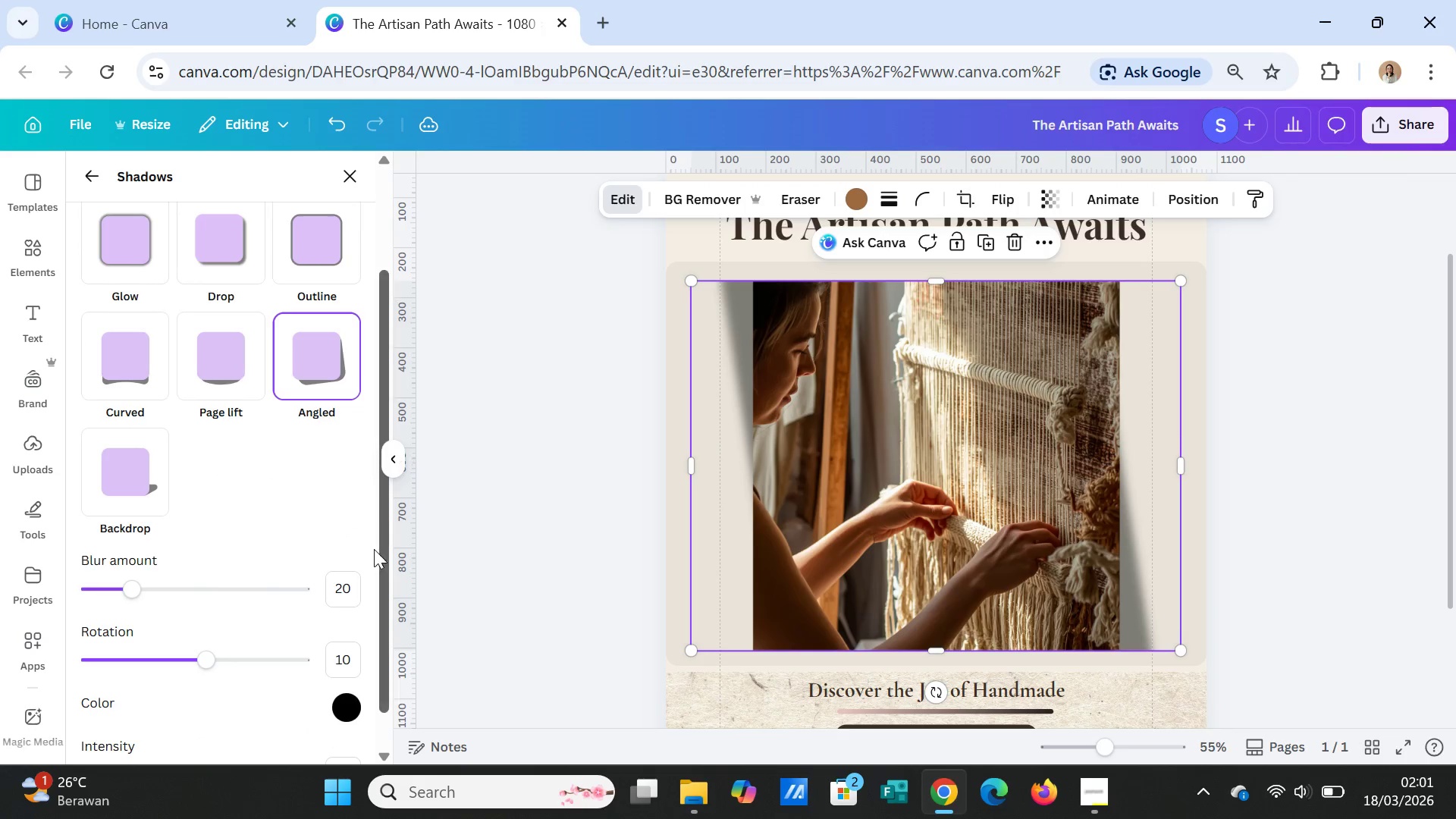 
scroll: coordinate [326, 649], scroll_direction: down, amount: 3.0
 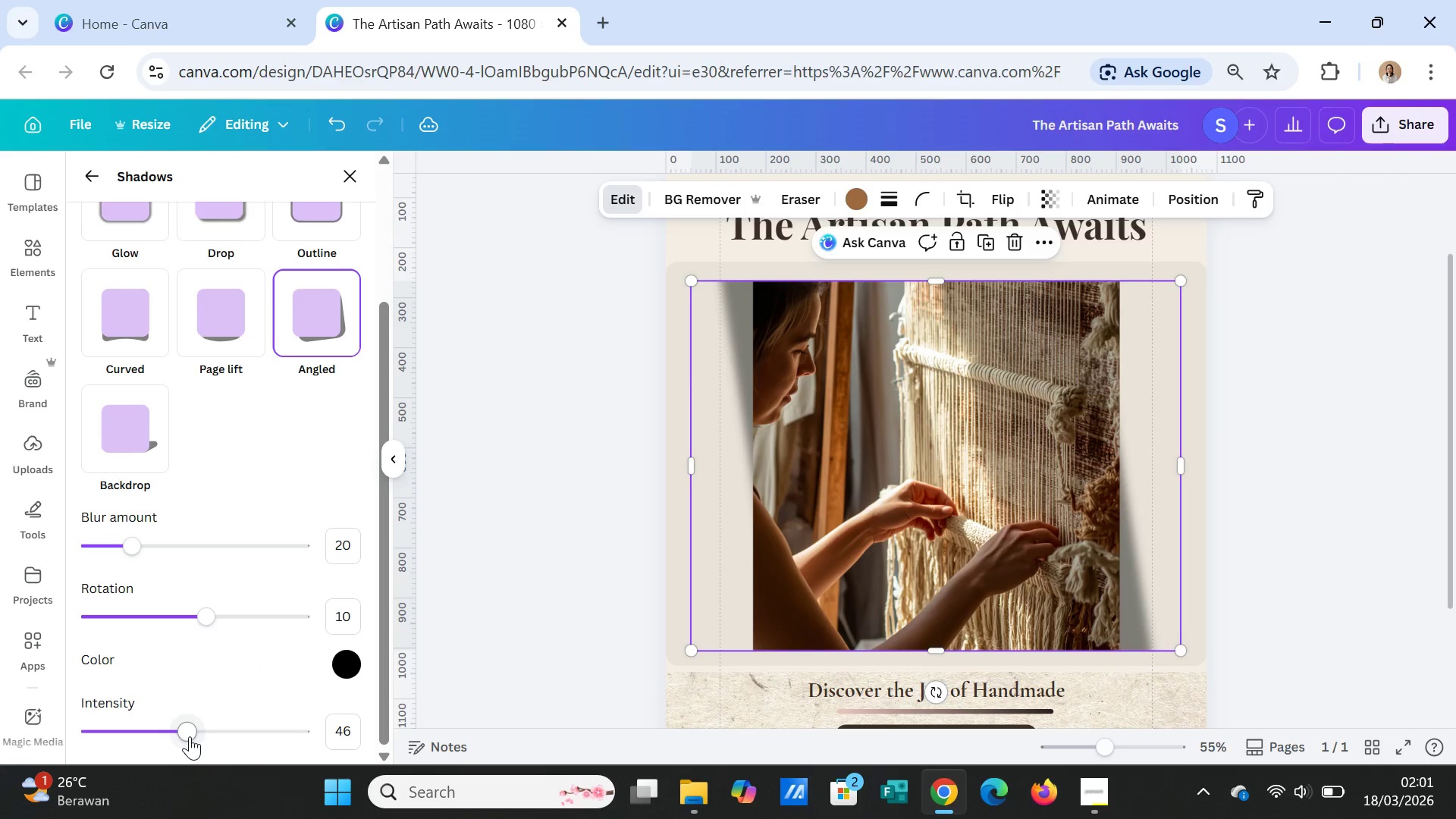 
left_click_drag(start_coordinate=[189, 736], to_coordinate=[187, 724])
 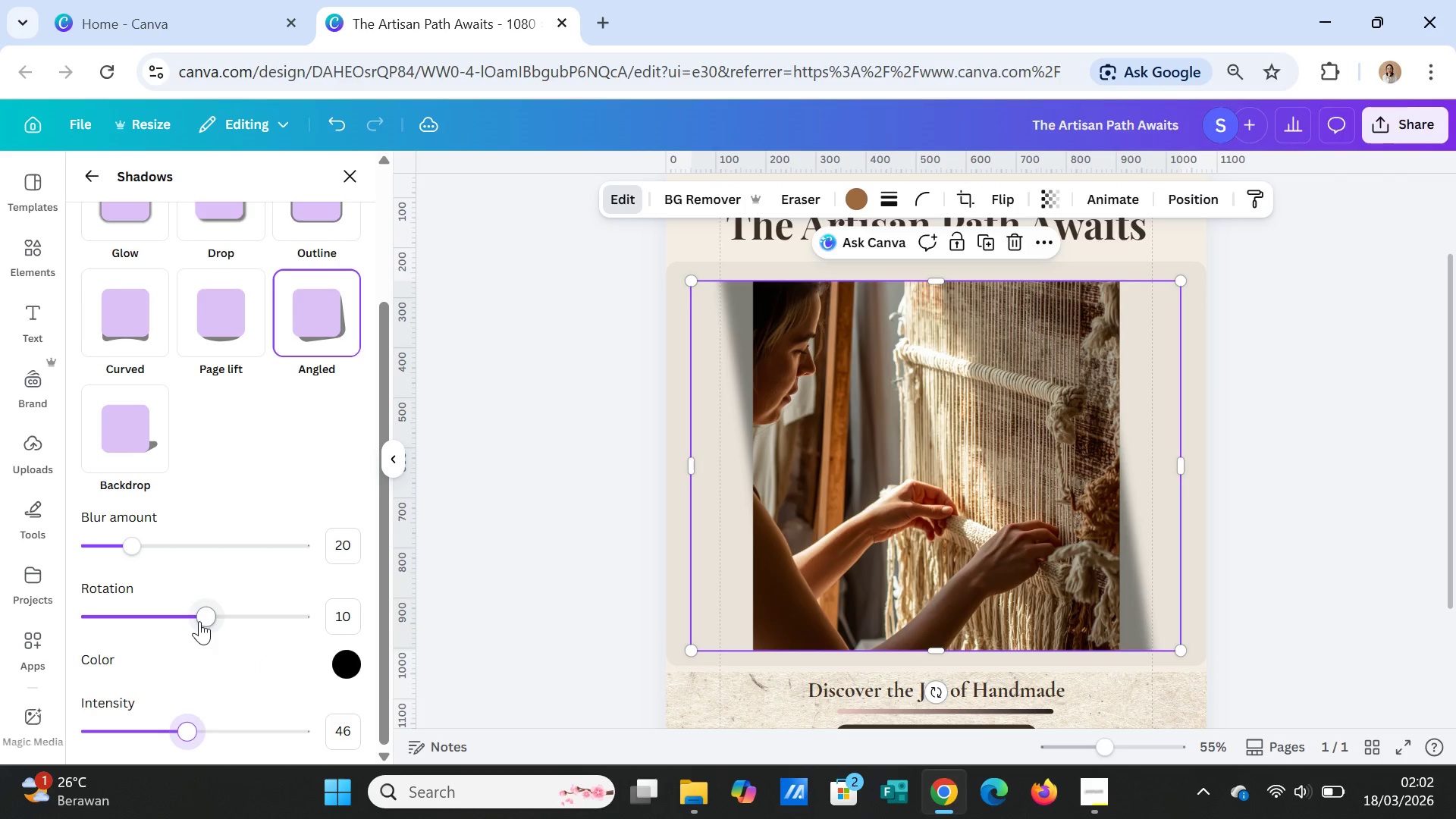 
left_click_drag(start_coordinate=[200, 619], to_coordinate=[218, 636])
 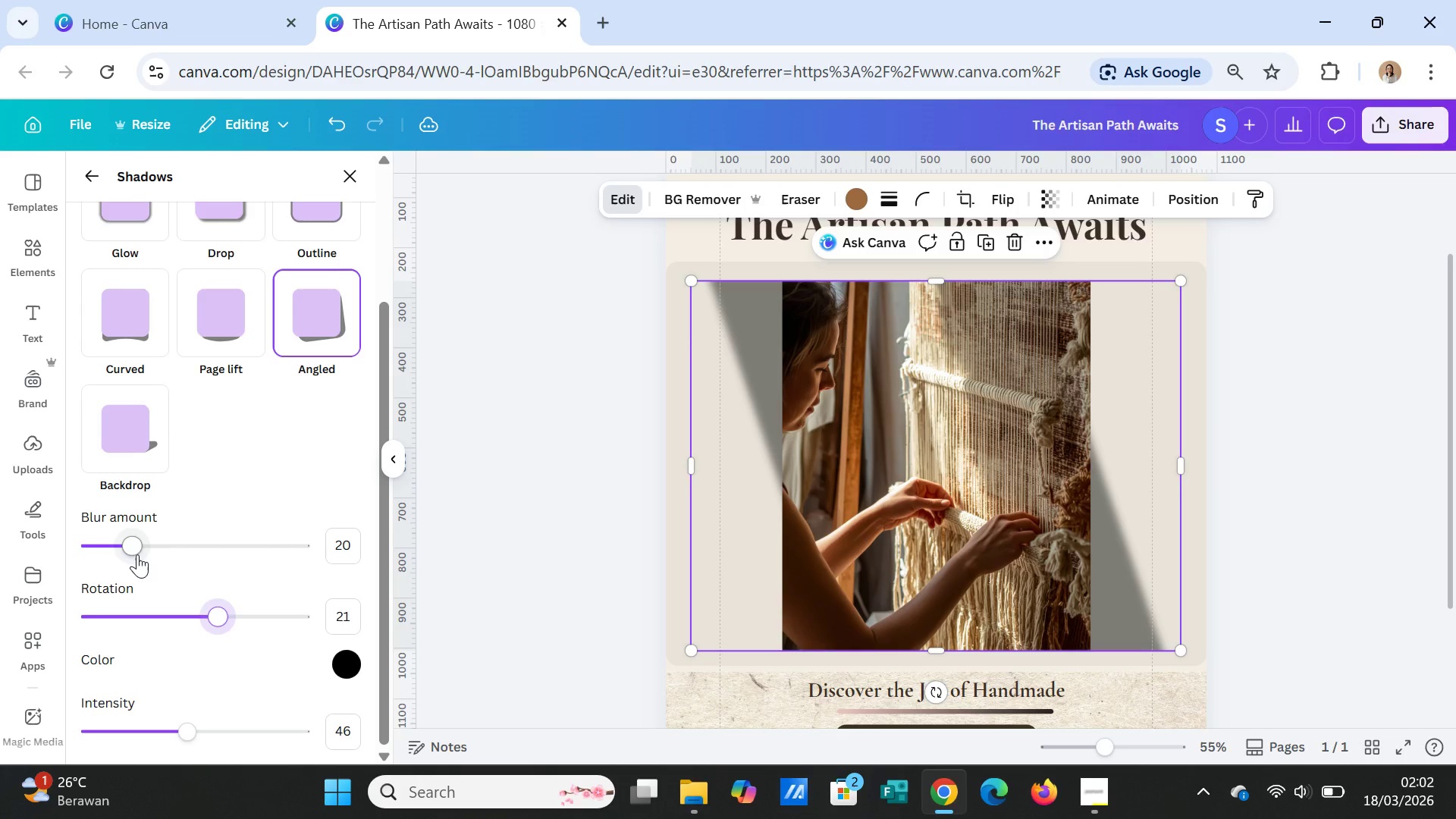 
left_click_drag(start_coordinate=[136, 552], to_coordinate=[205, 558])
 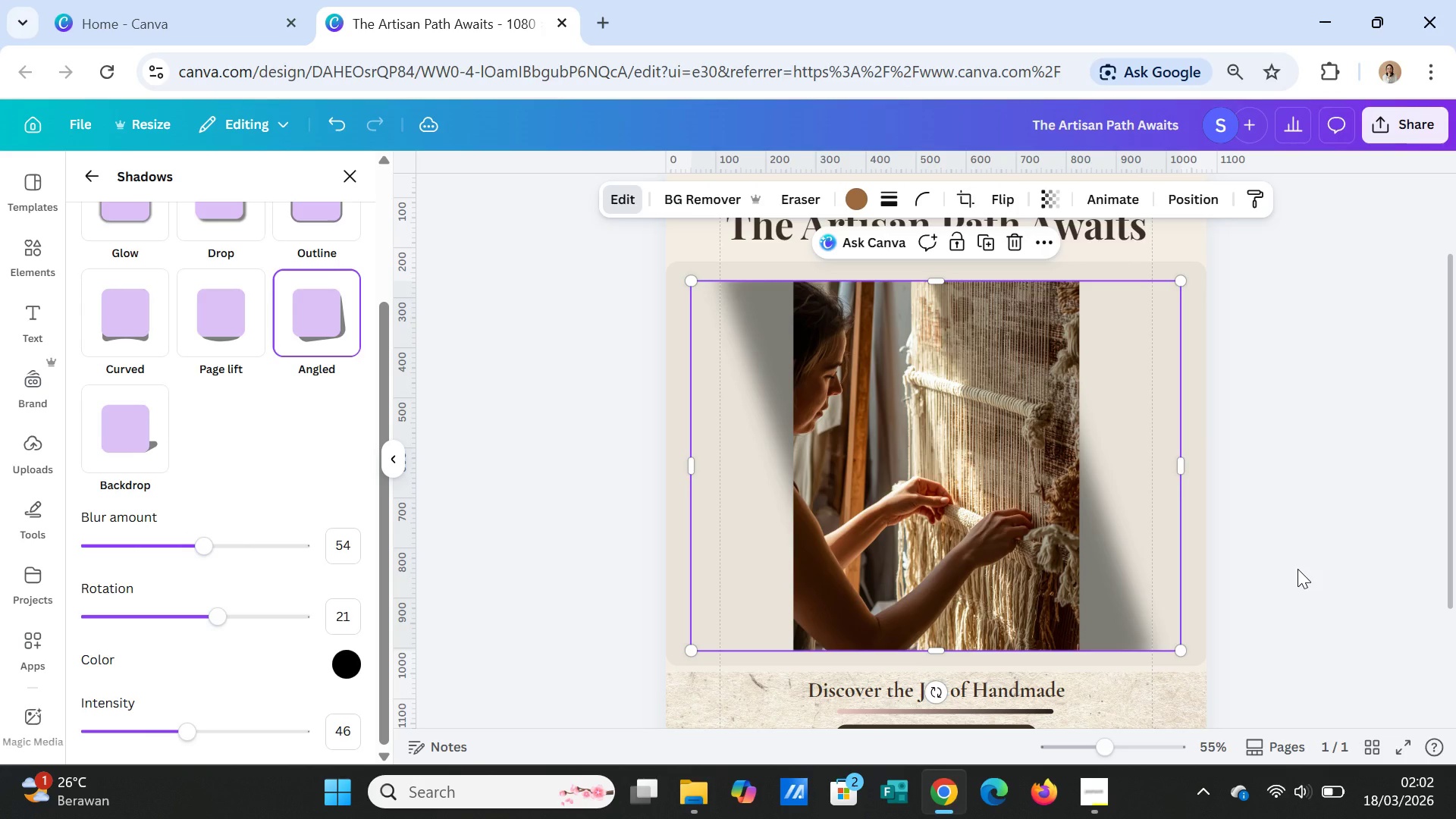 
left_click([1298, 569])
 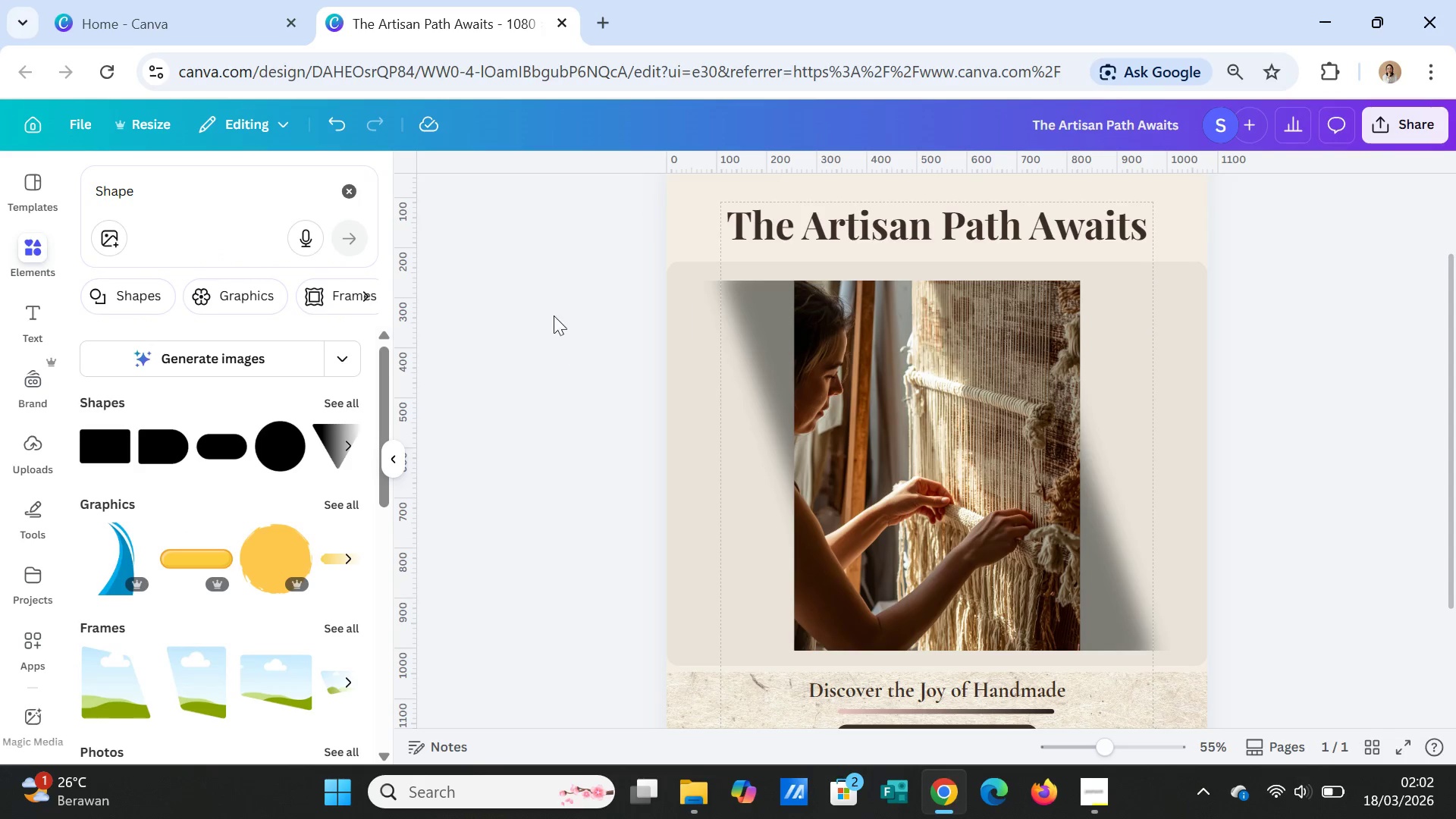 
double_click([347, 118])
 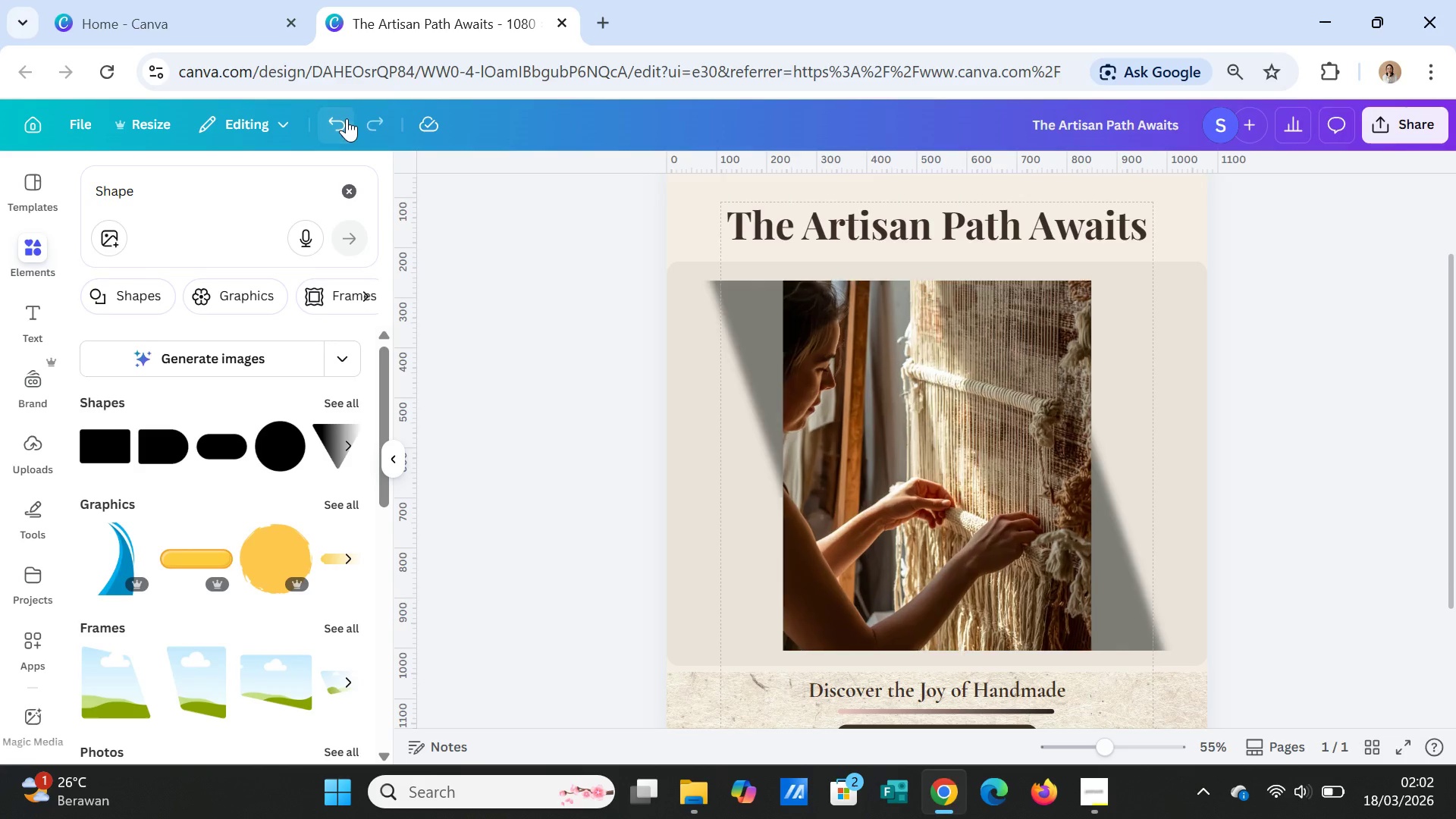 
triple_click([347, 118])
 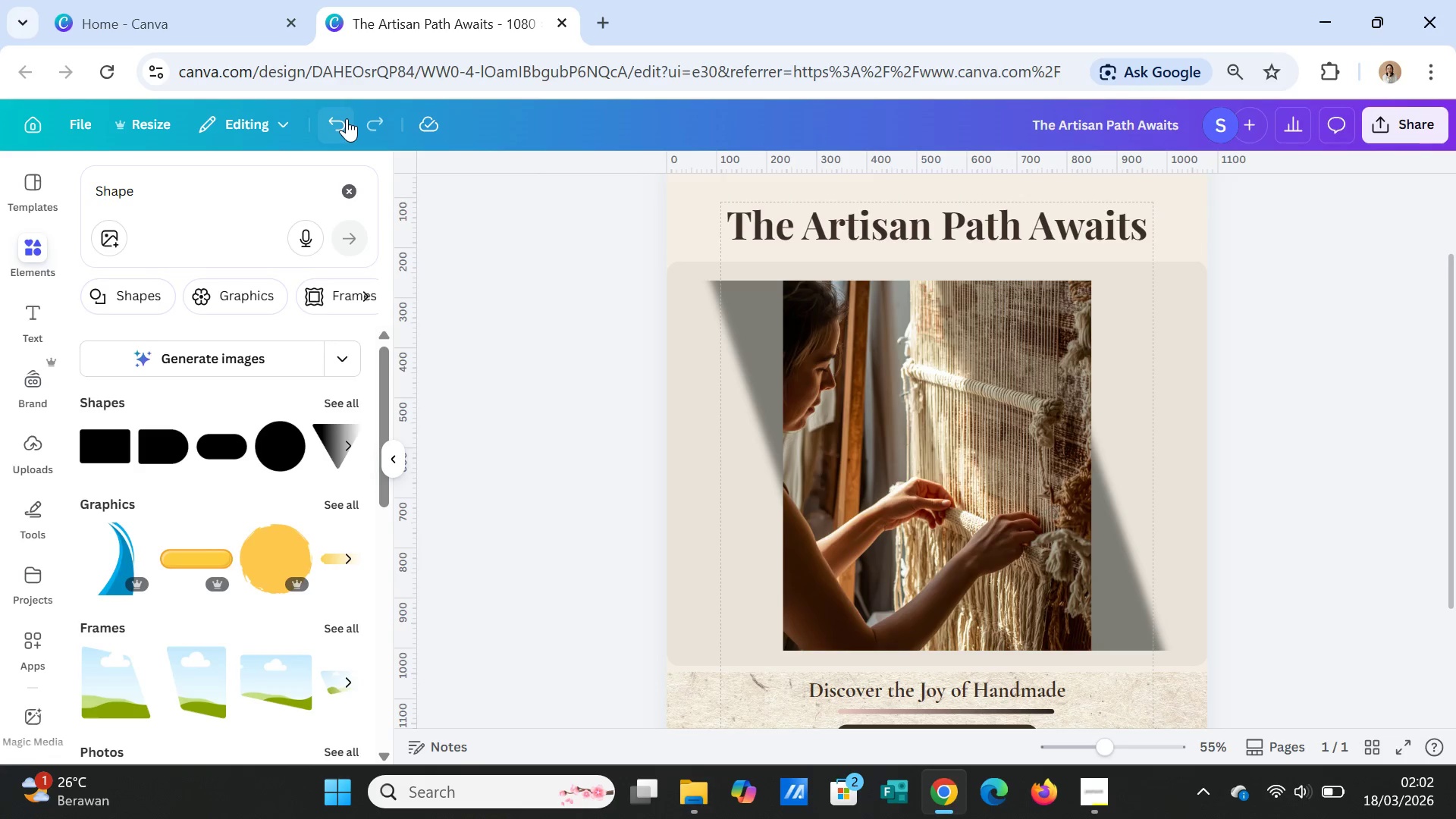 
triple_click([347, 118])
 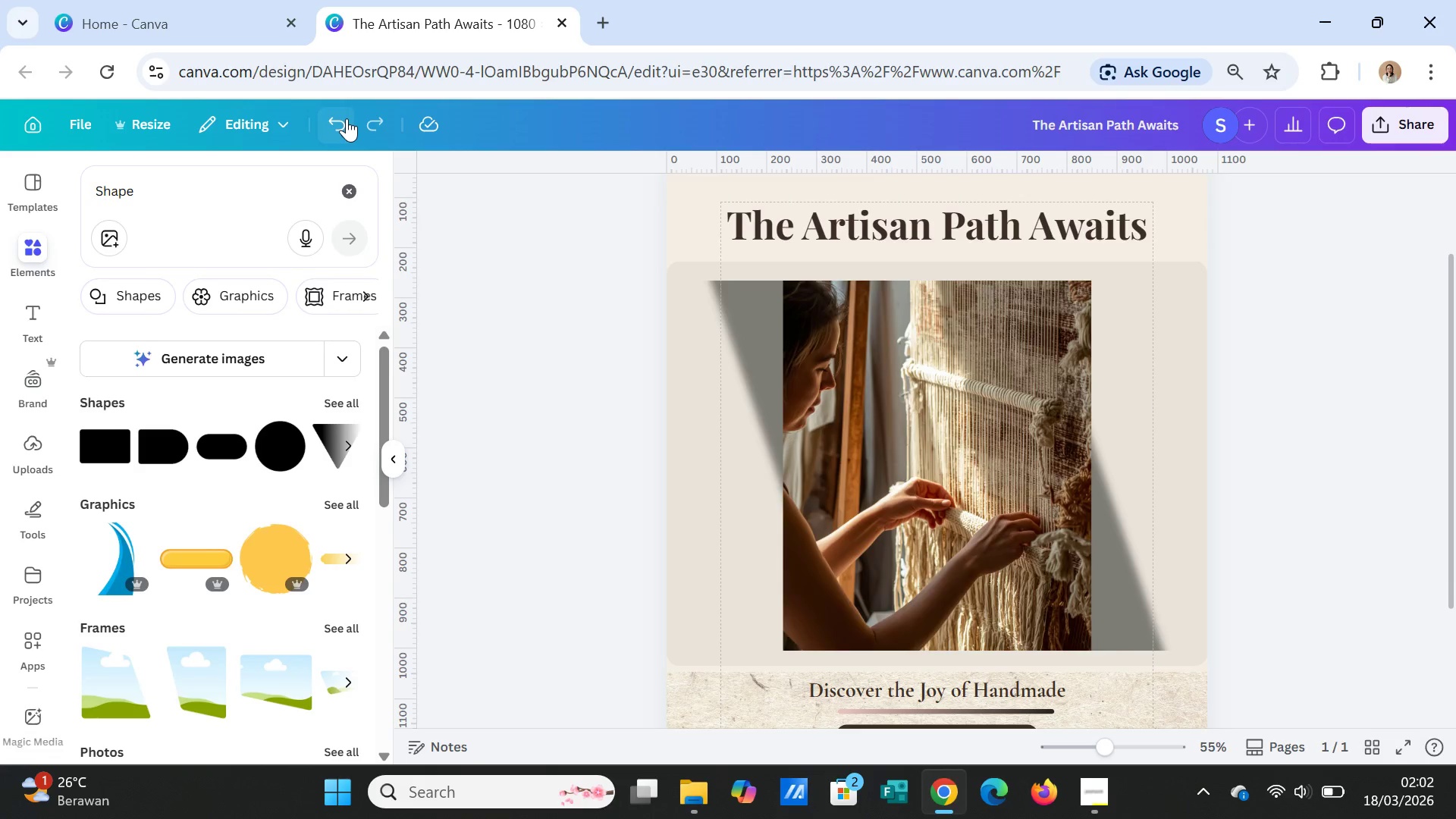 
triple_click([347, 118])
 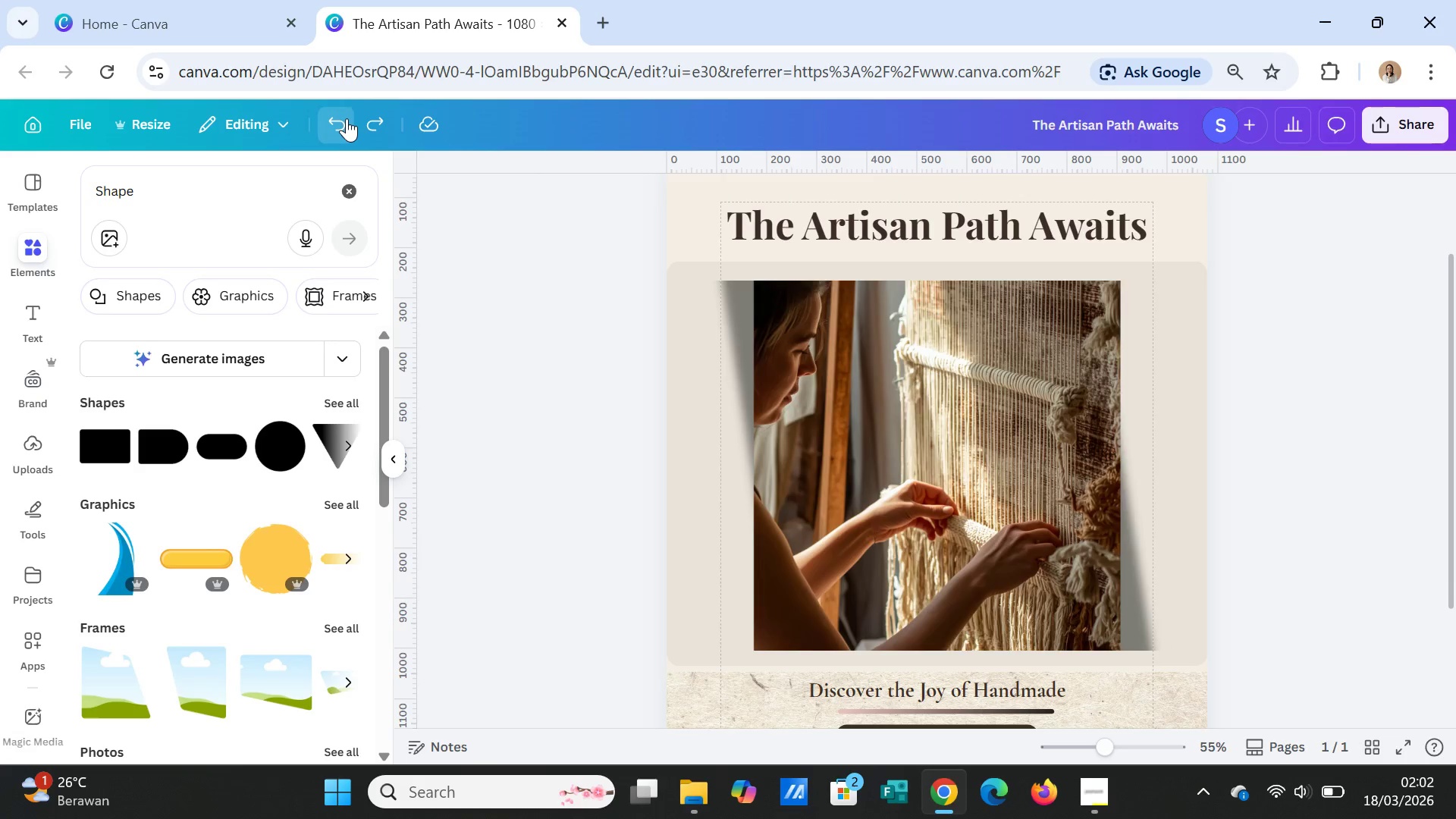 
triple_click([347, 118])
 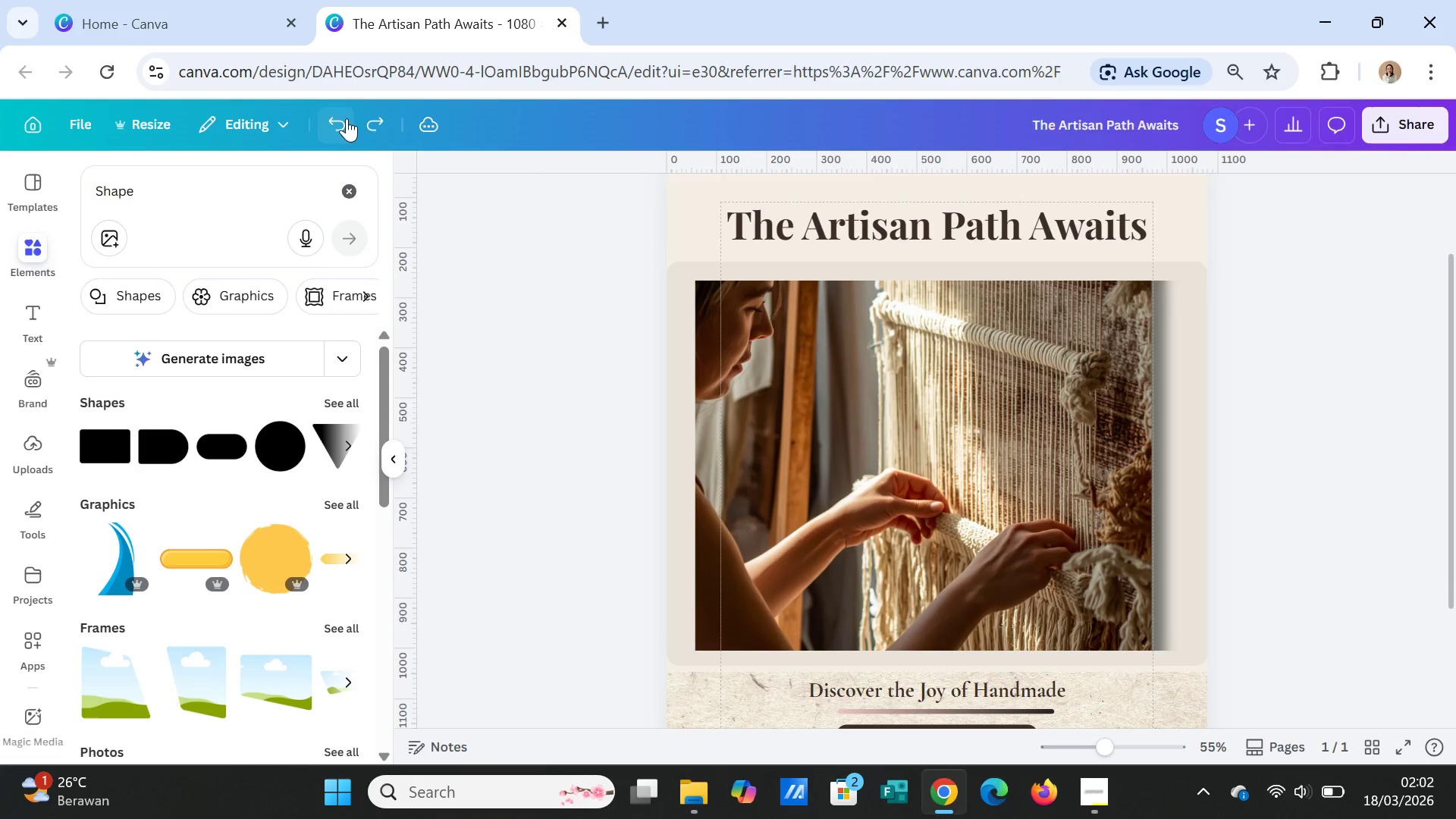 
triple_click([347, 118])
 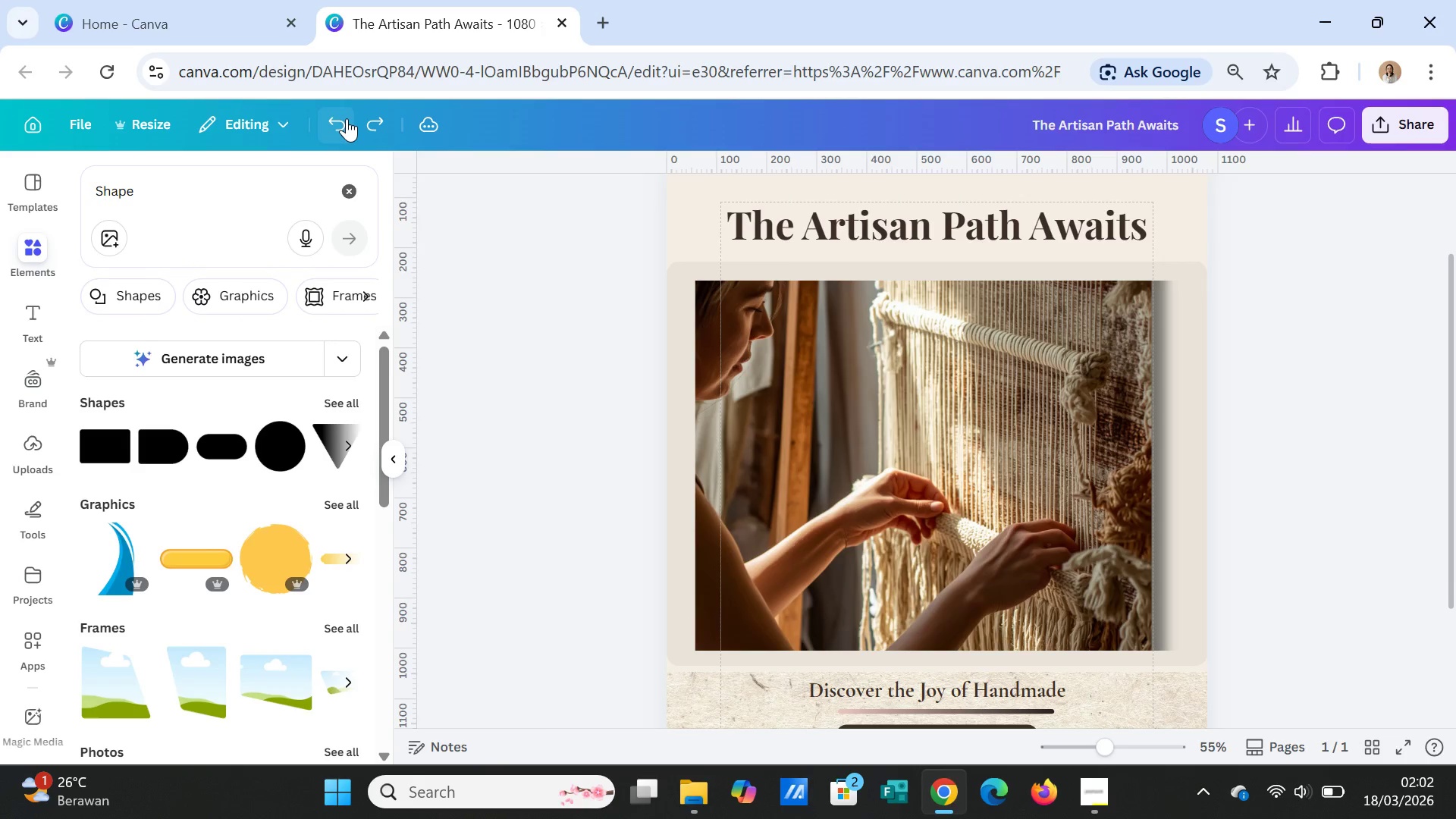 
triple_click([347, 118])
 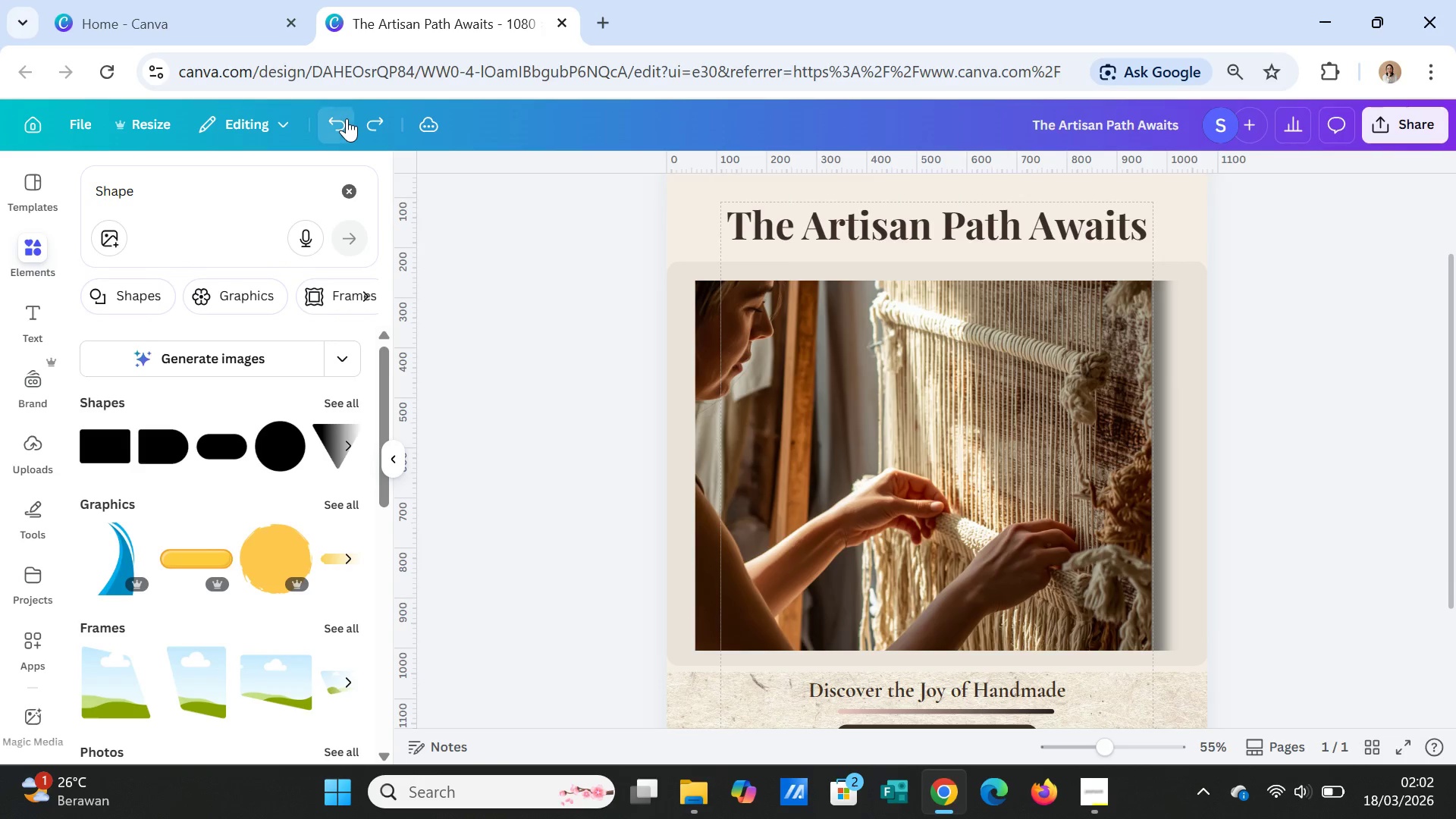 
triple_click([347, 118])
 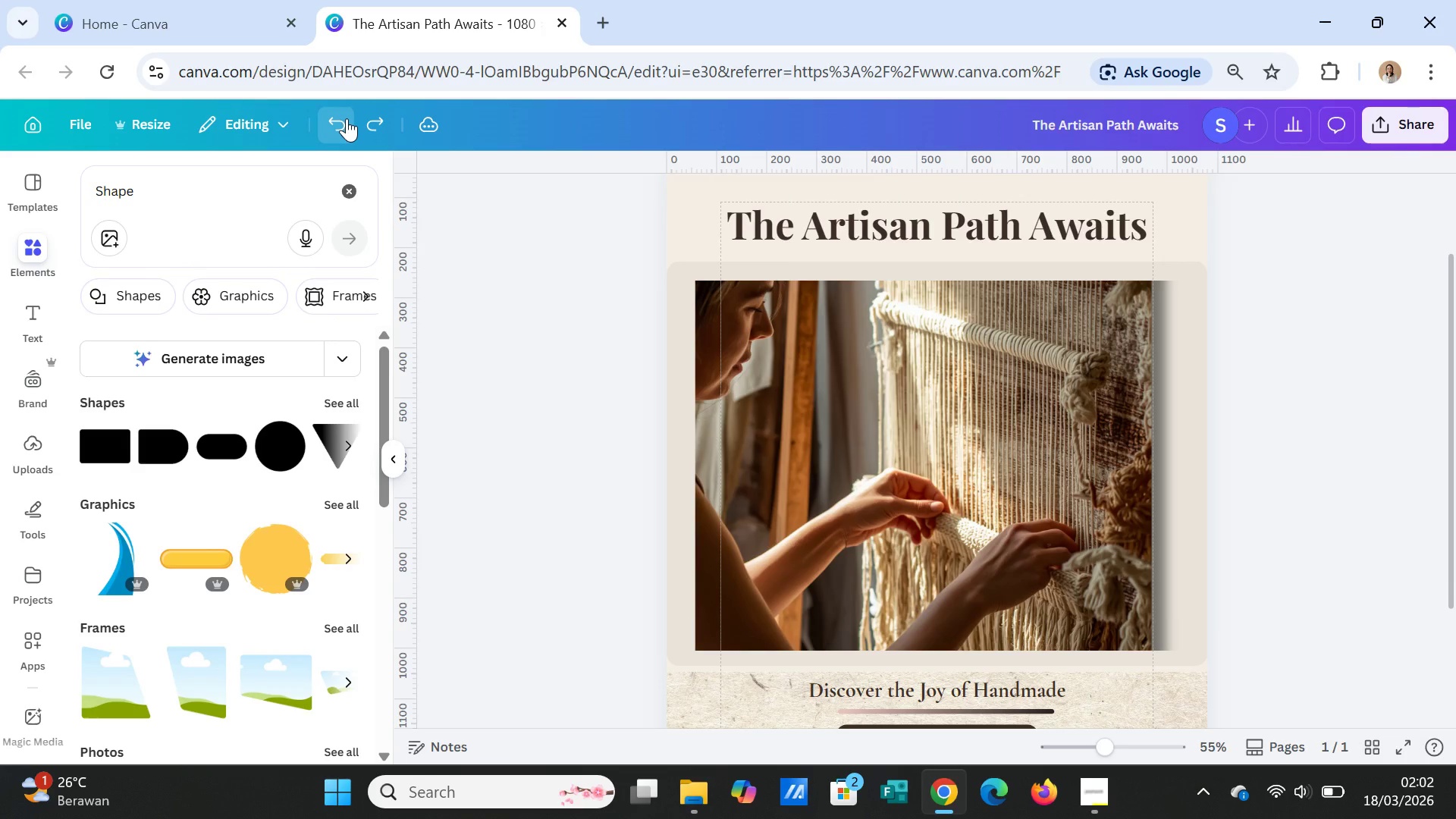 
triple_click([347, 118])
 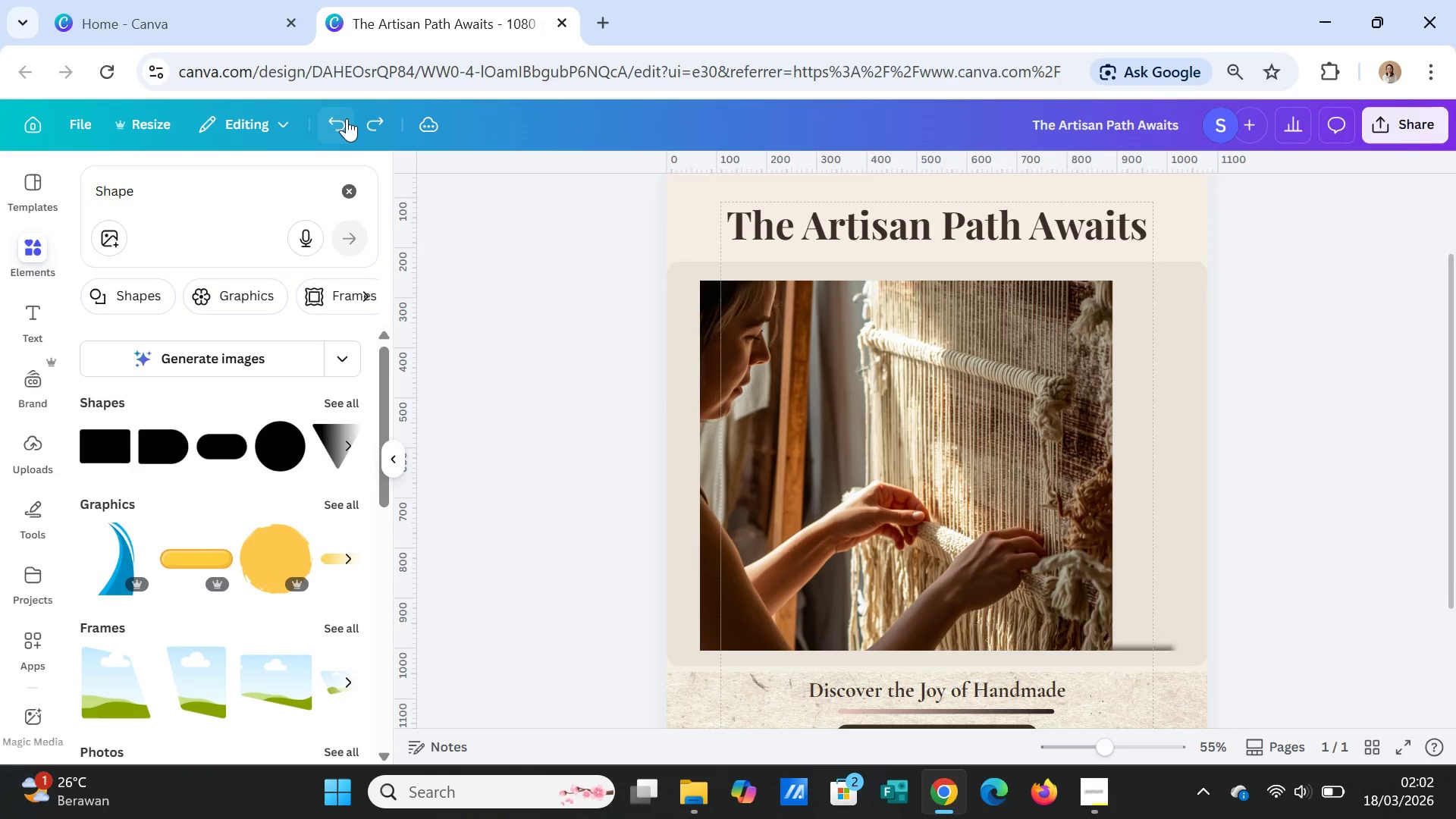 
triple_click([347, 118])
 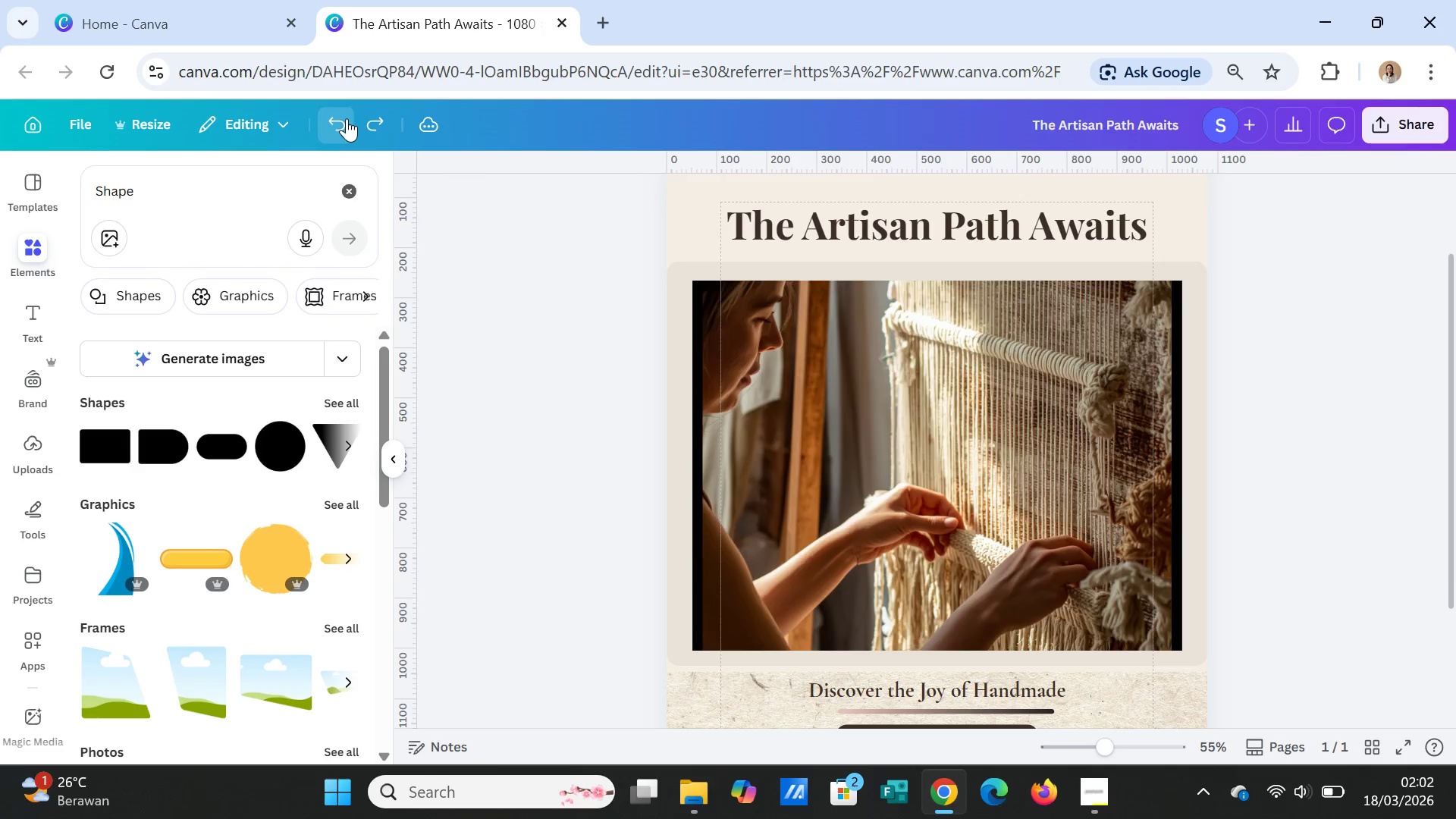 
double_click([347, 118])
 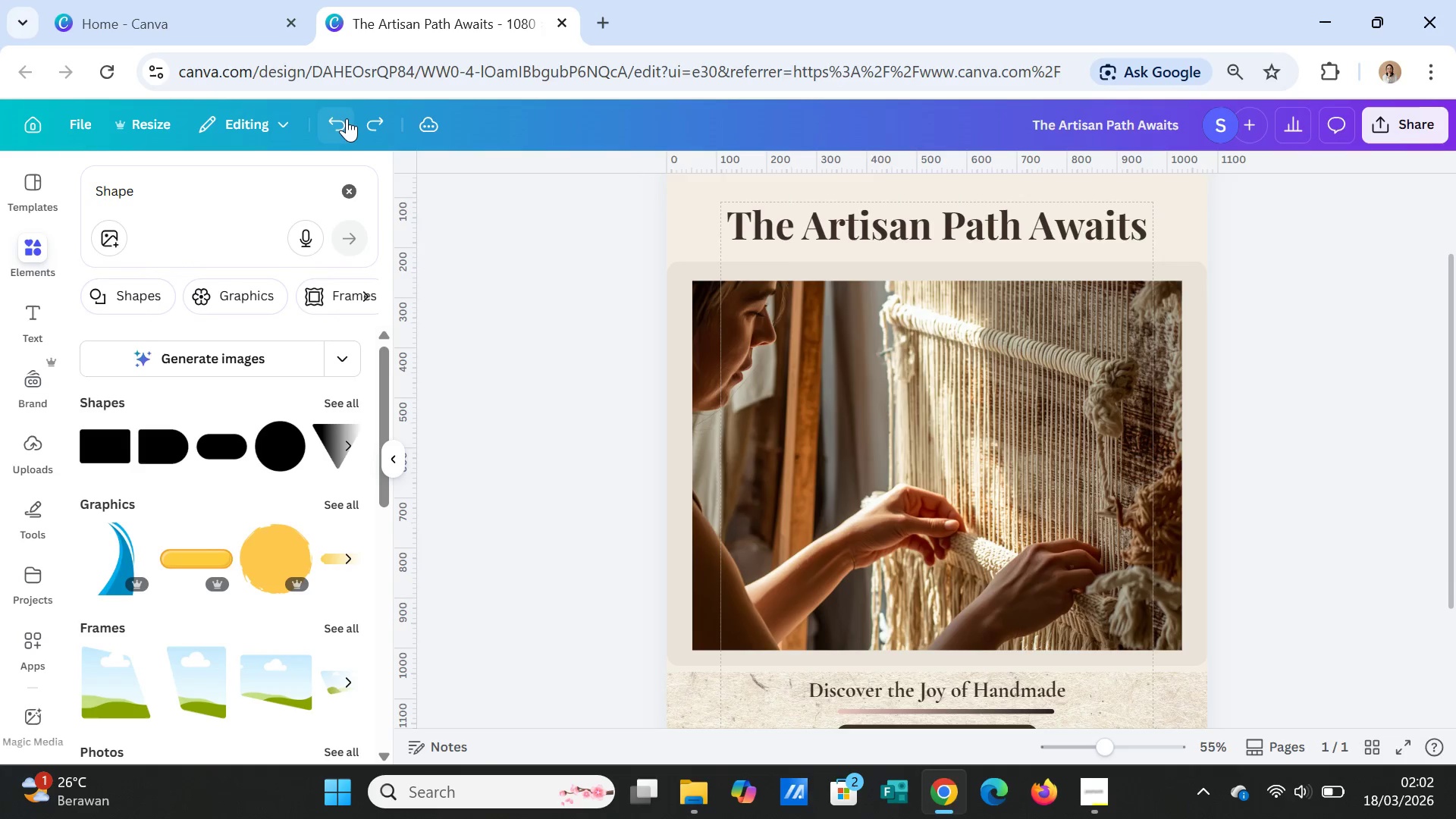 
left_click([347, 118])
 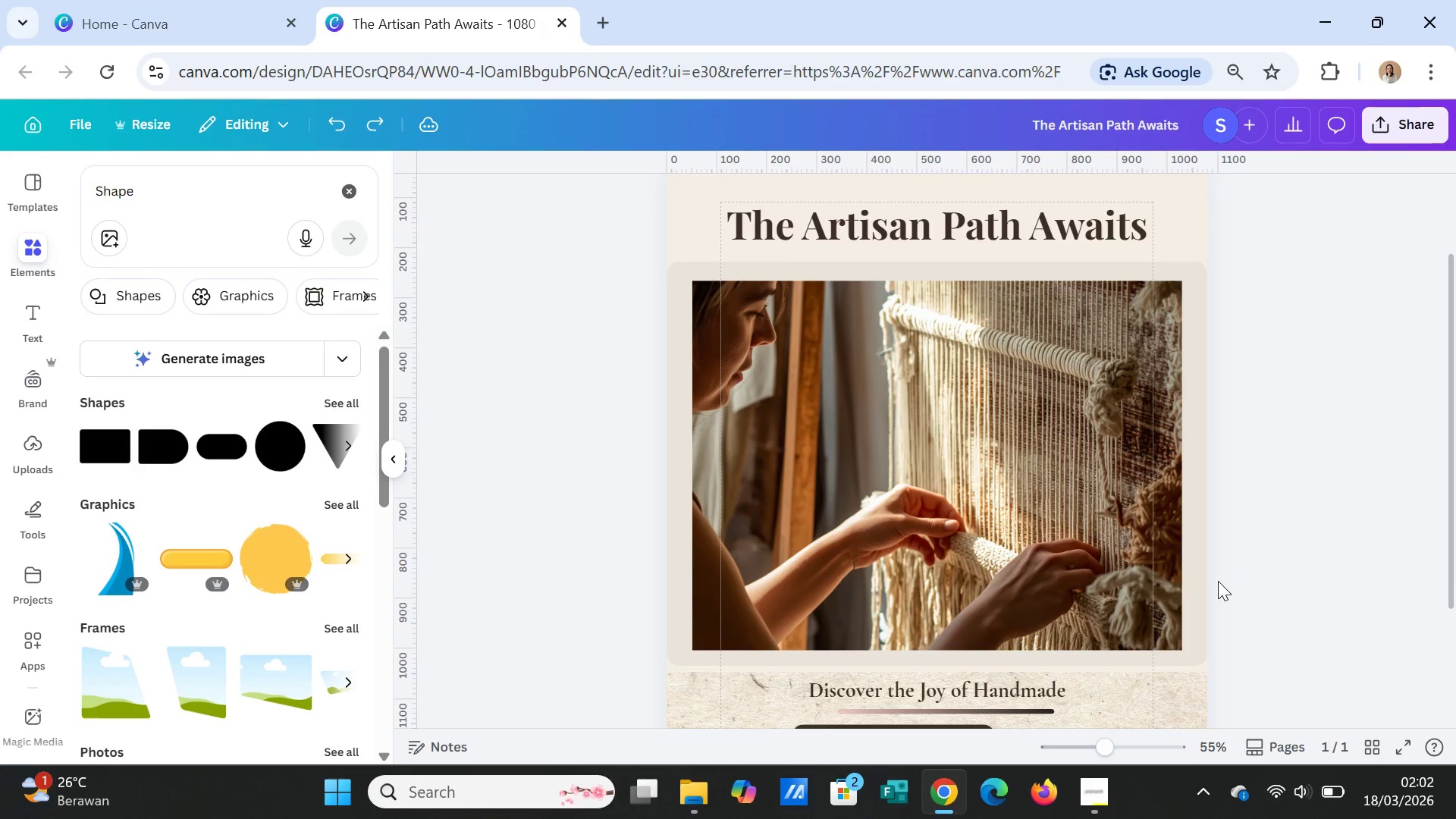 
left_click([1202, 587])
 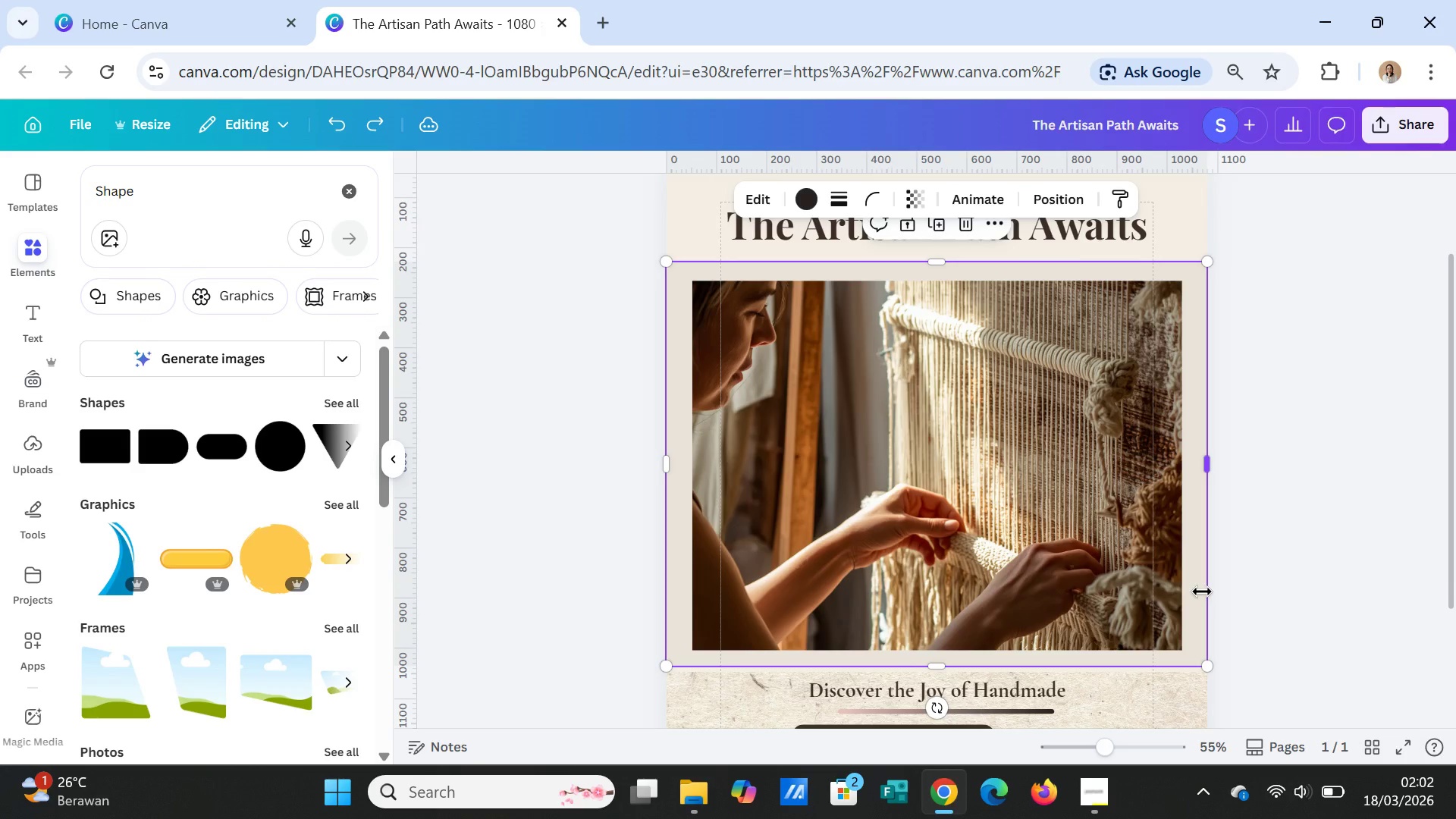 
key(Delete)
 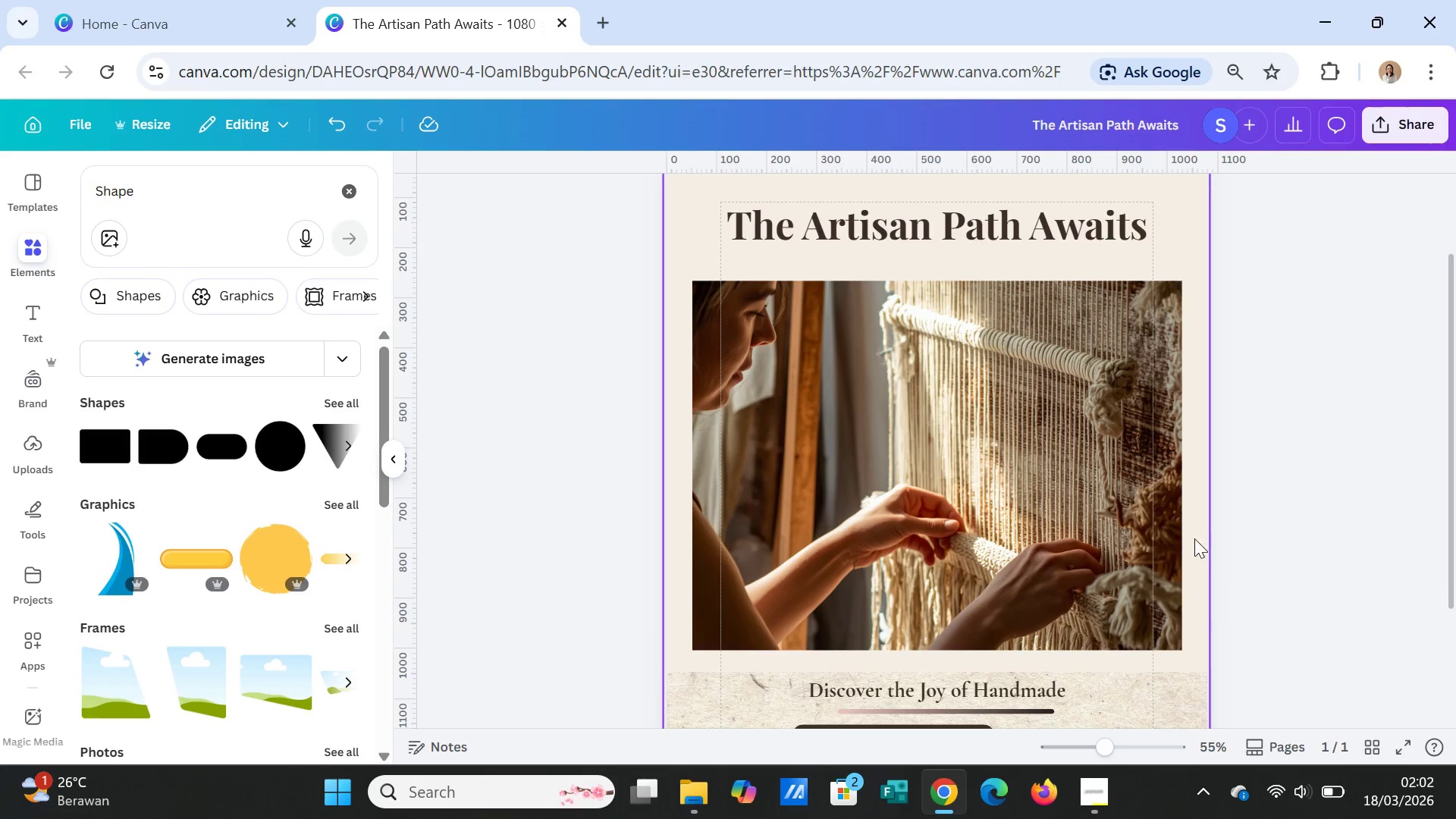 
scroll: coordinate [1257, 504], scroll_direction: down, amount: 1.0
 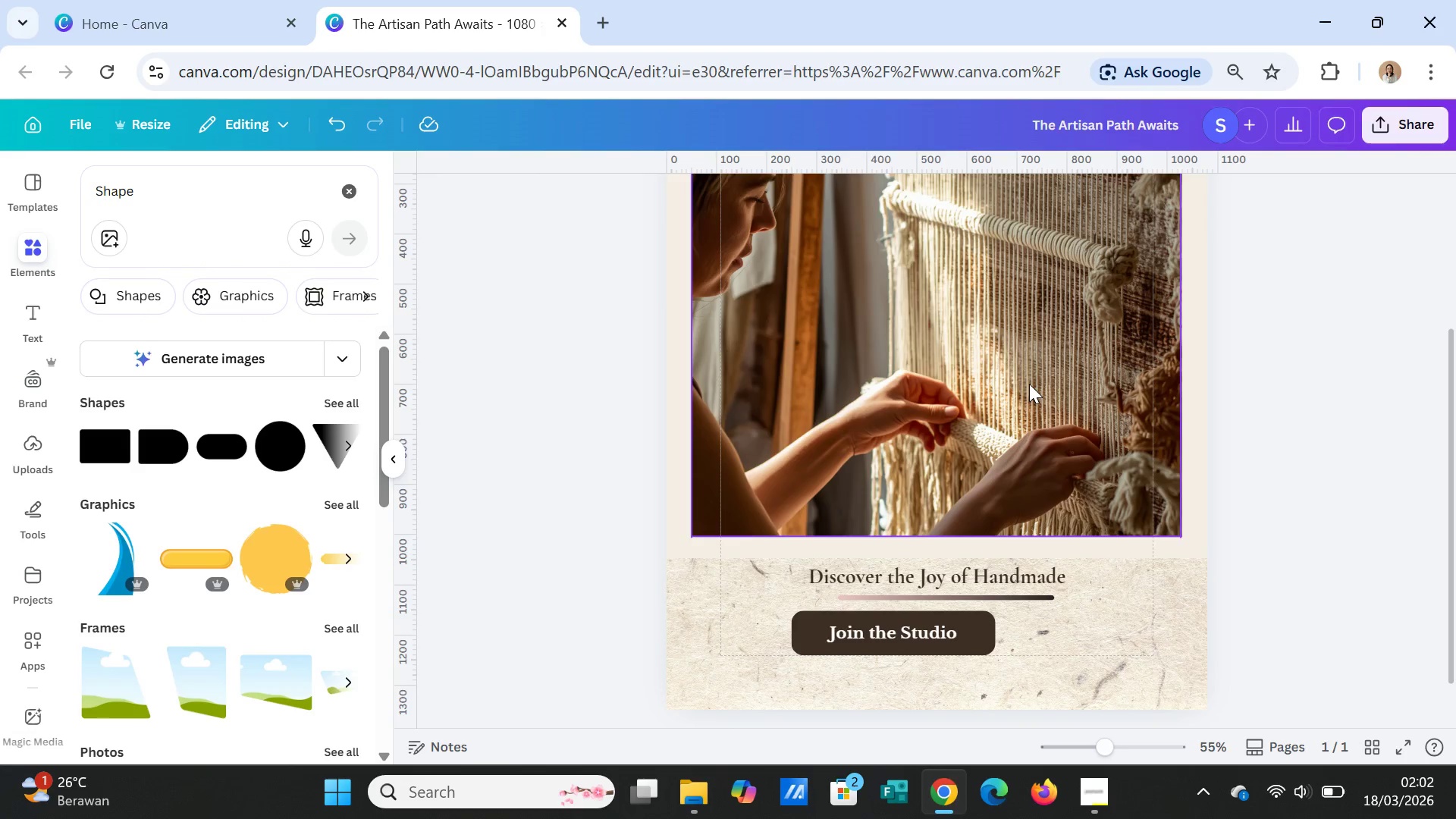 
left_click([1029, 375])
 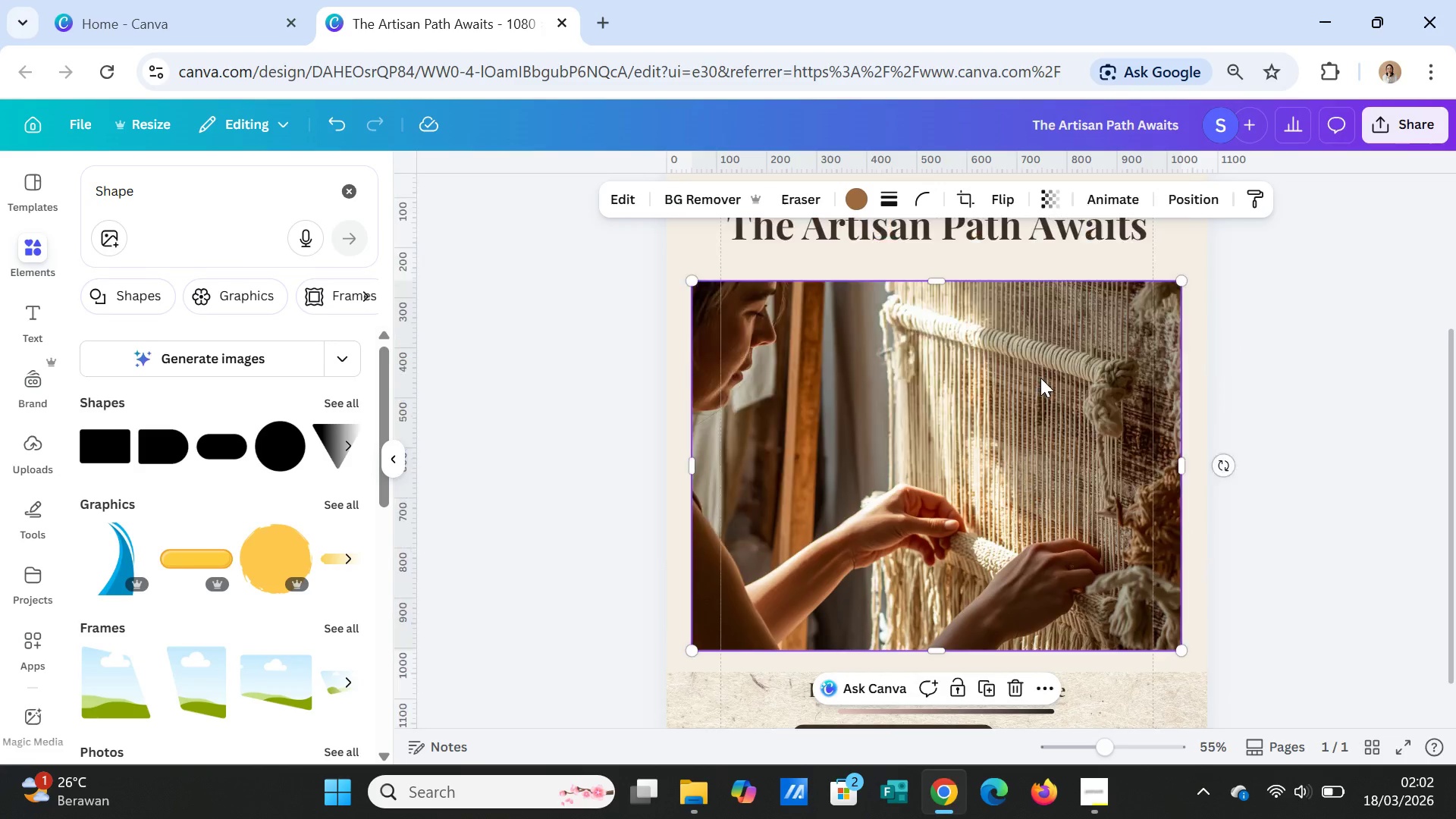 
scroll: coordinate [1040, 378], scroll_direction: up, amount: 2.0
 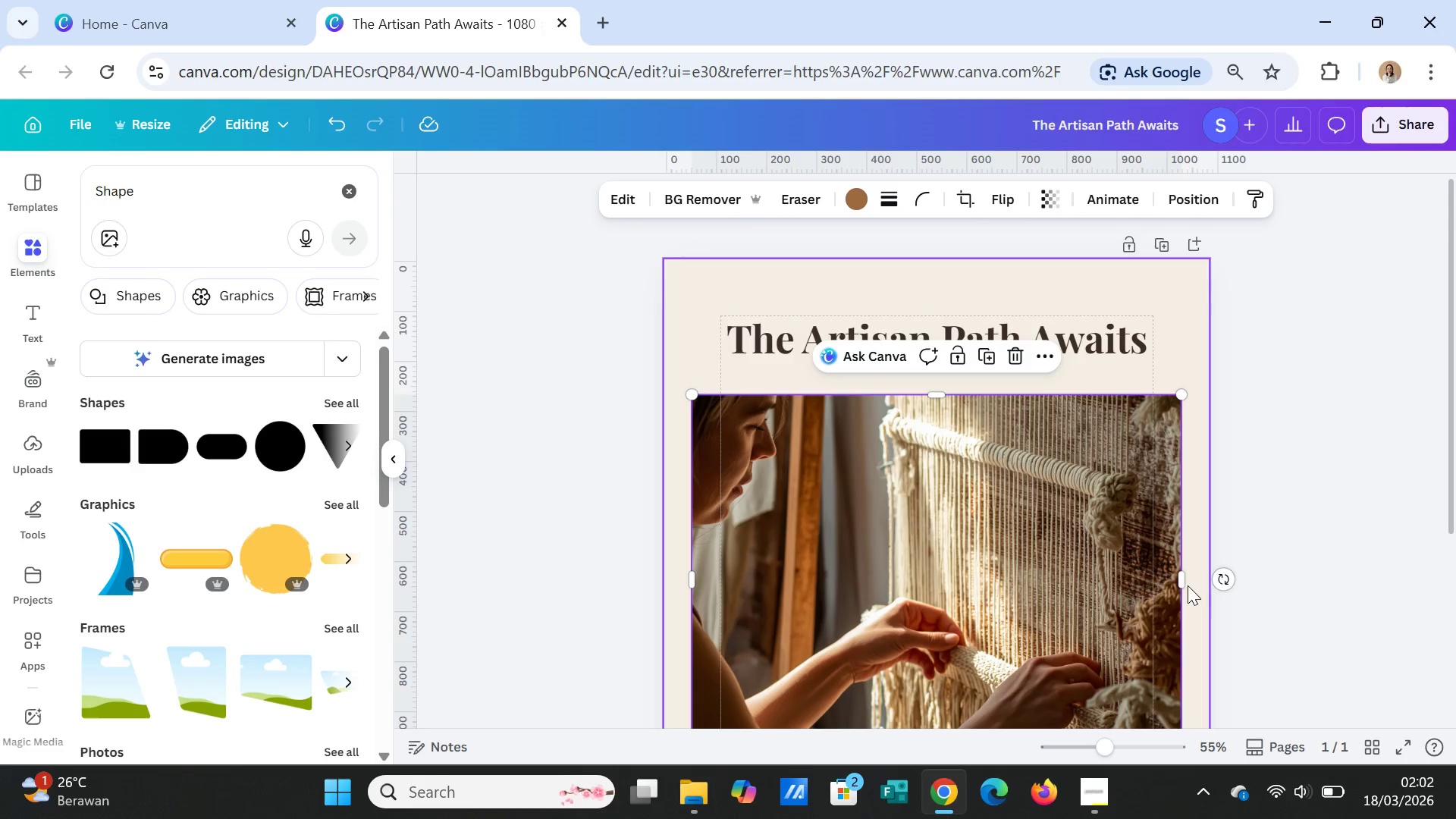 
left_click_drag(start_coordinate=[1186, 583], to_coordinate=[1211, 580])
 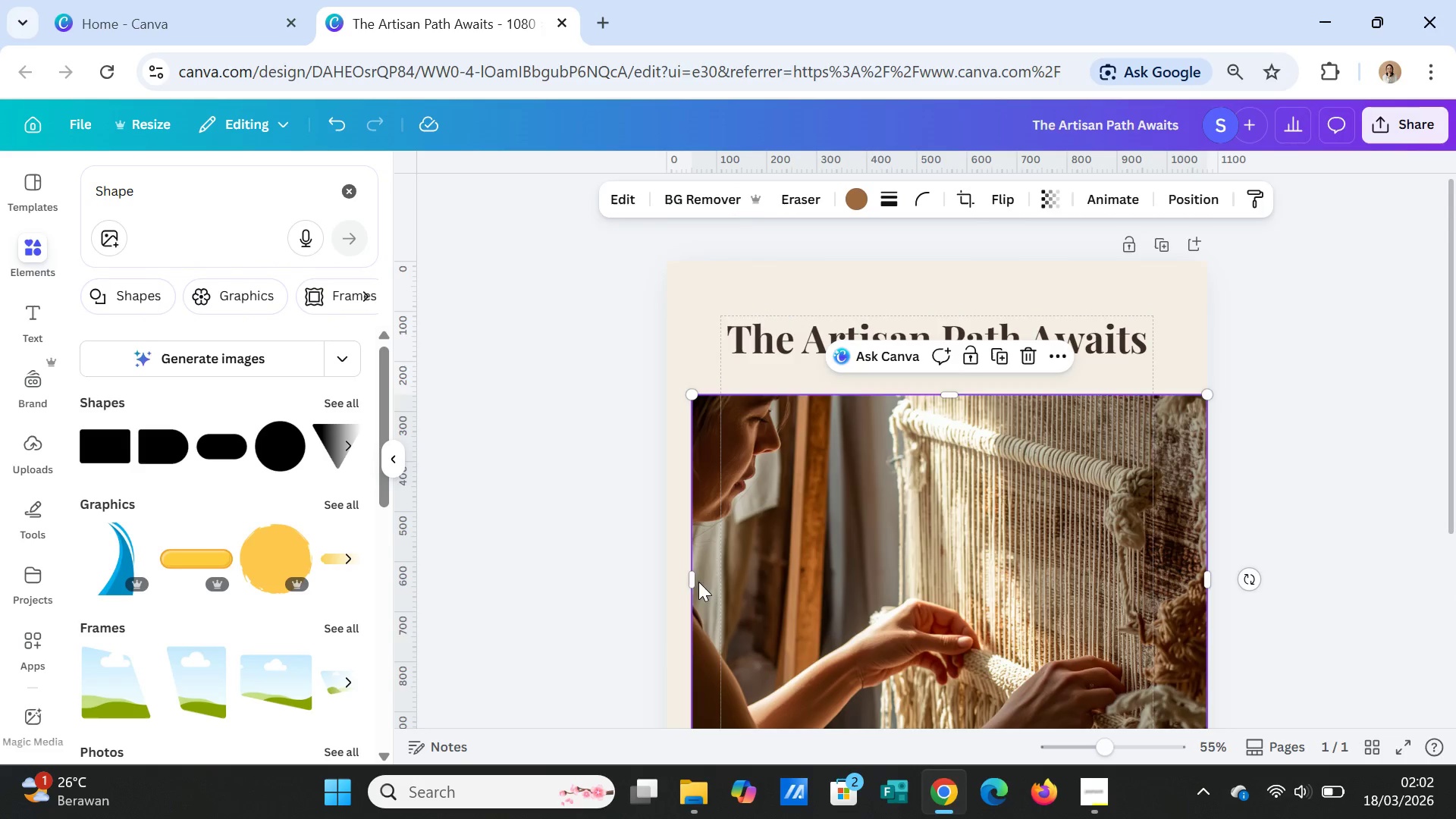 
left_click_drag(start_coordinate=[690, 579], to_coordinate=[664, 579])
 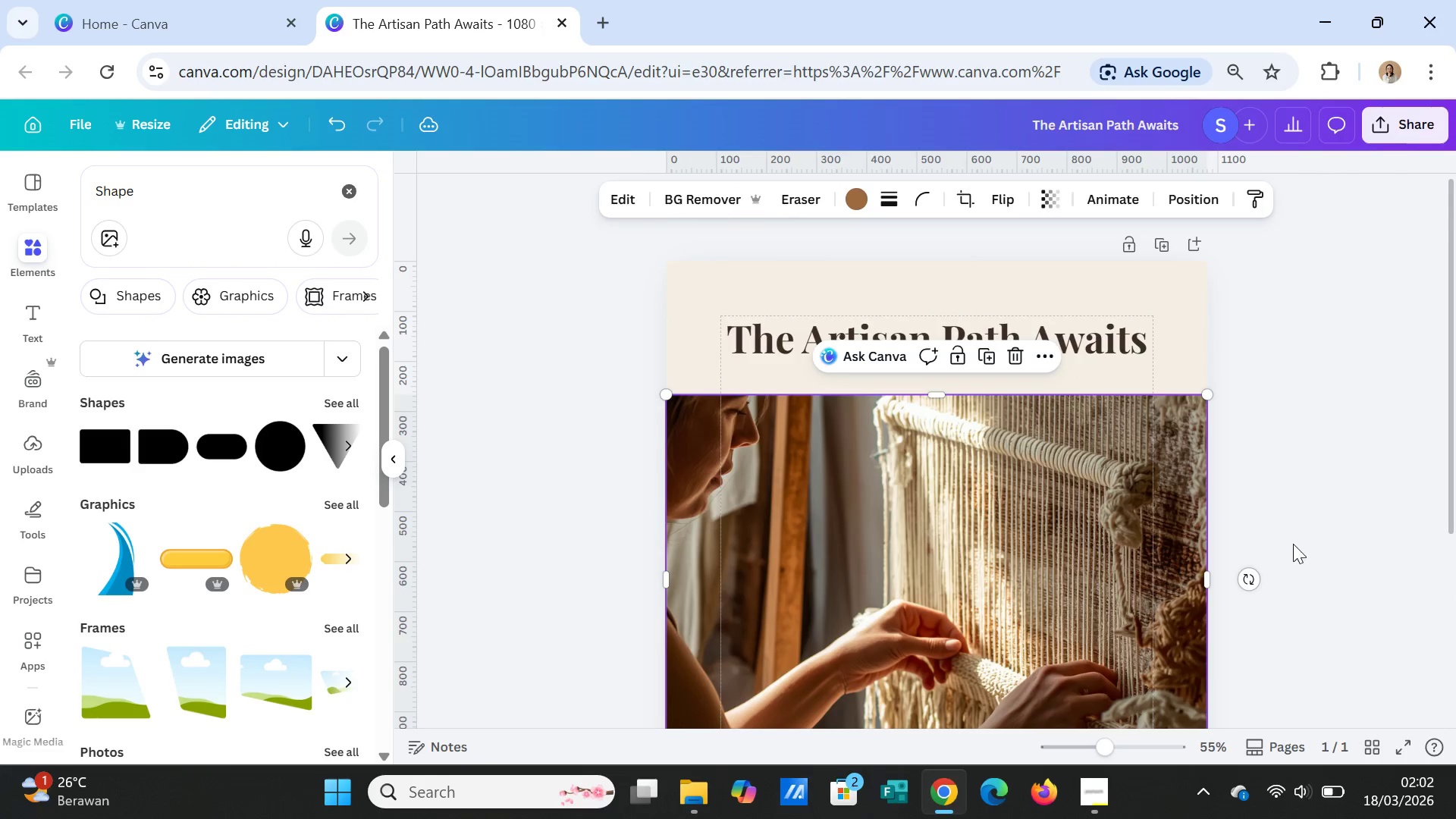 
left_click([1293, 532])
 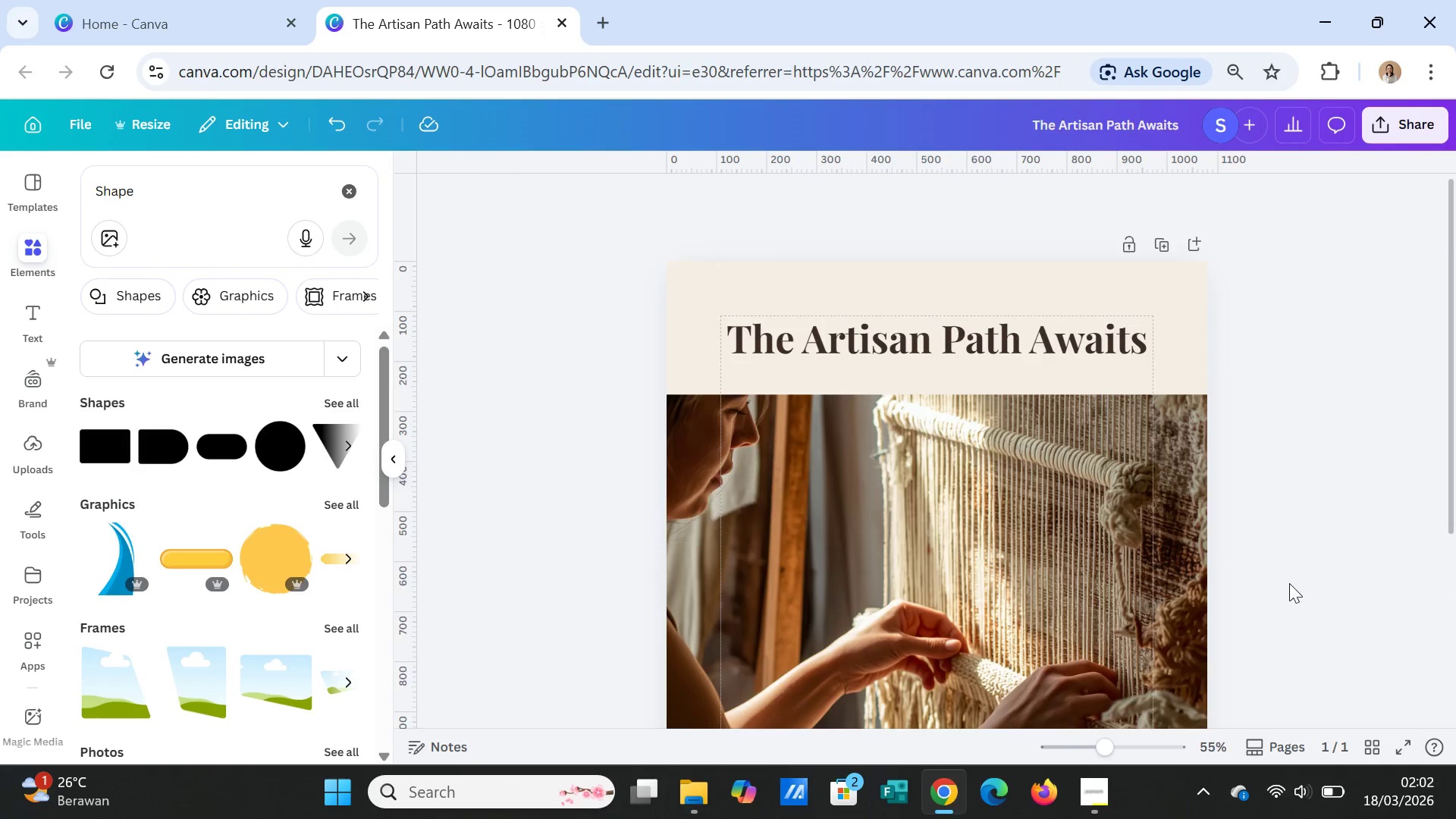 
scroll: coordinate [1289, 583], scroll_direction: down, amount: 2.0
 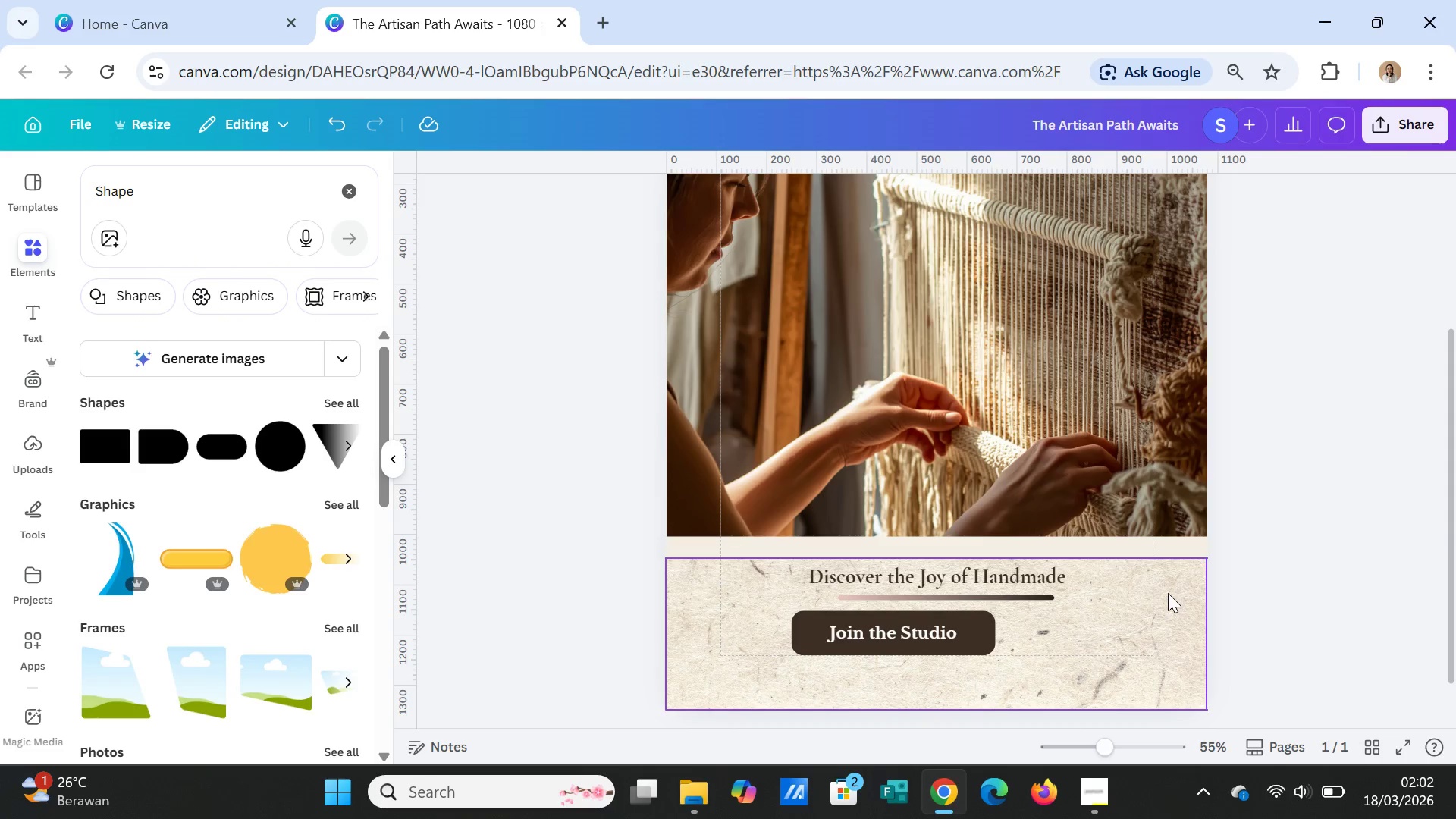 
scroll: coordinate [1293, 578], scroll_direction: up, amount: 2.0
 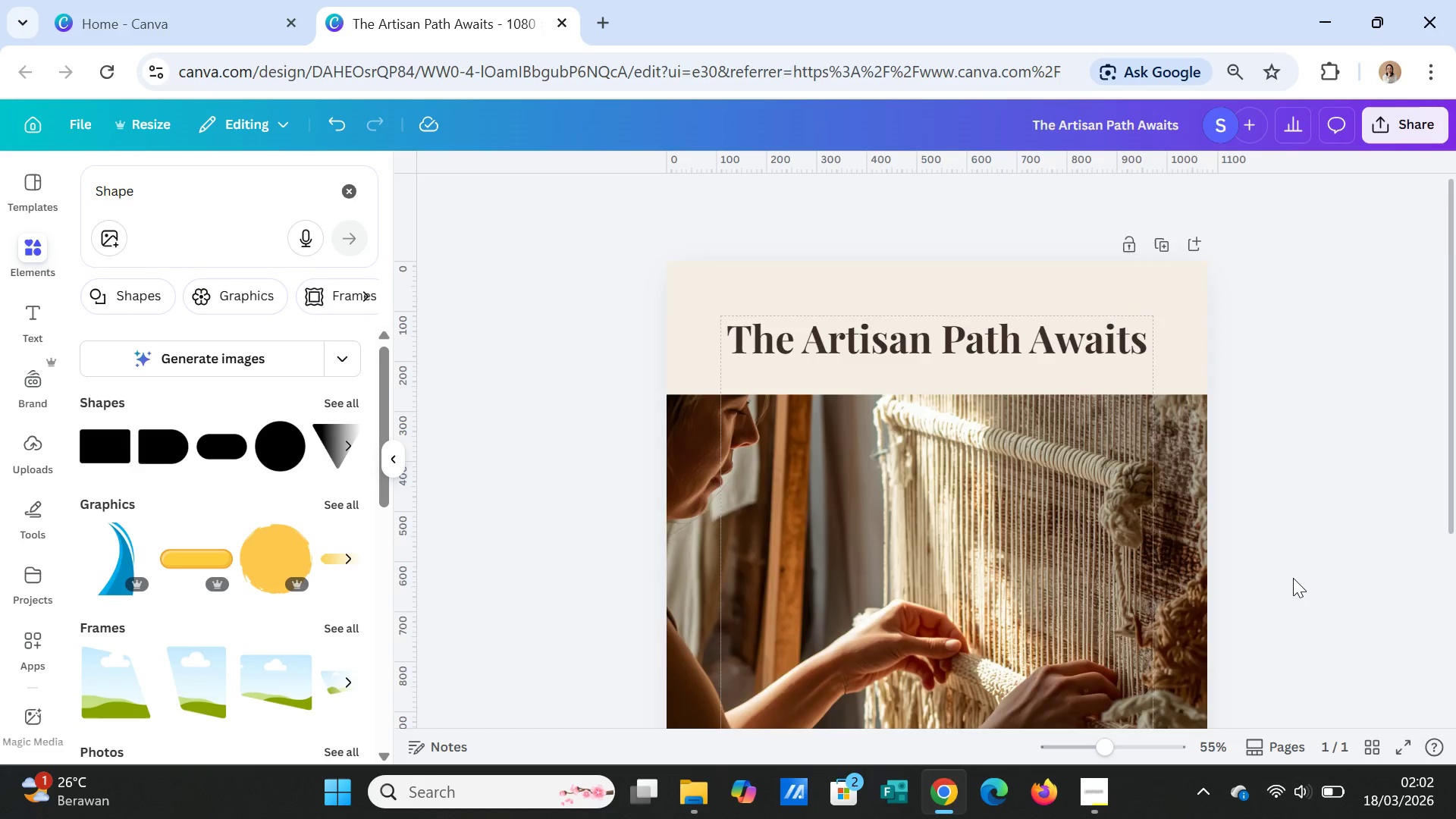 
scroll: coordinate [1293, 578], scroll_direction: down, amount: 2.0
 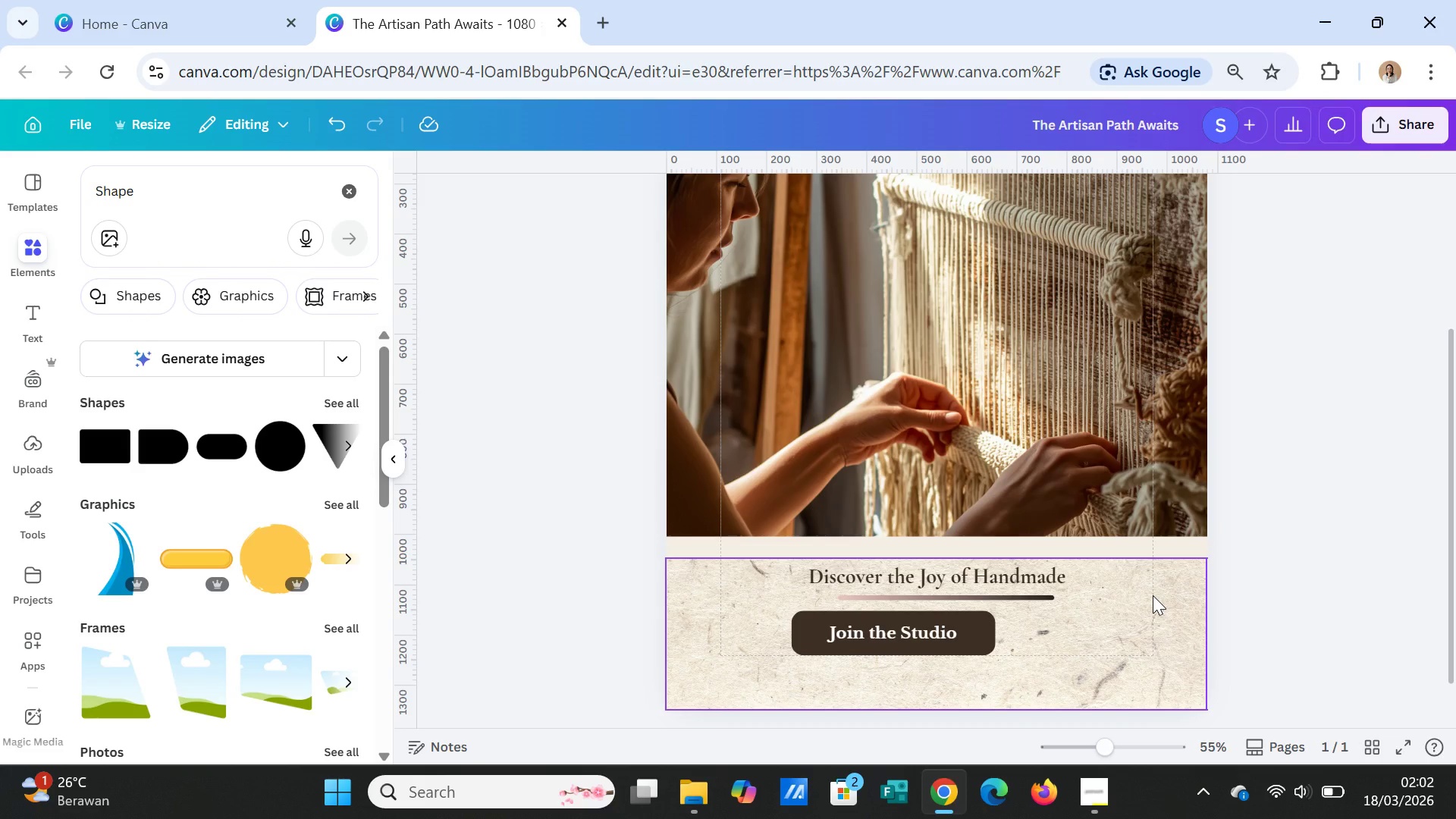 
left_click([1153, 595])
 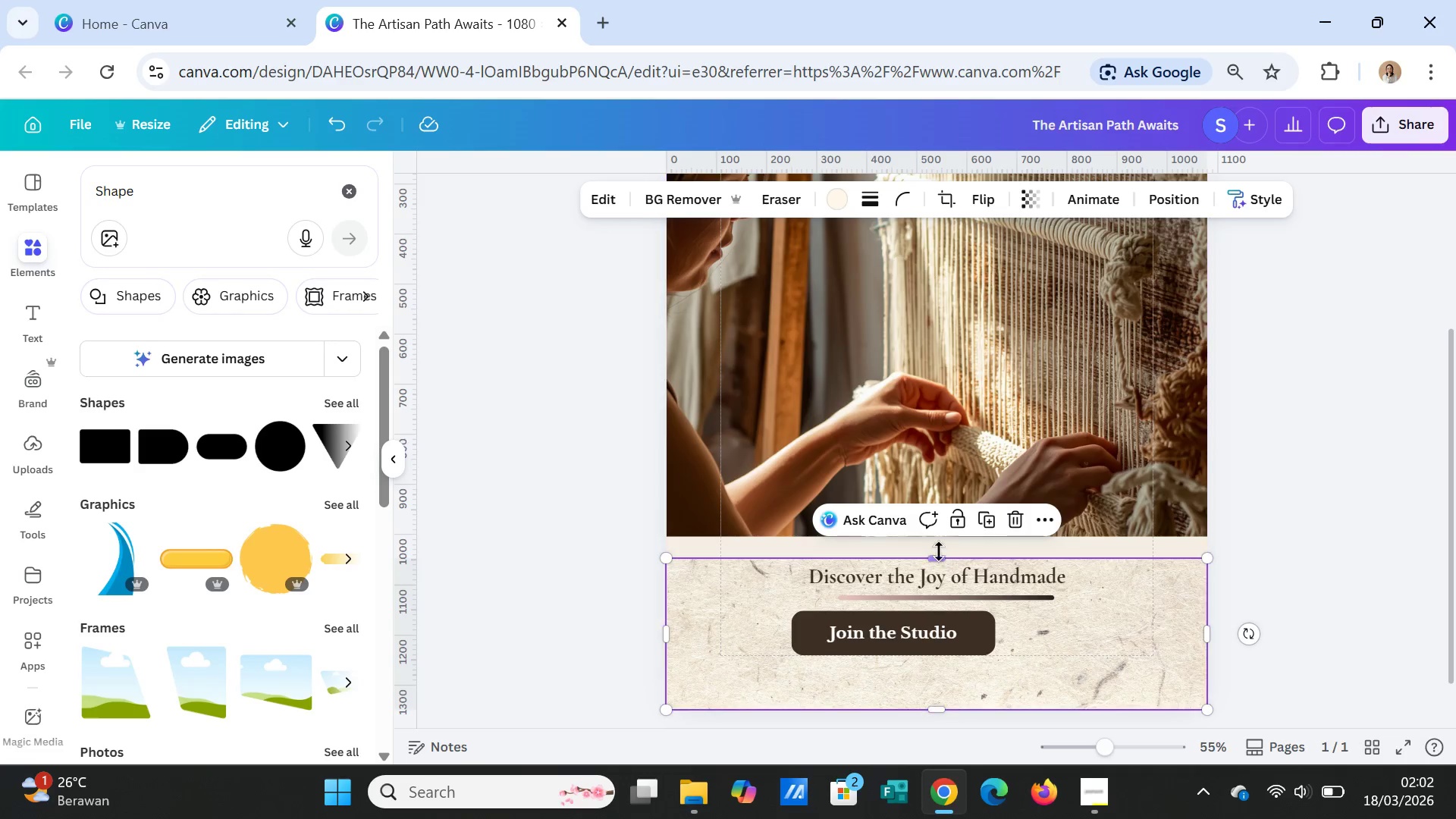 
left_click_drag(start_coordinate=[937, 552], to_coordinate=[937, 529])
 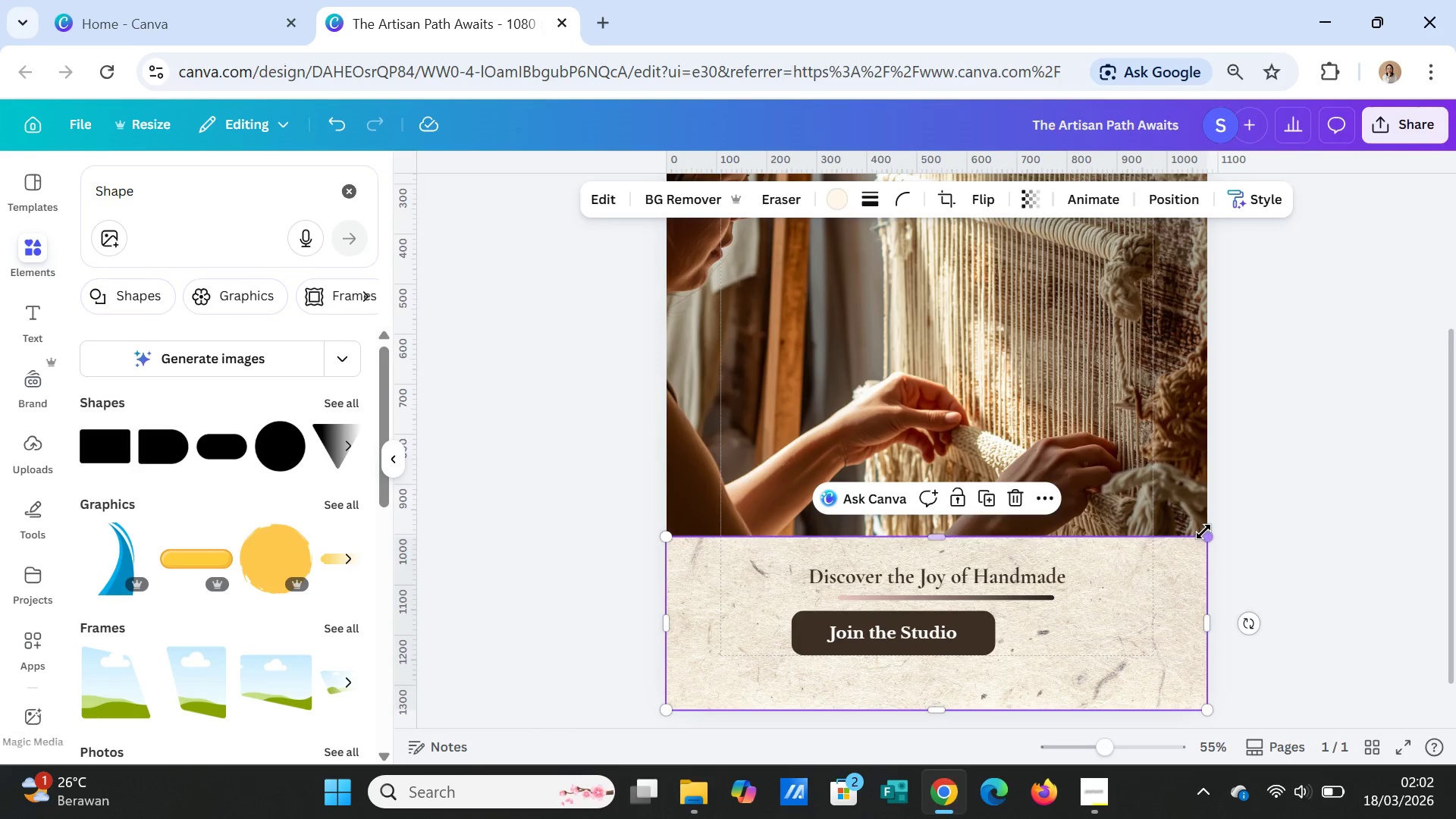 
left_click([1203, 532])
 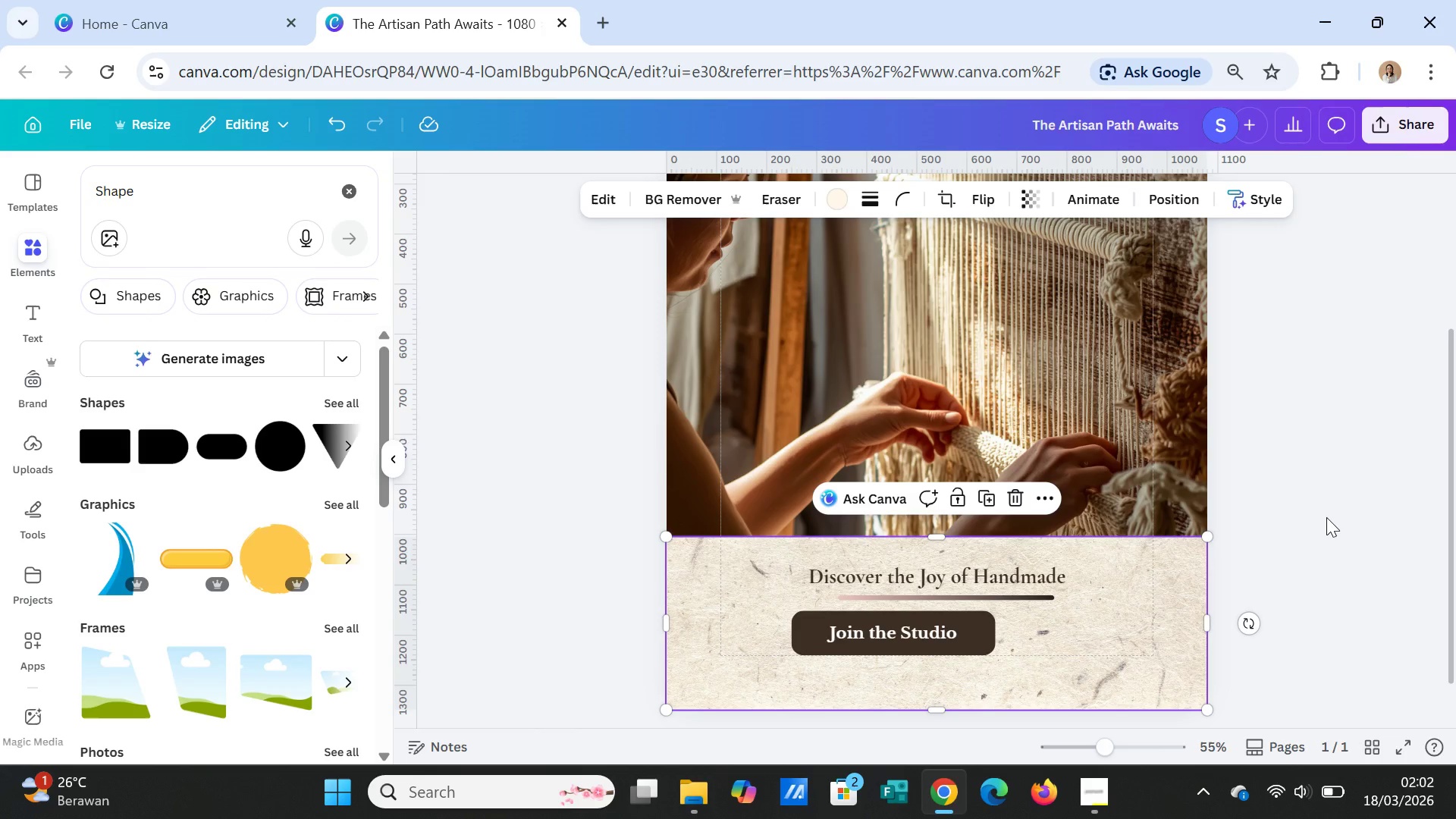 
left_click([1326, 517])
 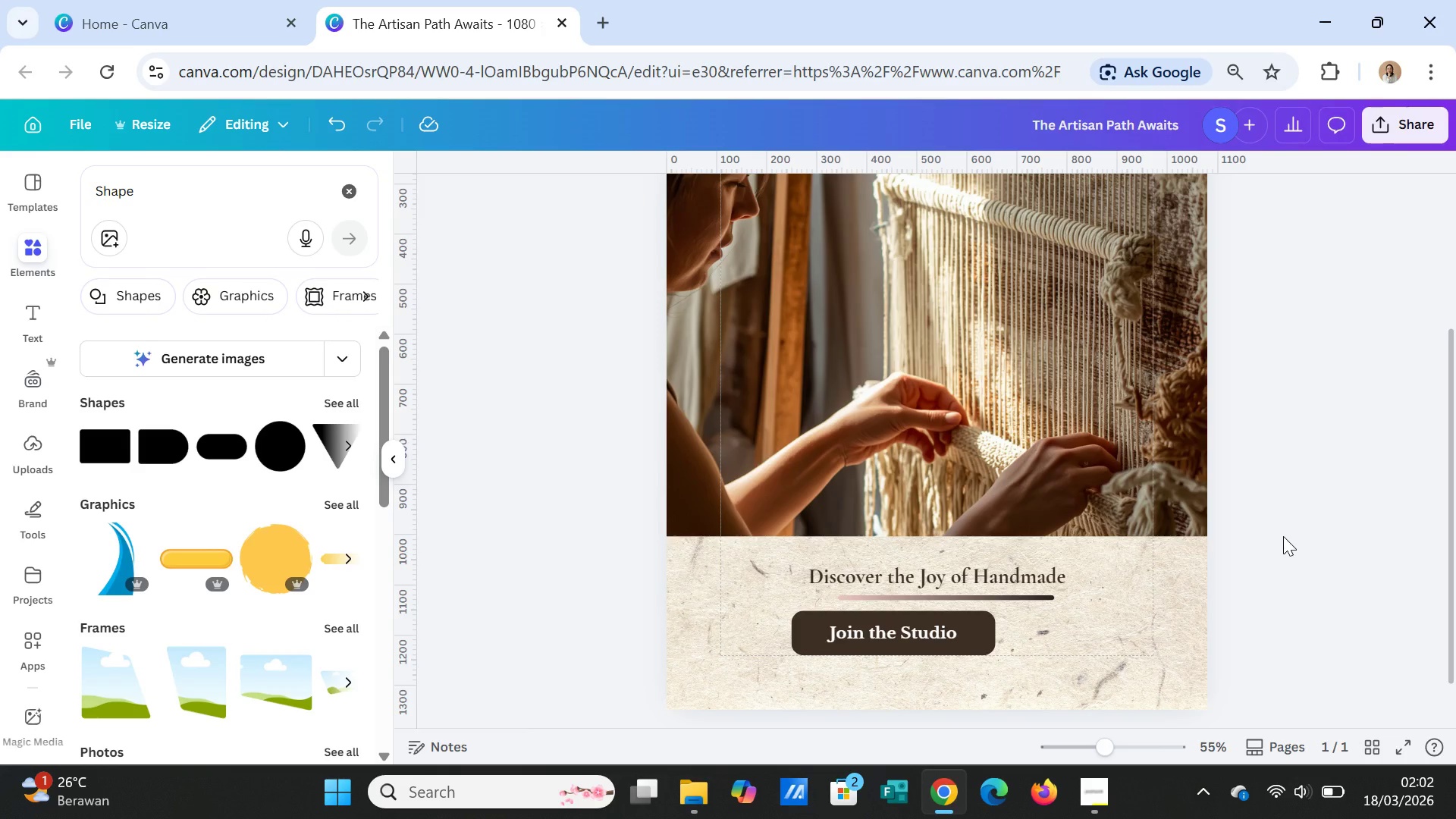 
scroll: coordinate [1283, 536], scroll_direction: up, amount: 2.0
 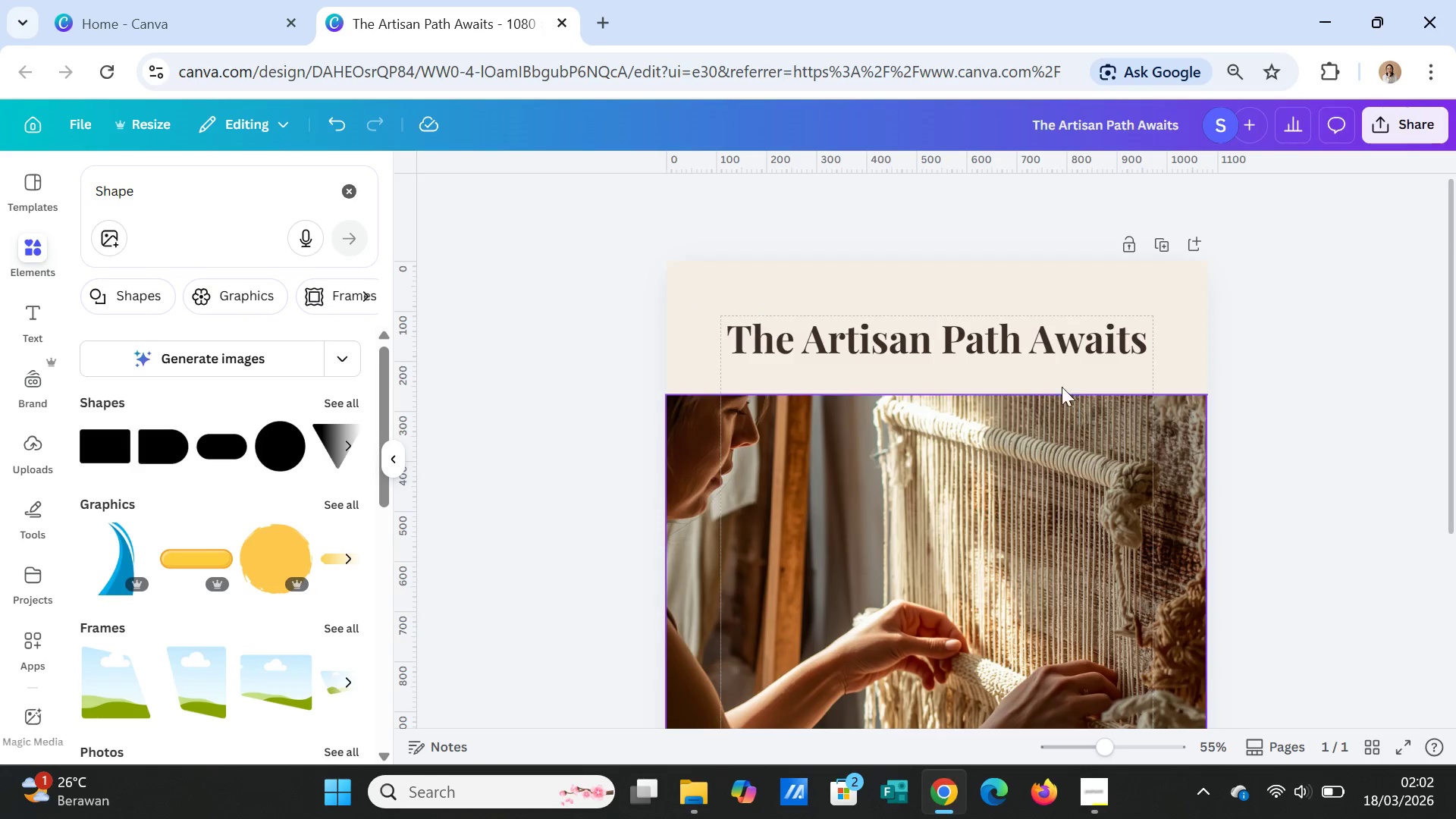 
left_click([1040, 340])
 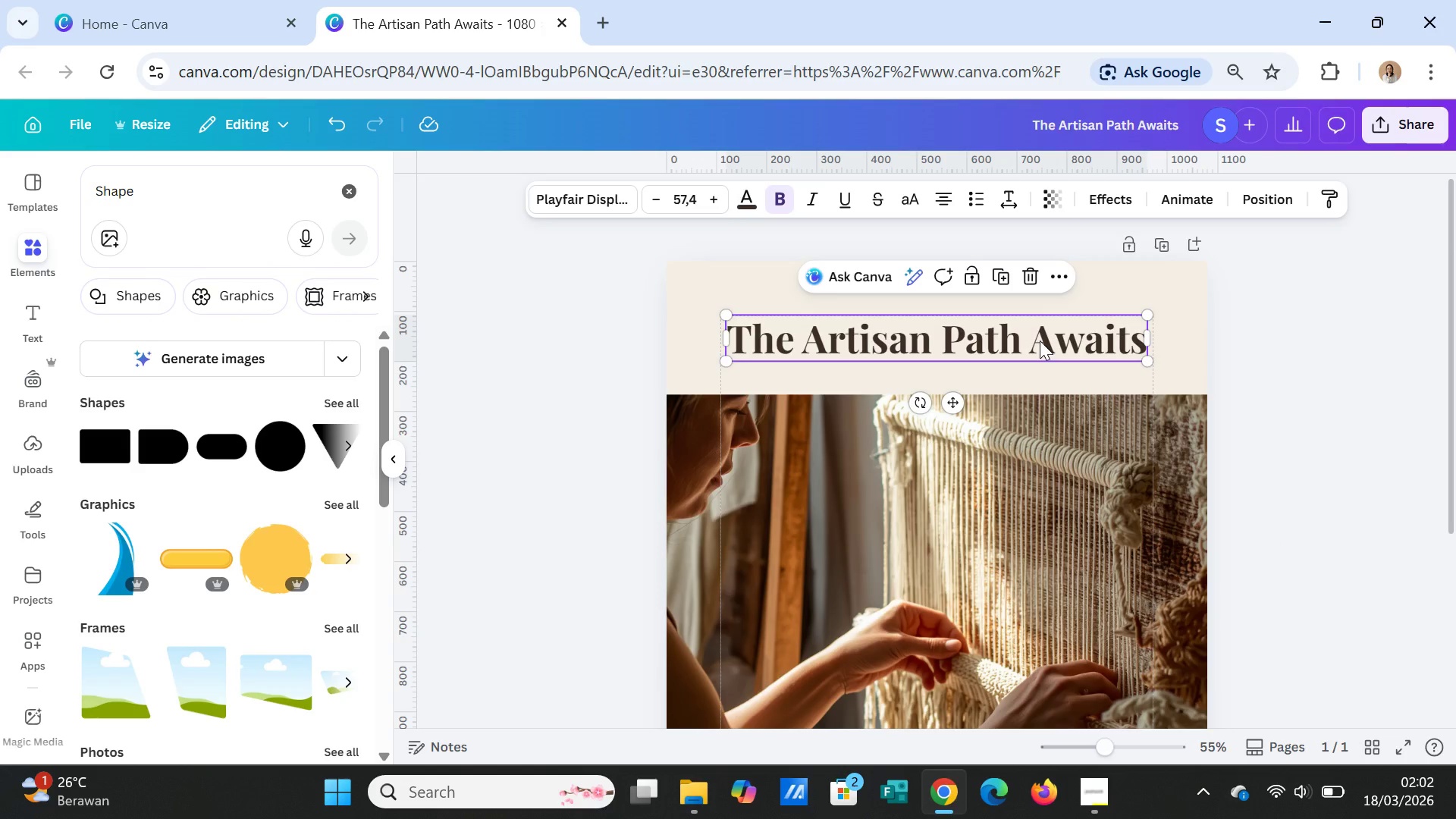 
left_click_drag(start_coordinate=[1040, 340], to_coordinate=[1040, 348])
 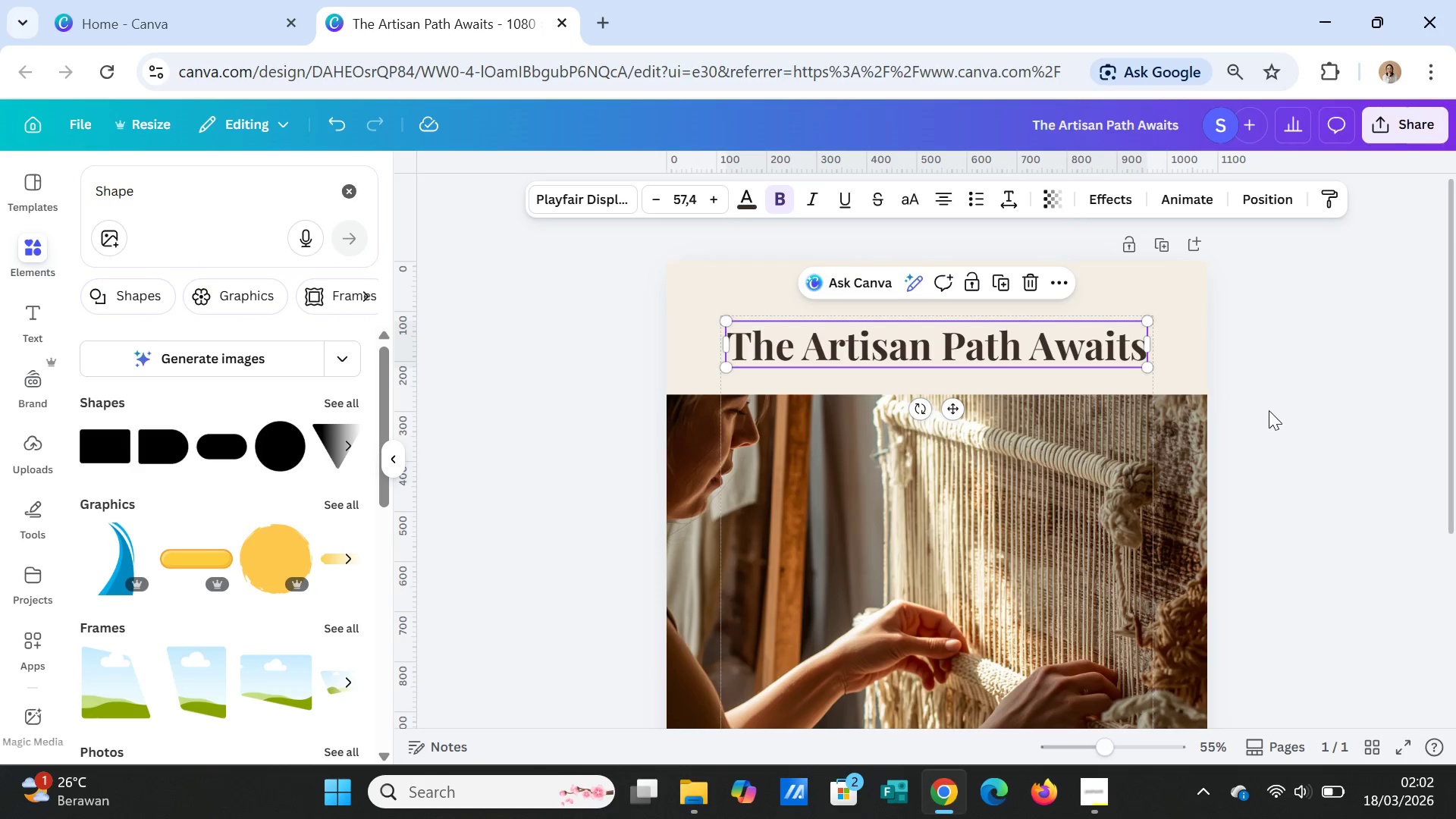 
left_click([1269, 410])
 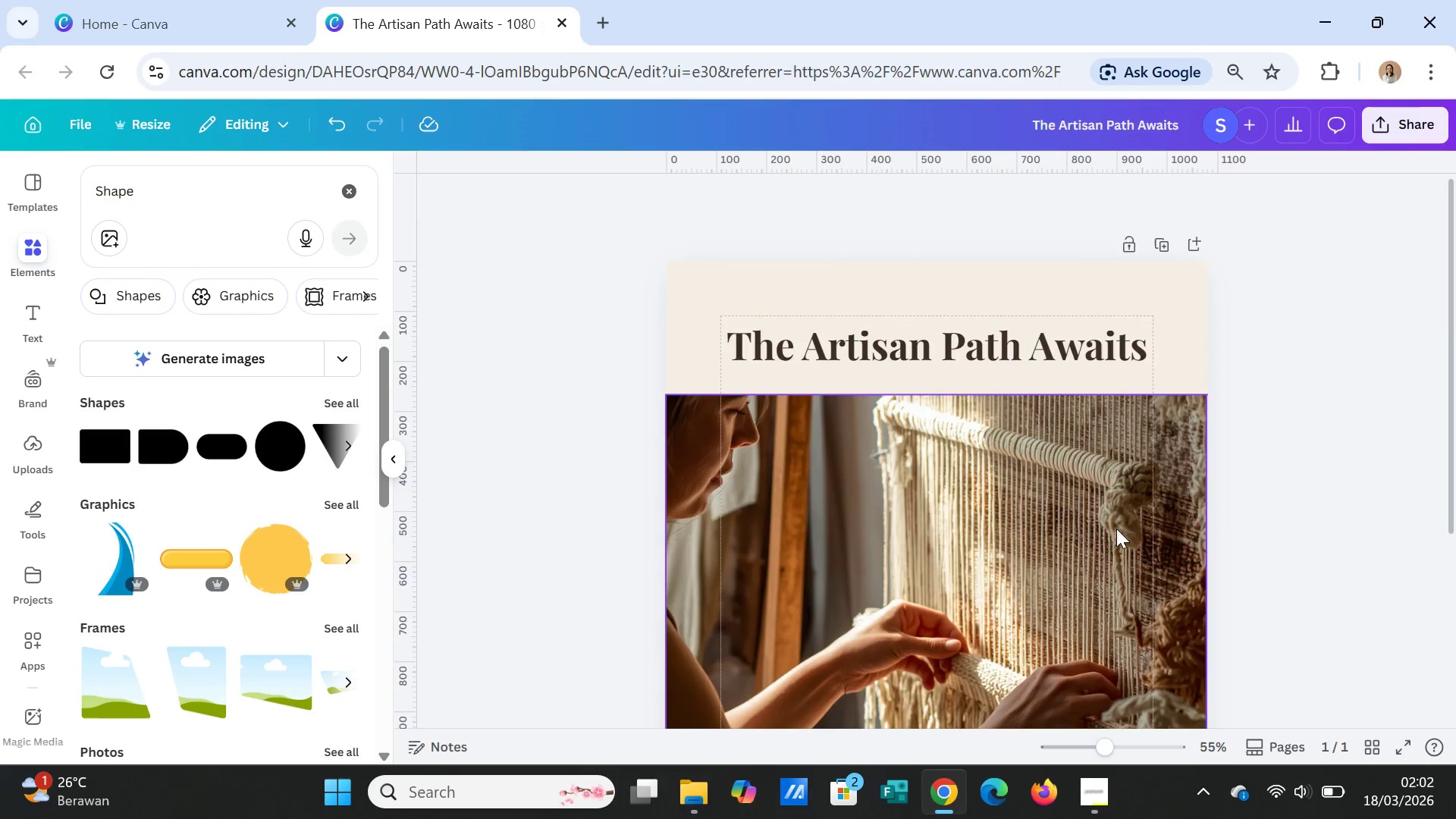 
scroll: coordinate [1116, 538], scroll_direction: down, amount: 4.0
 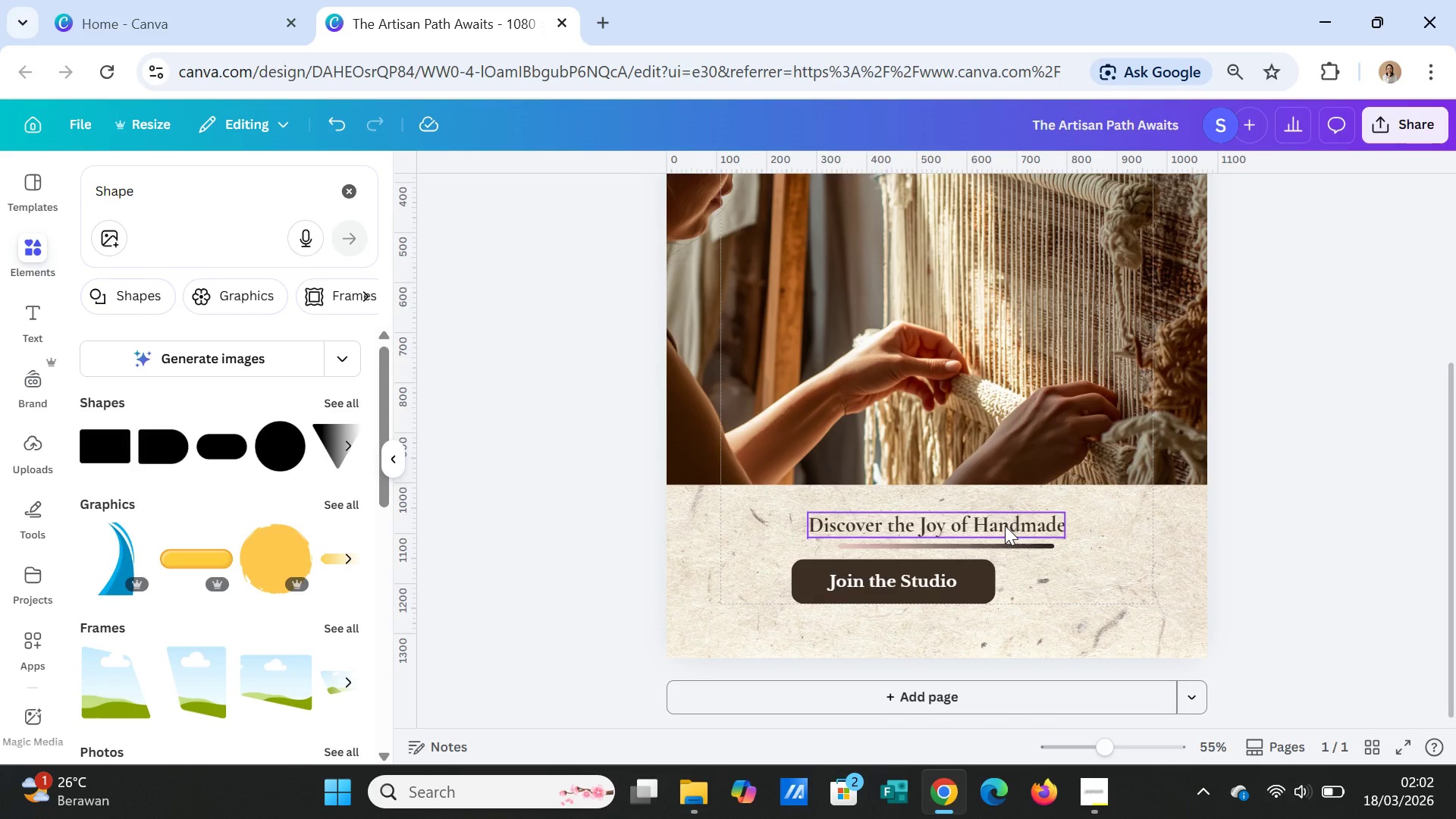 
left_click([1005, 526])
 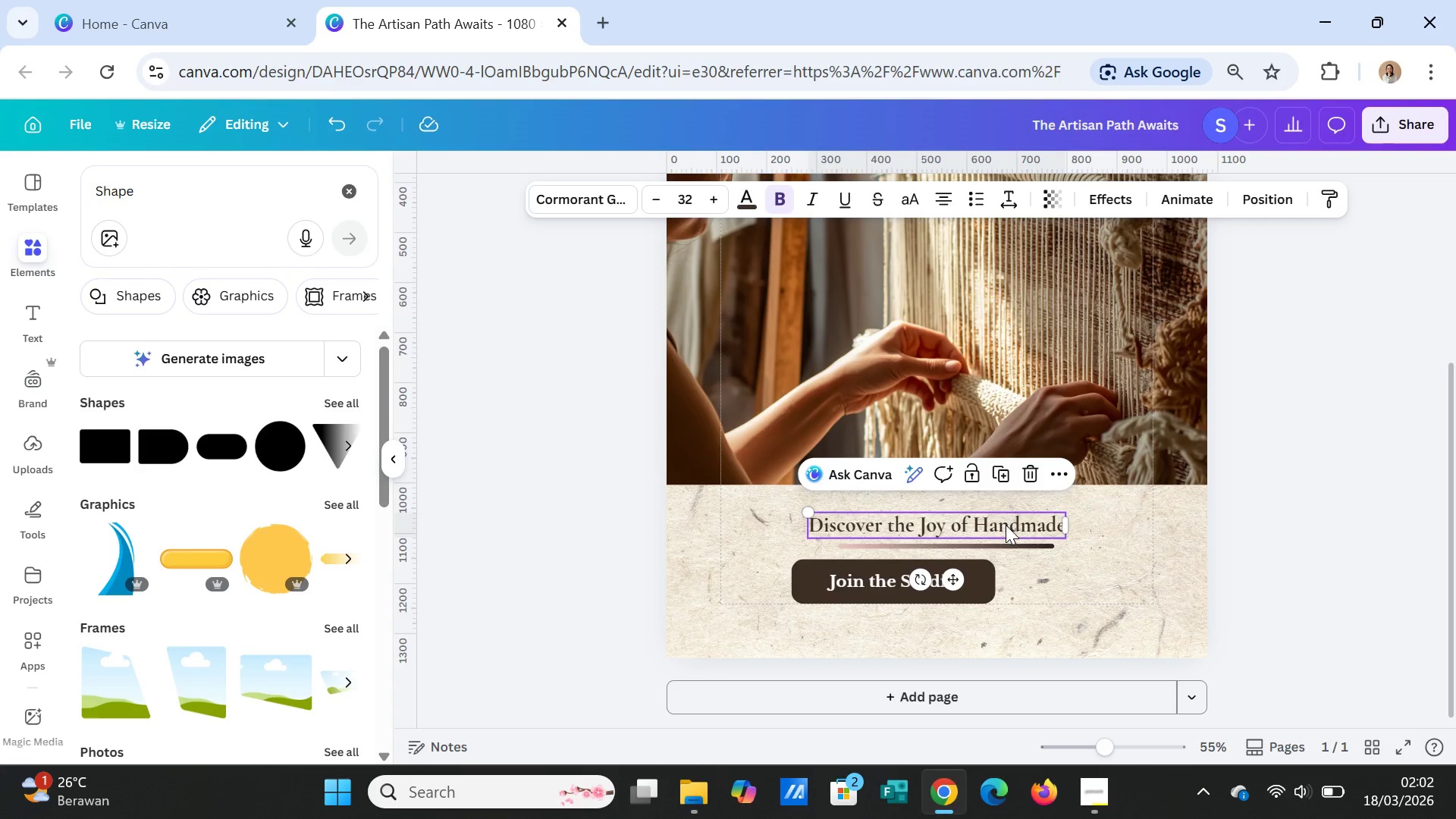 
left_click_drag(start_coordinate=[1006, 525], to_coordinate=[1006, 516])
 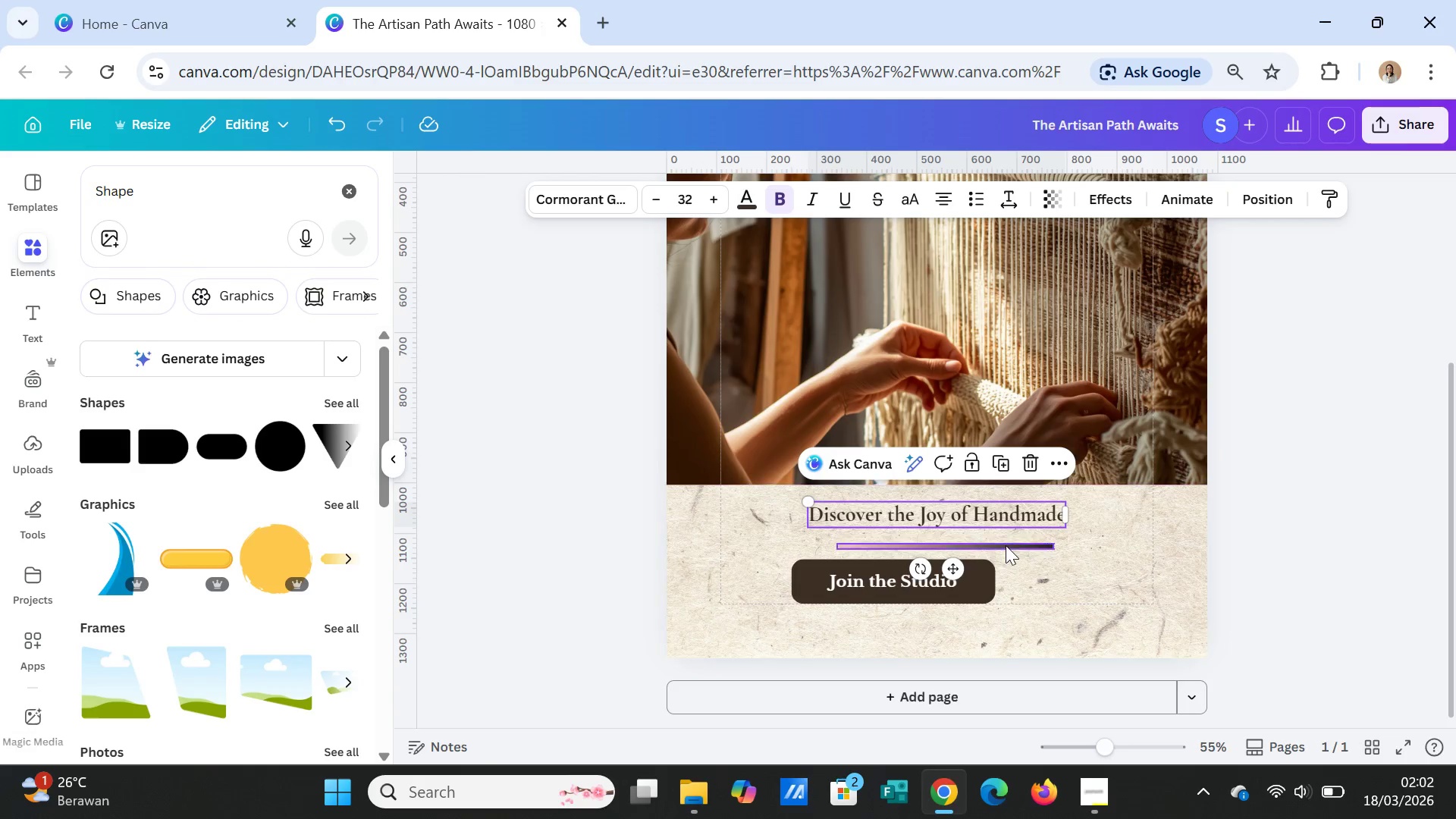 
left_click([1006, 544])
 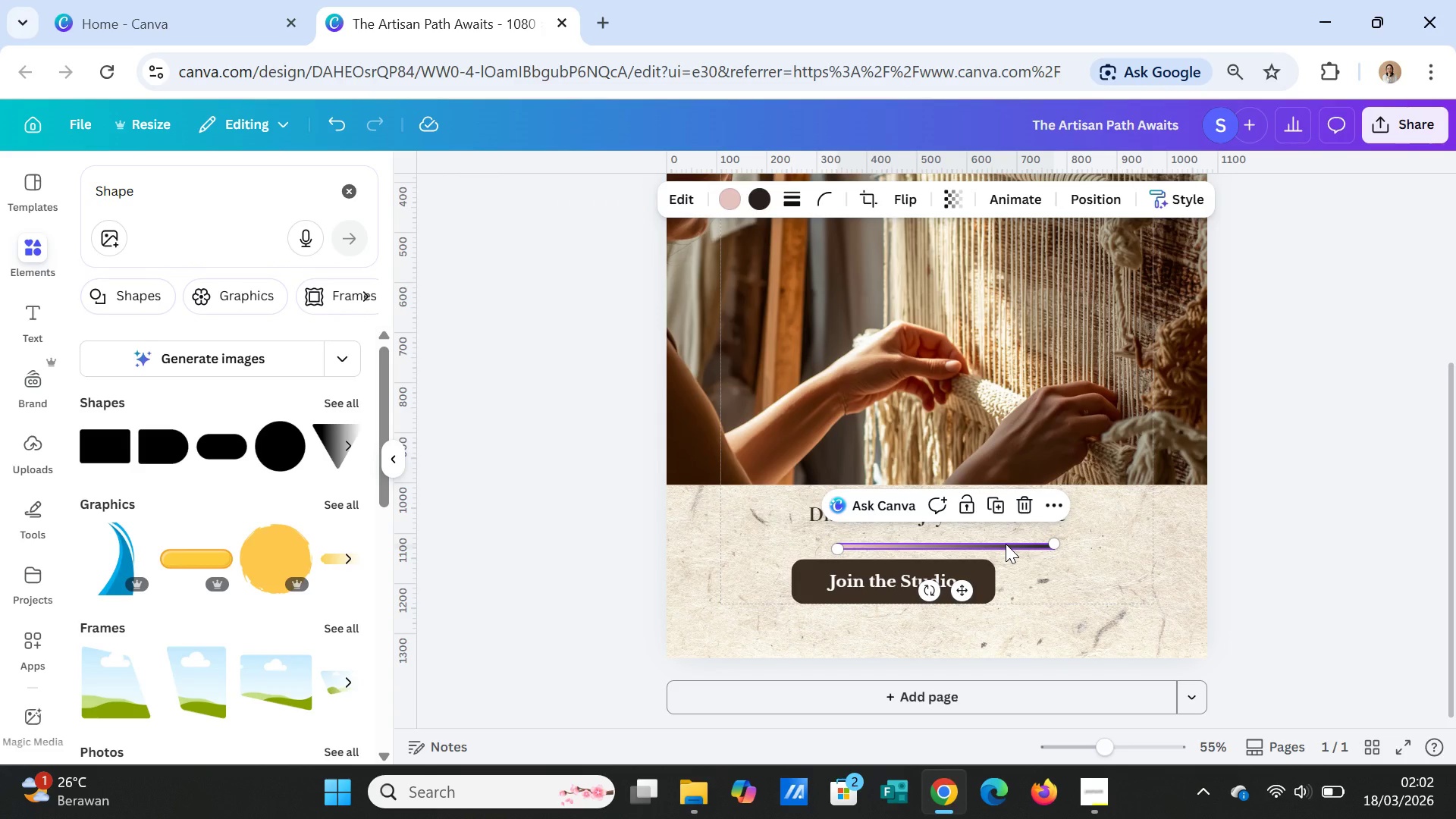 
left_click_drag(start_coordinate=[1006, 544], to_coordinate=[1006, 539])
 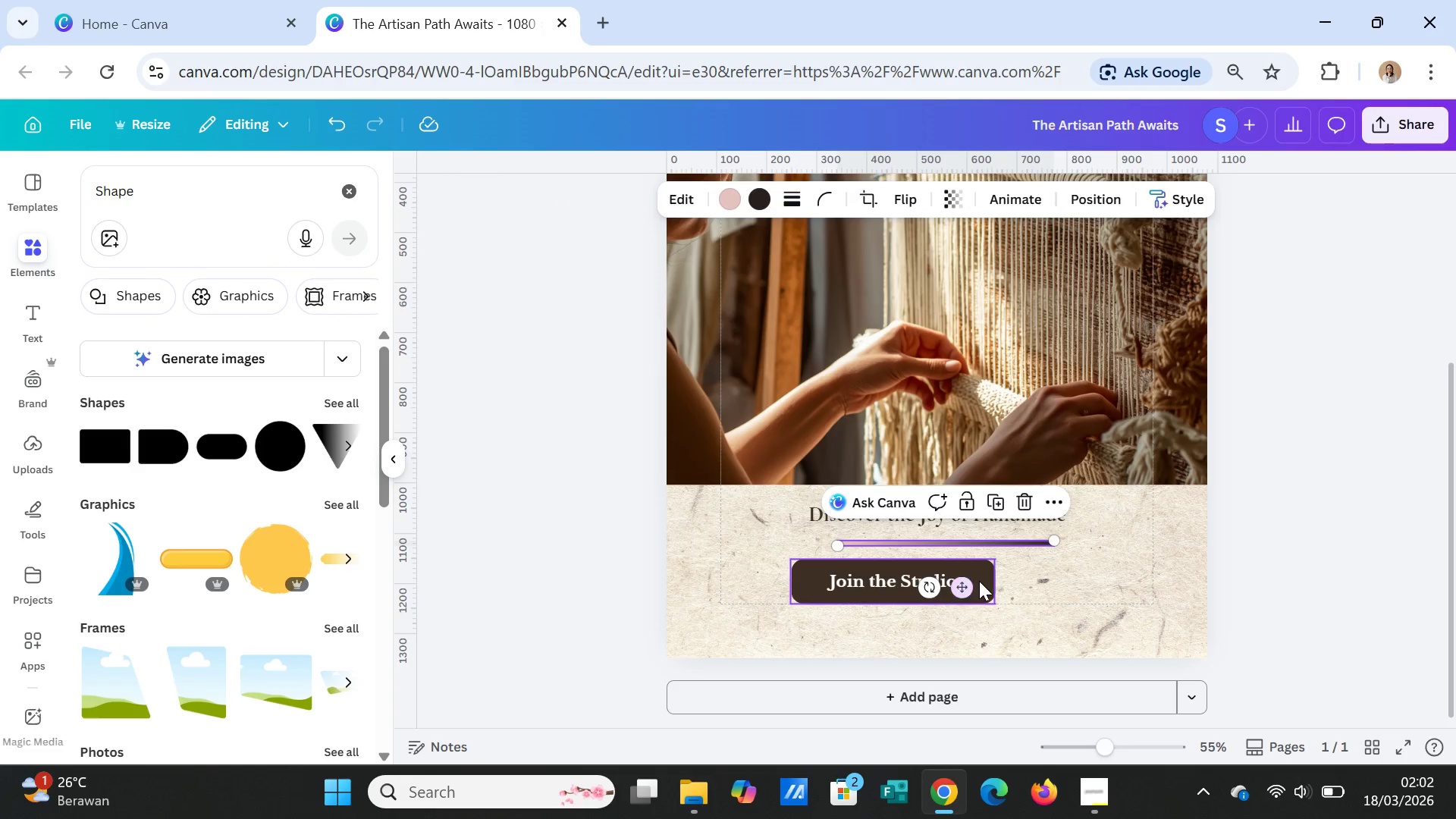 
left_click([981, 570])
 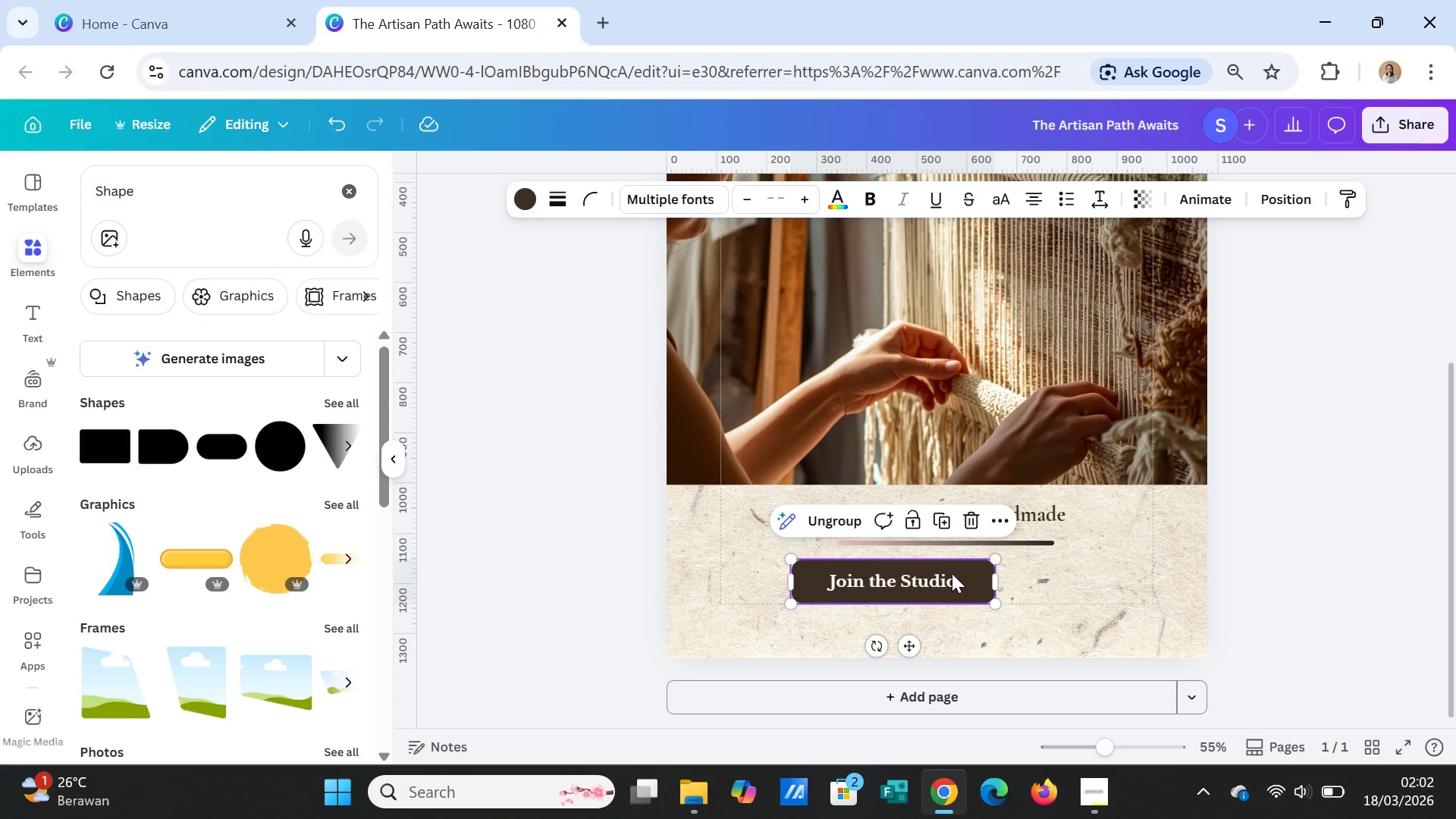 
left_click_drag(start_coordinate=[952, 573], to_coordinate=[993, 573])
 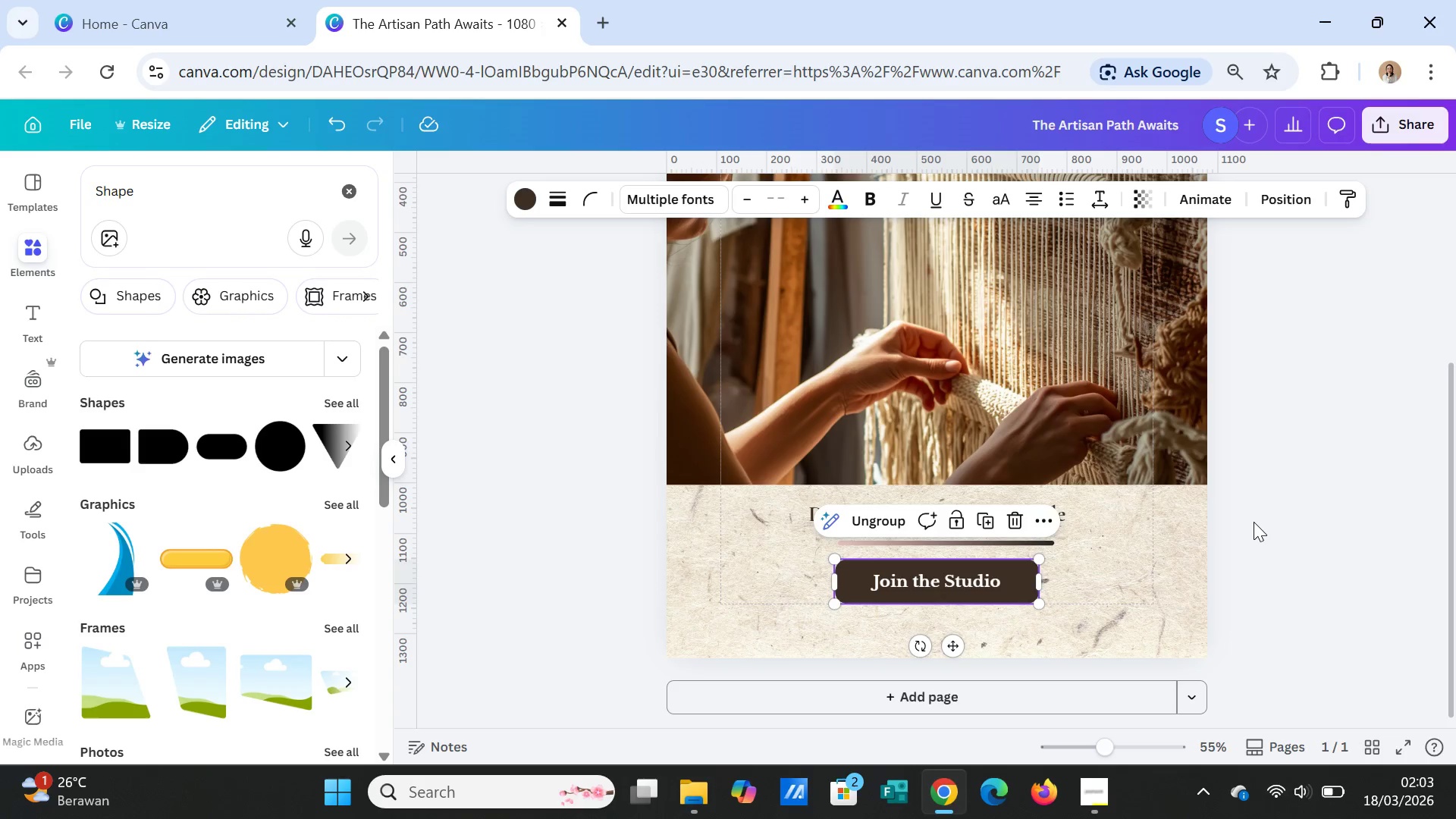 
left_click([1254, 522])
 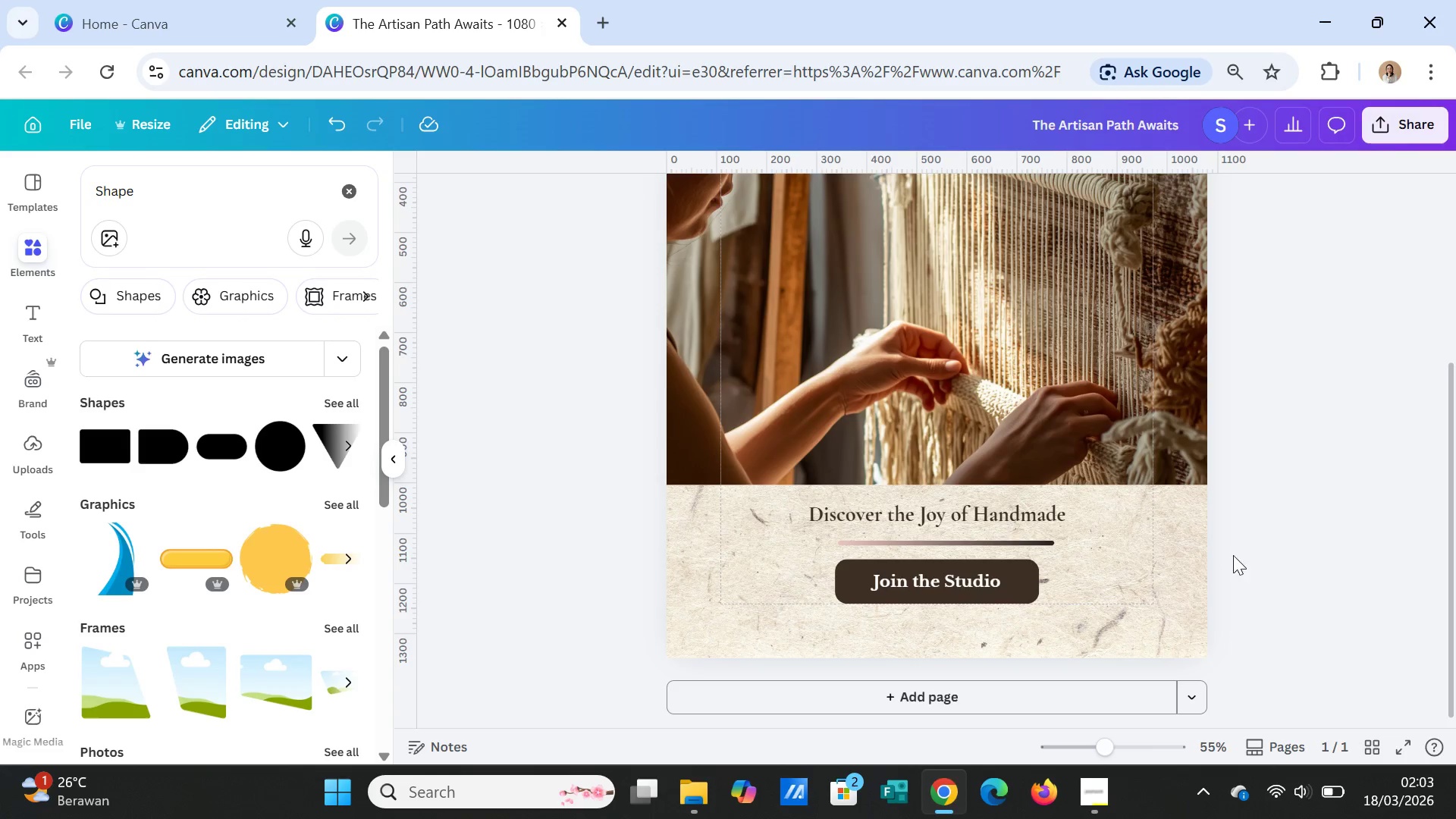 
left_click([1021, 511])
 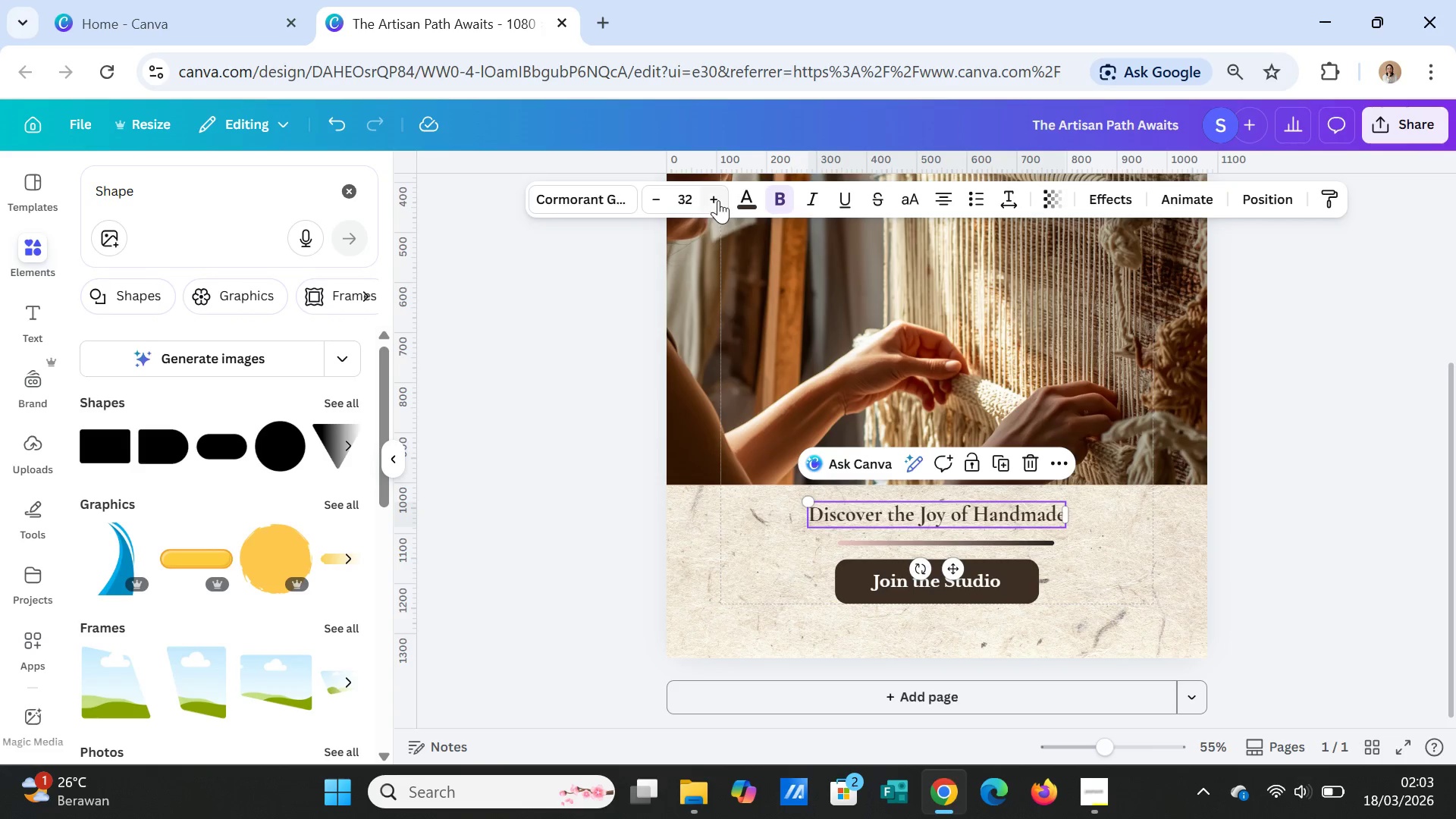 
double_click([718, 196])
 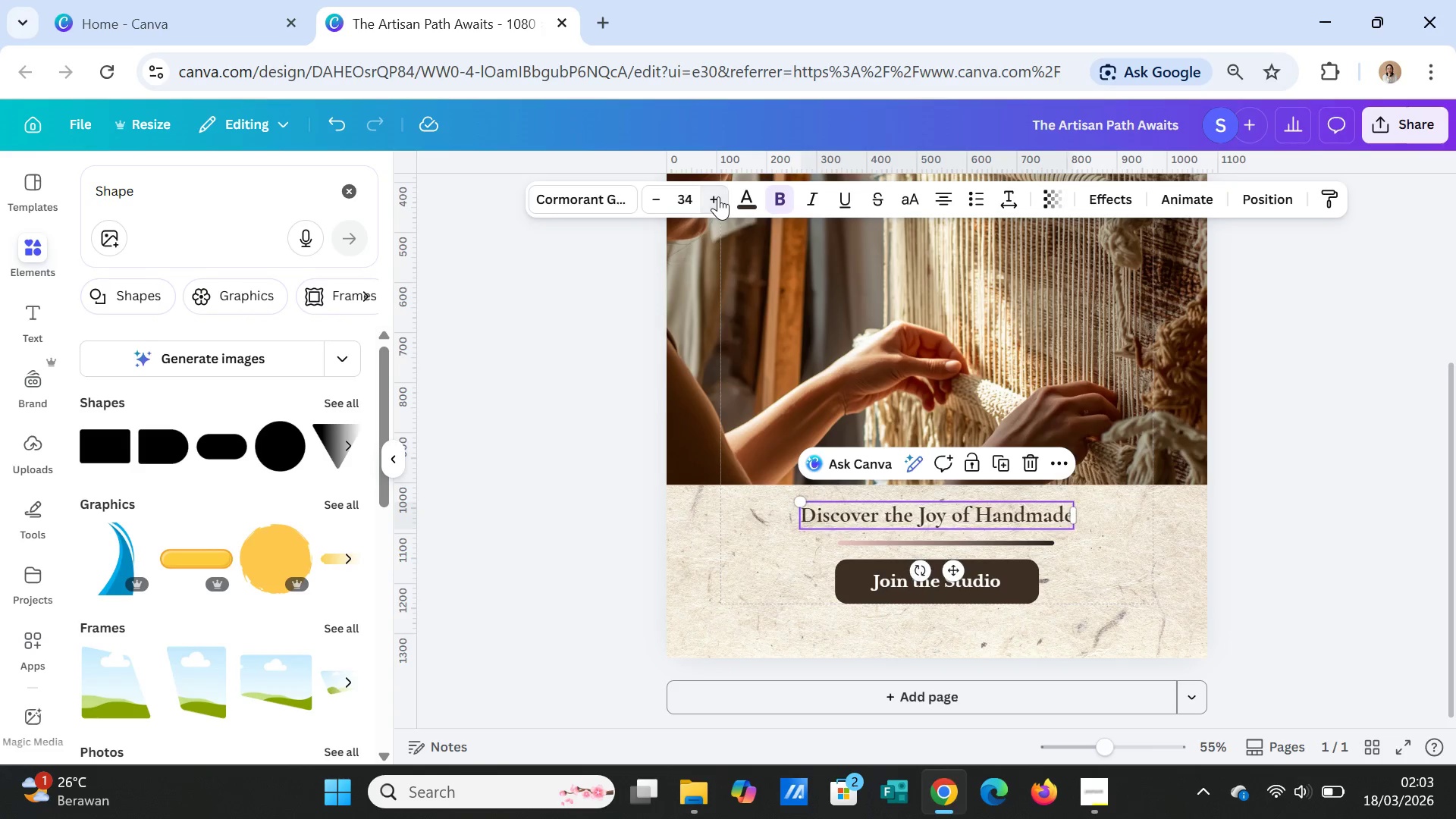 
triple_click([718, 196])
 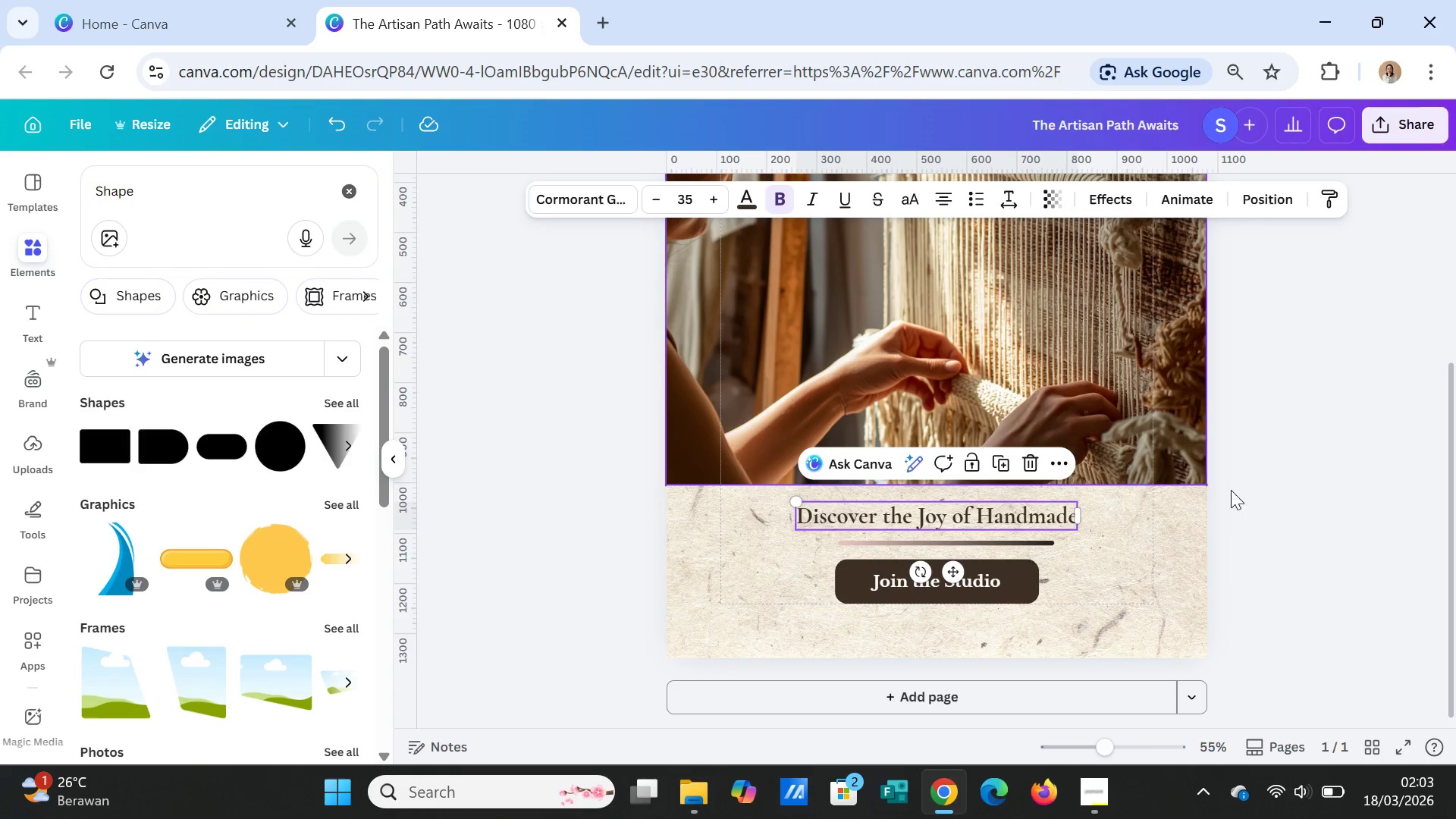 
left_click([1269, 505])
 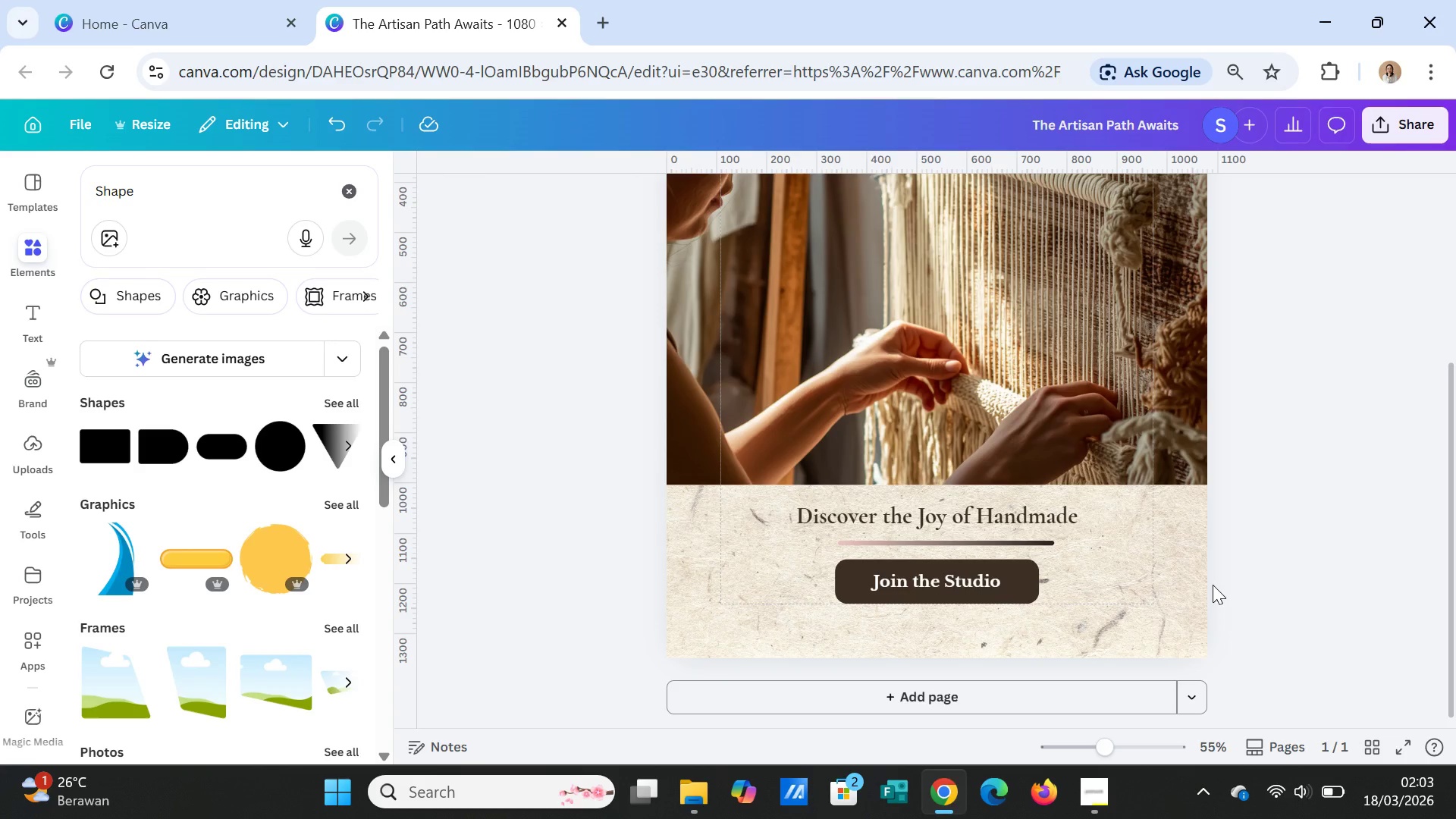 
scroll: coordinate [1216, 585], scroll_direction: up, amount: 3.0
 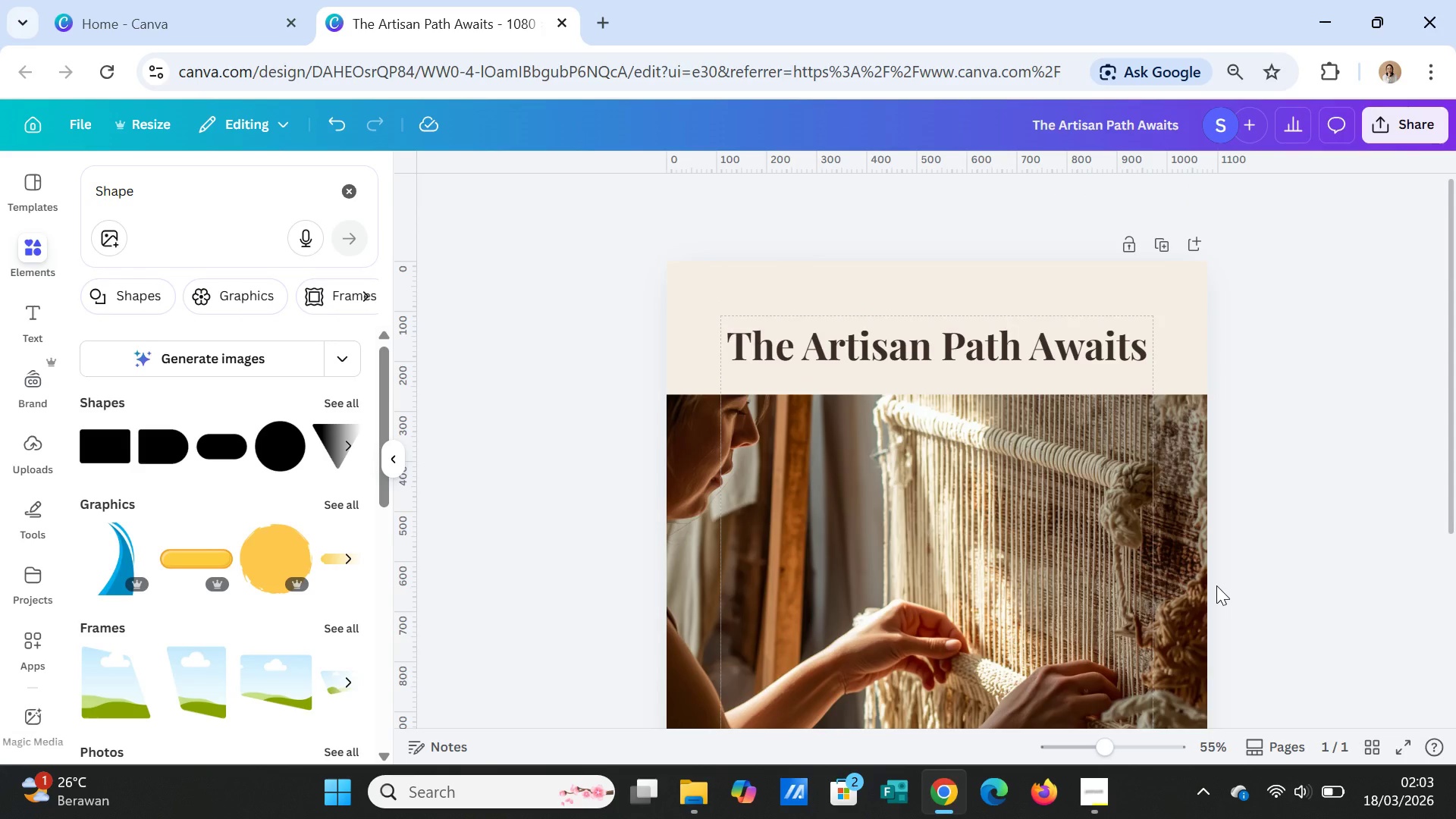 
scroll: coordinate [1216, 585], scroll_direction: down, amount: 4.0
 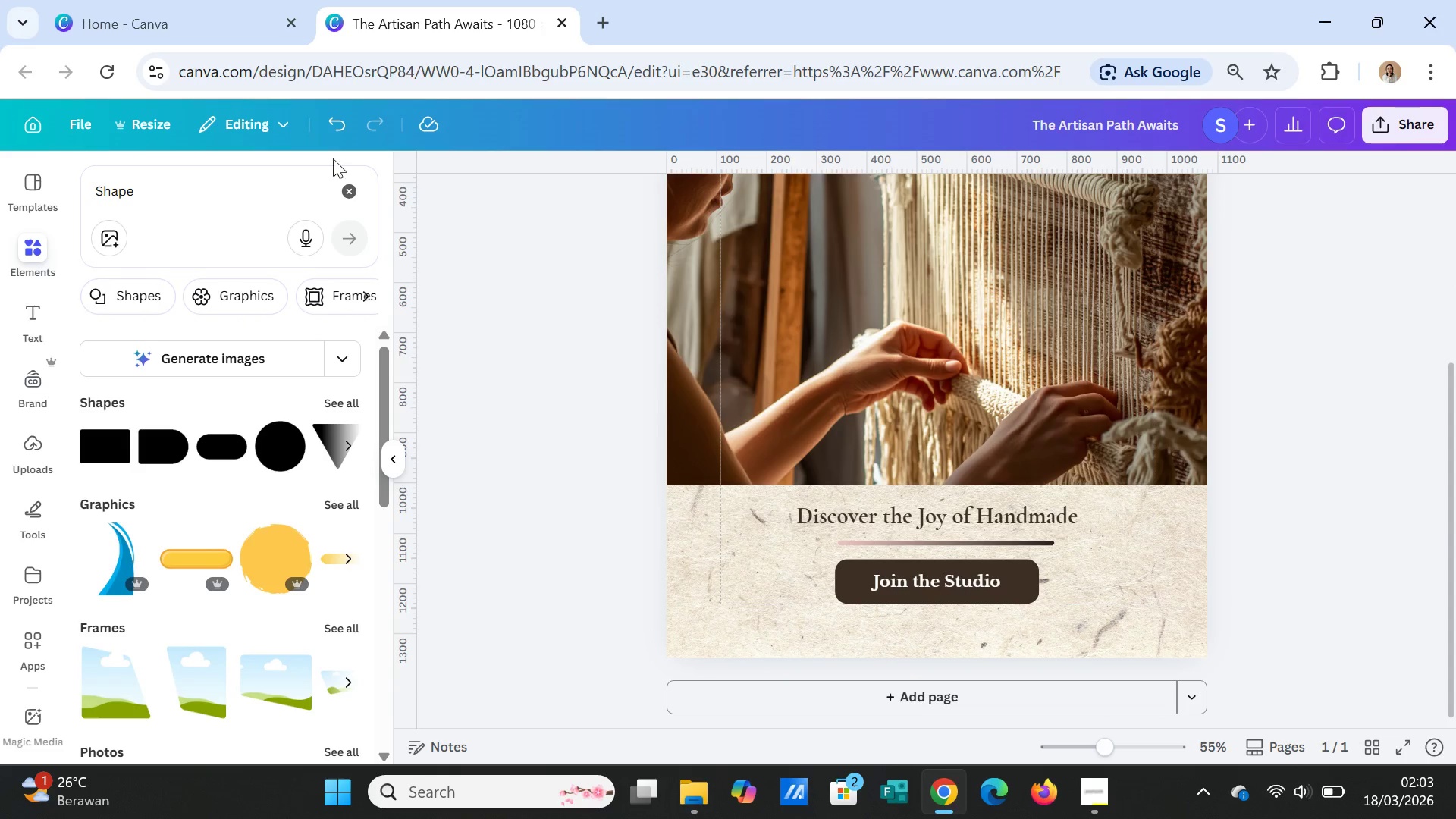 
left_click_drag(start_coordinate=[177, 191], to_coordinate=[50, 168])
 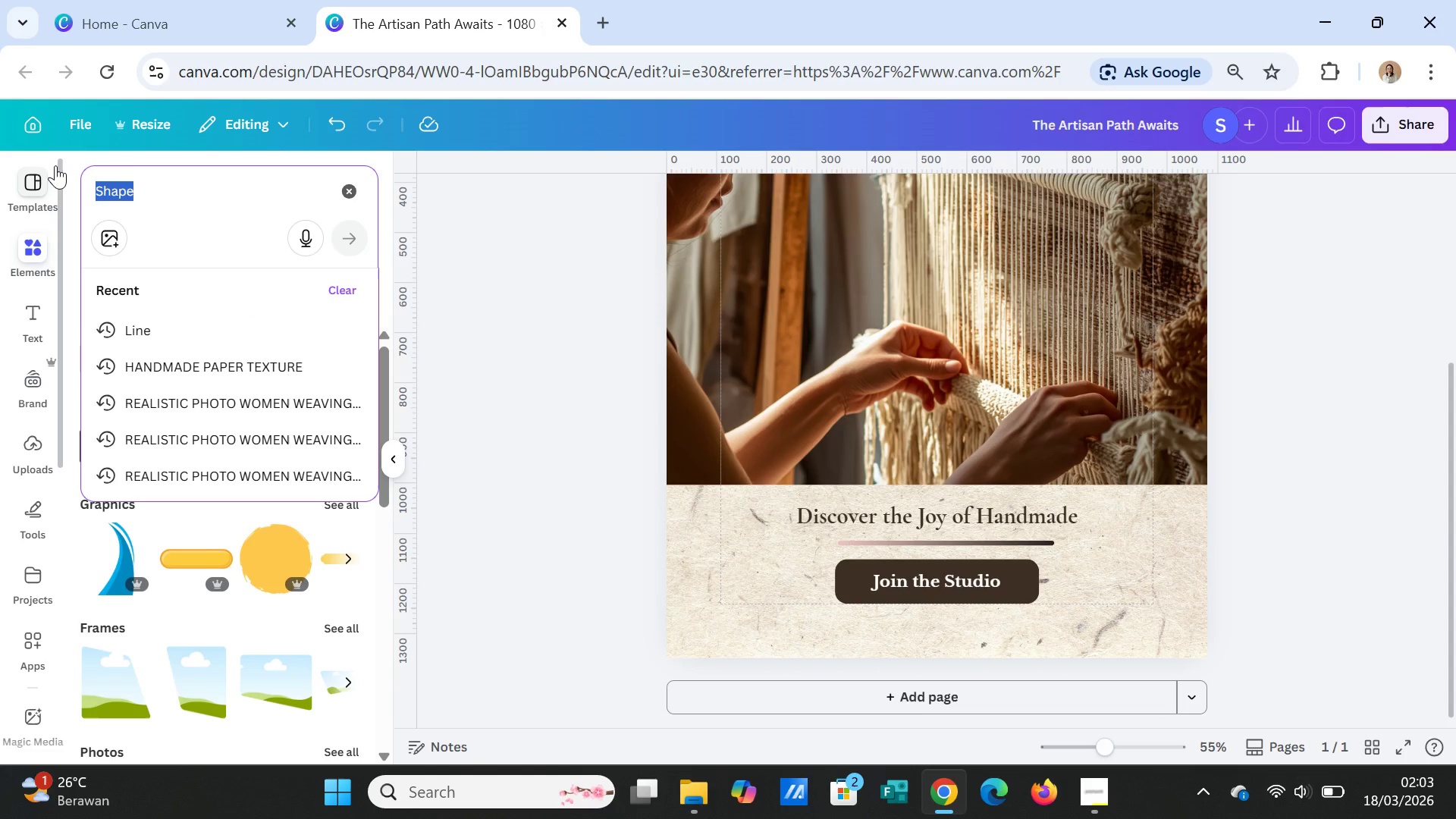 
type(flower)
 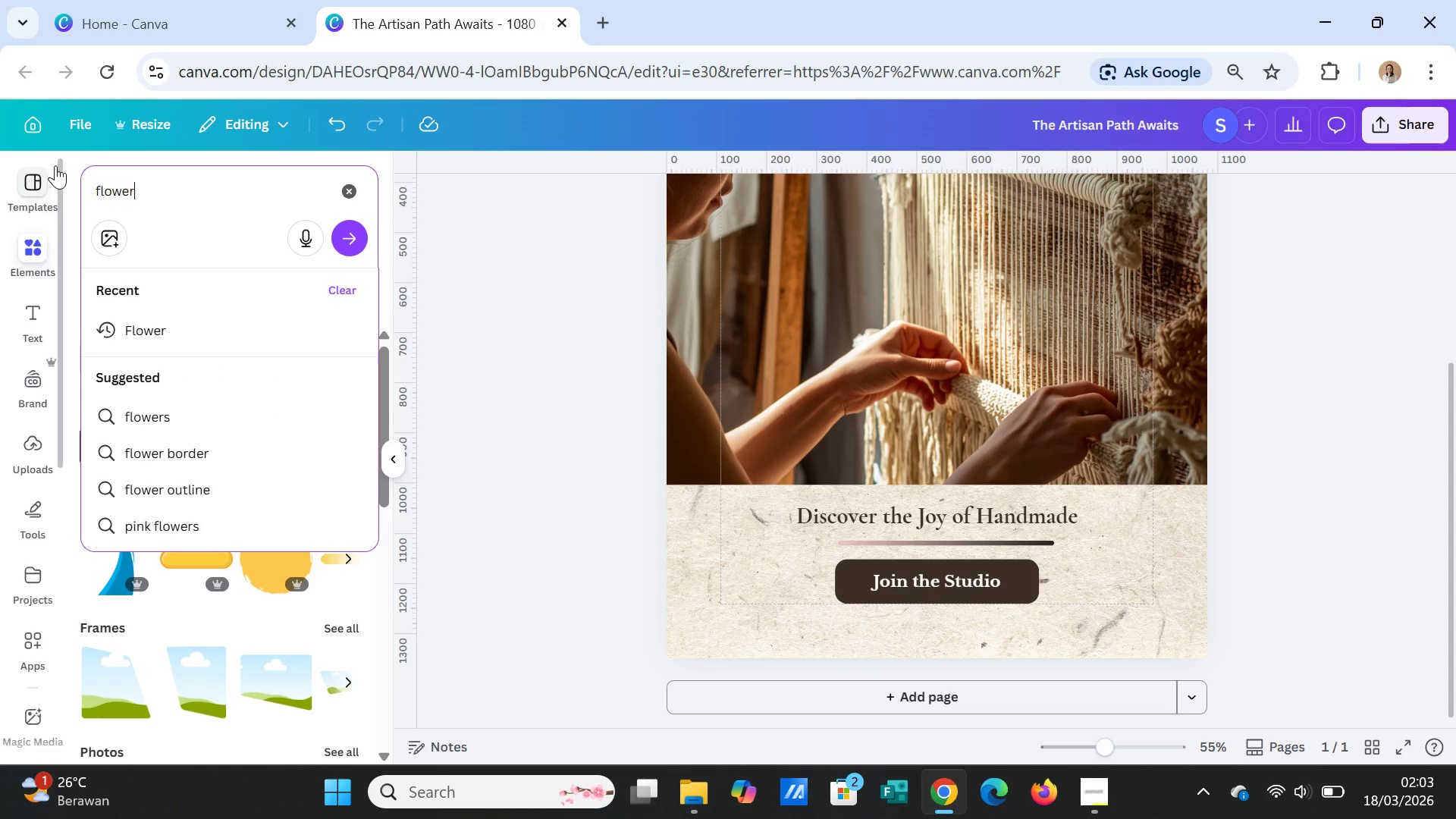 
key(Enter)
 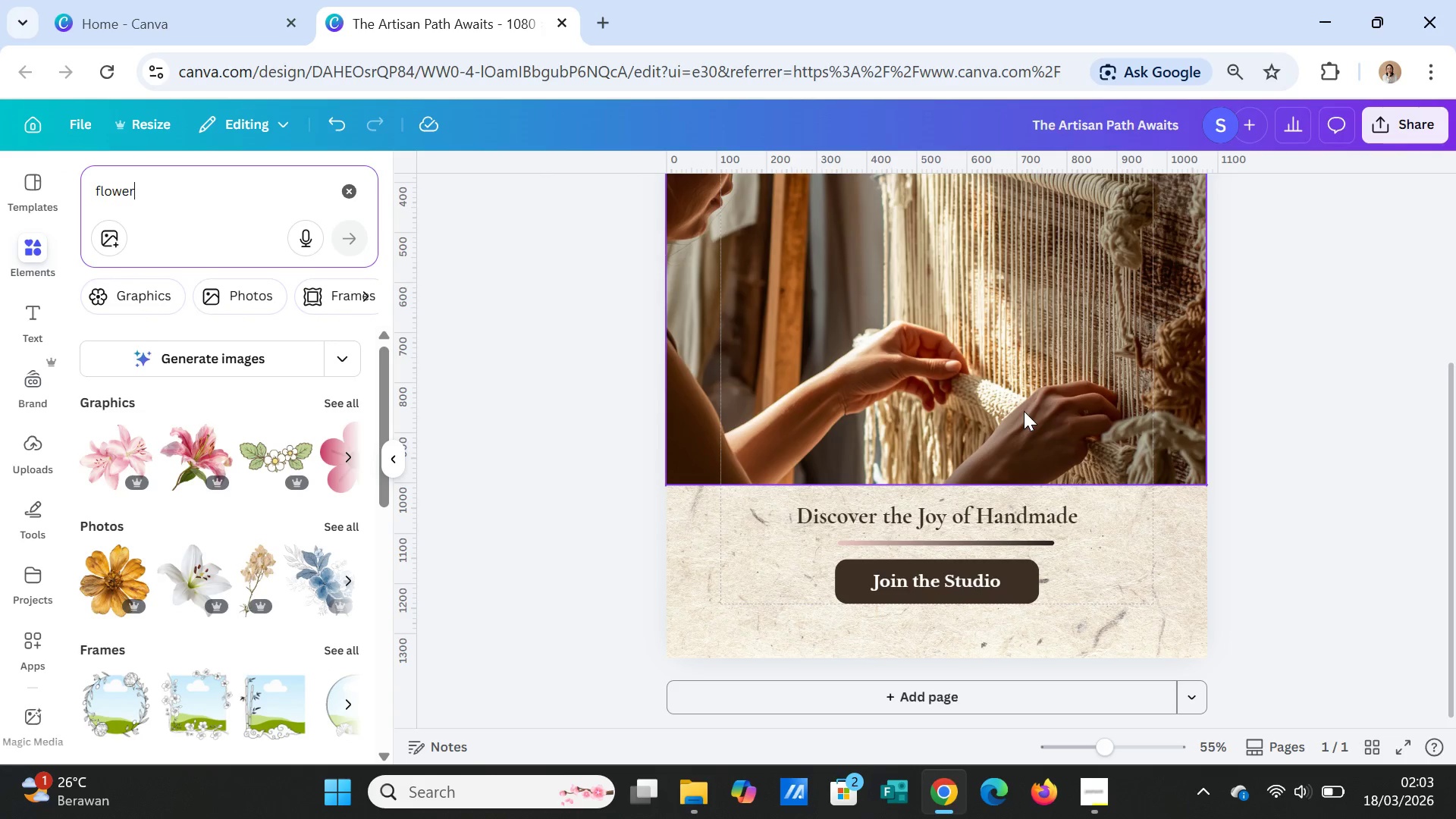 
wait(7.12)
 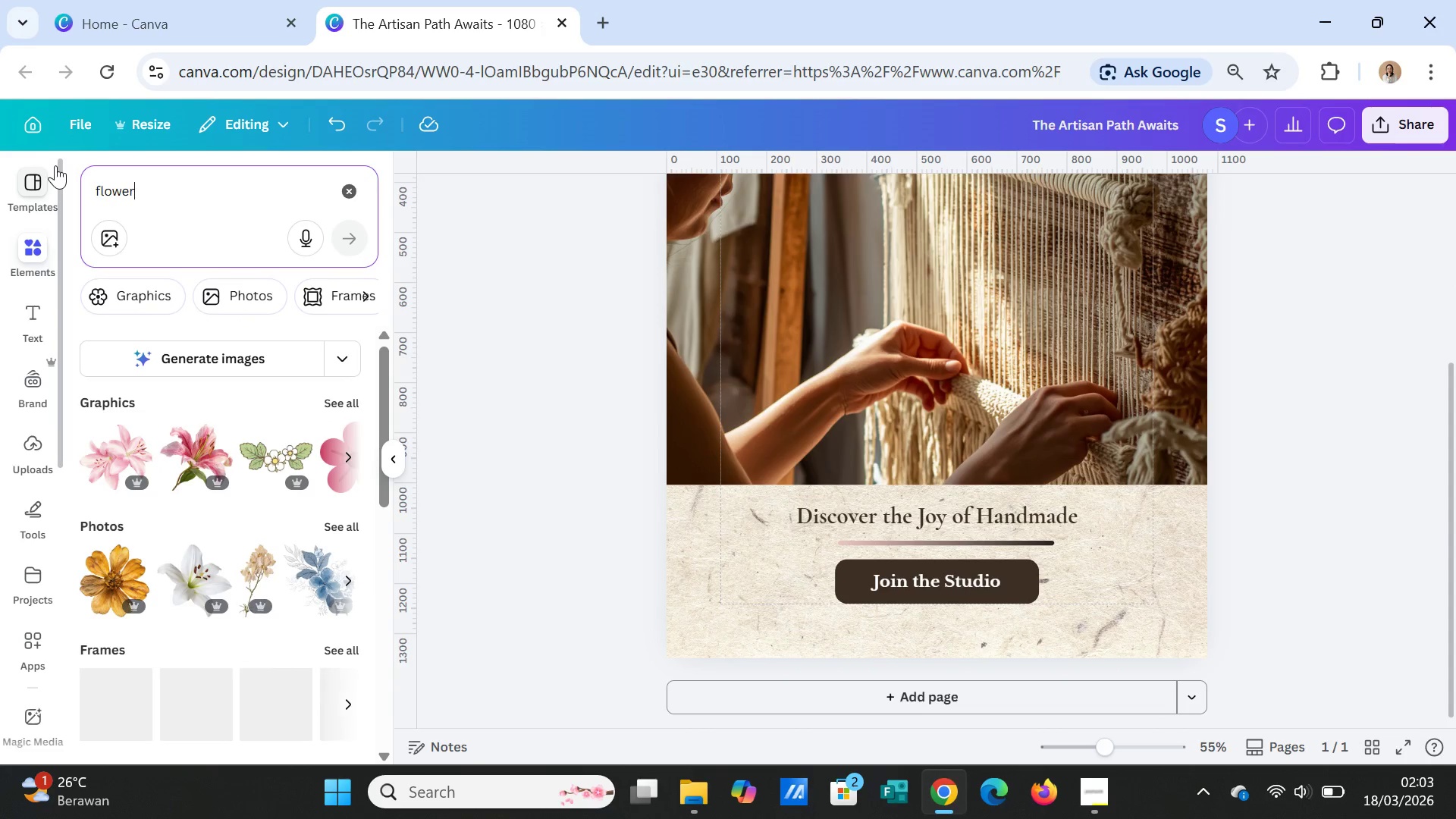 
scroll: coordinate [852, 381], scroll_direction: down, amount: 1.0
 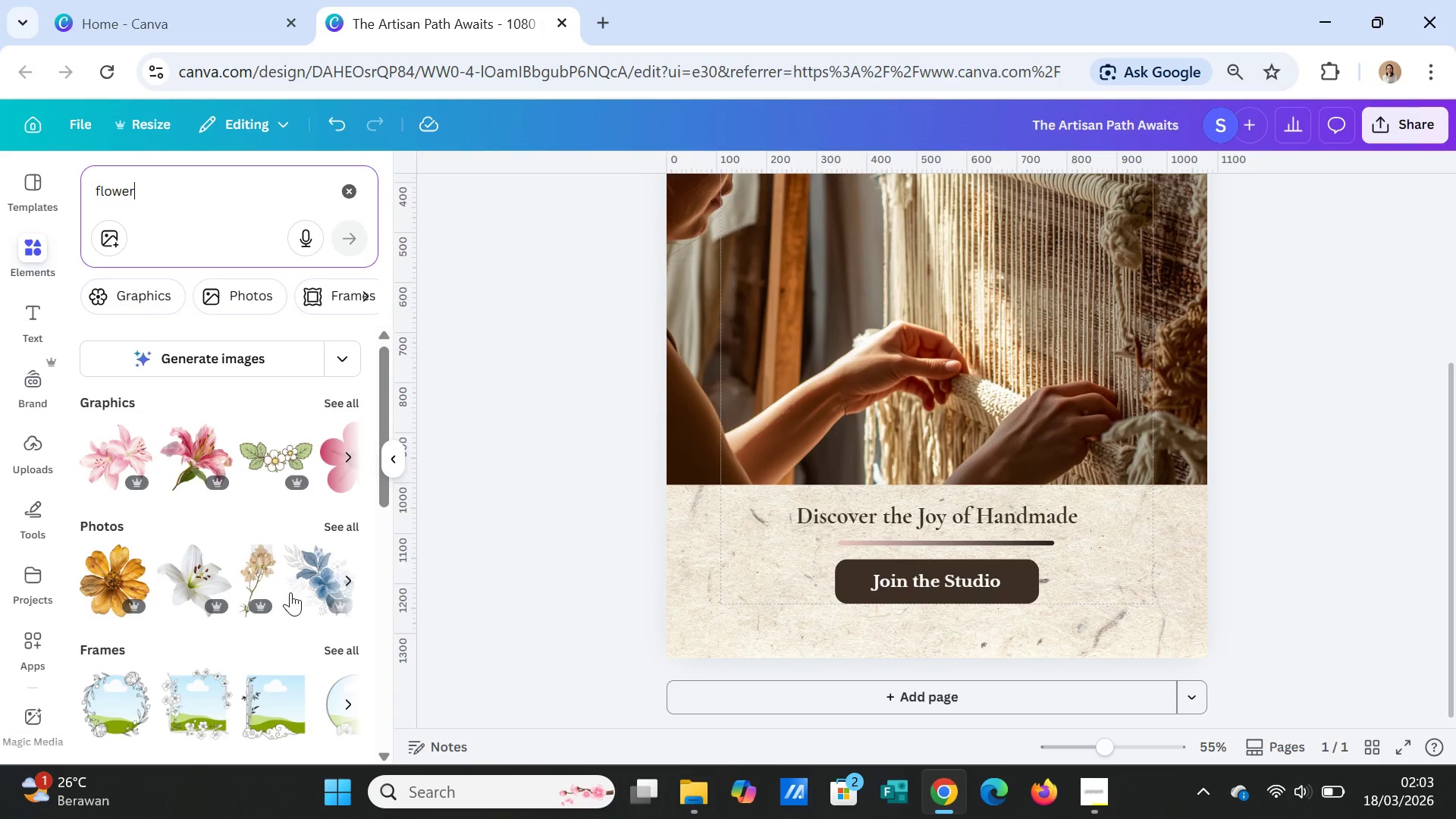 
left_click([353, 394])
 